 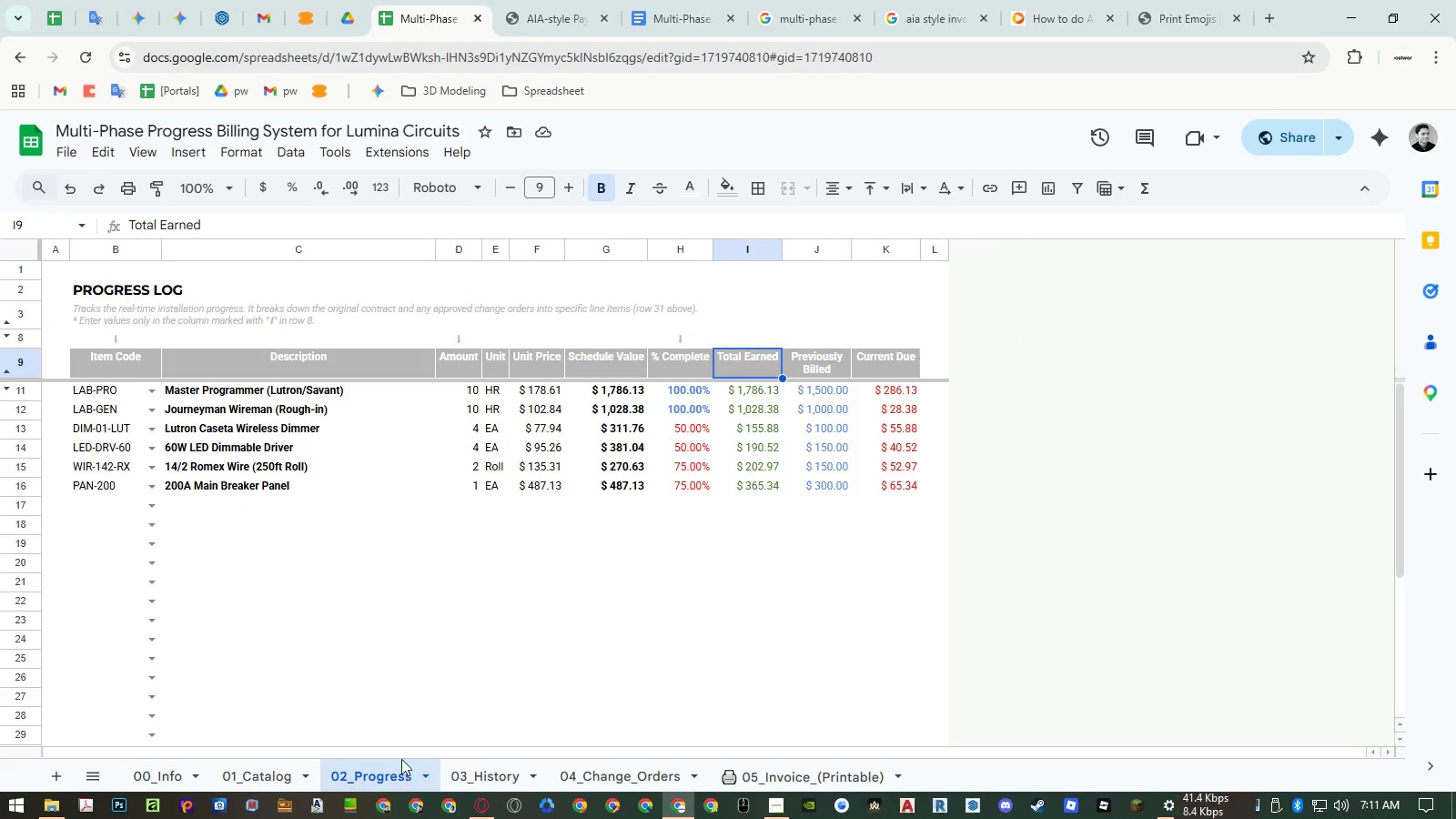 
double_click([99, 308])
 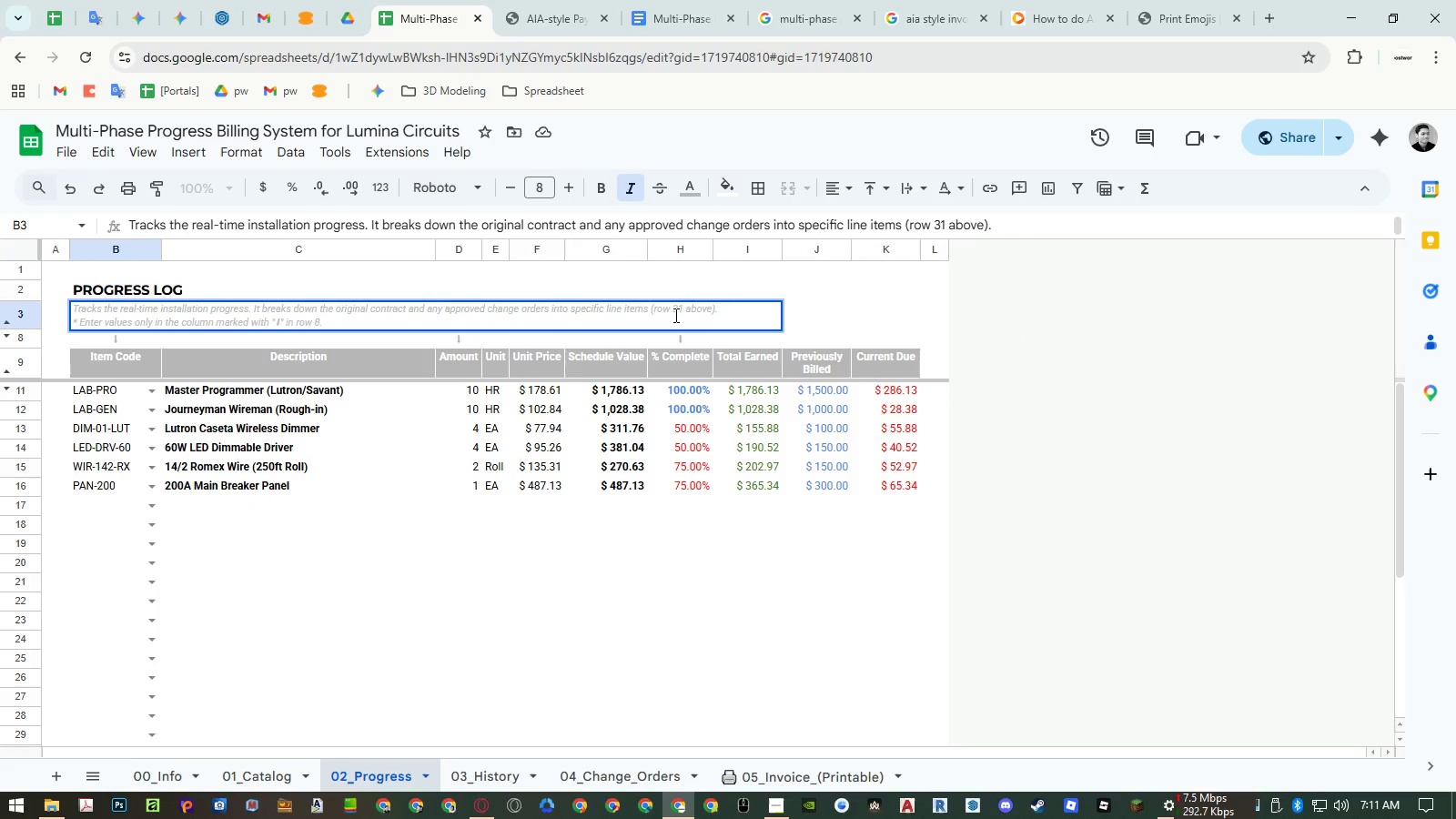 
left_click([725, 311])
 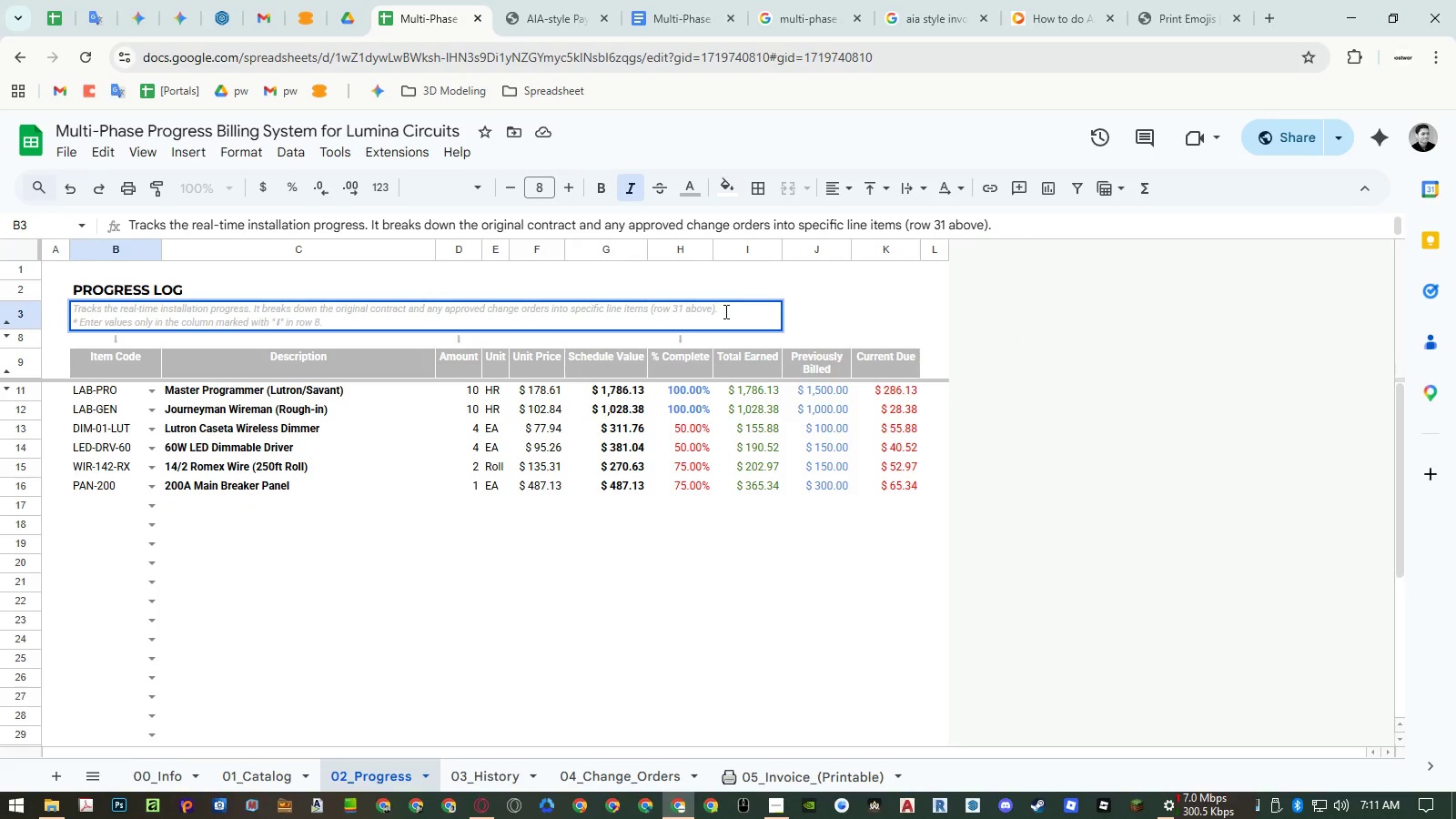 
hold_key(key=ControlRight, duration=0.36)
 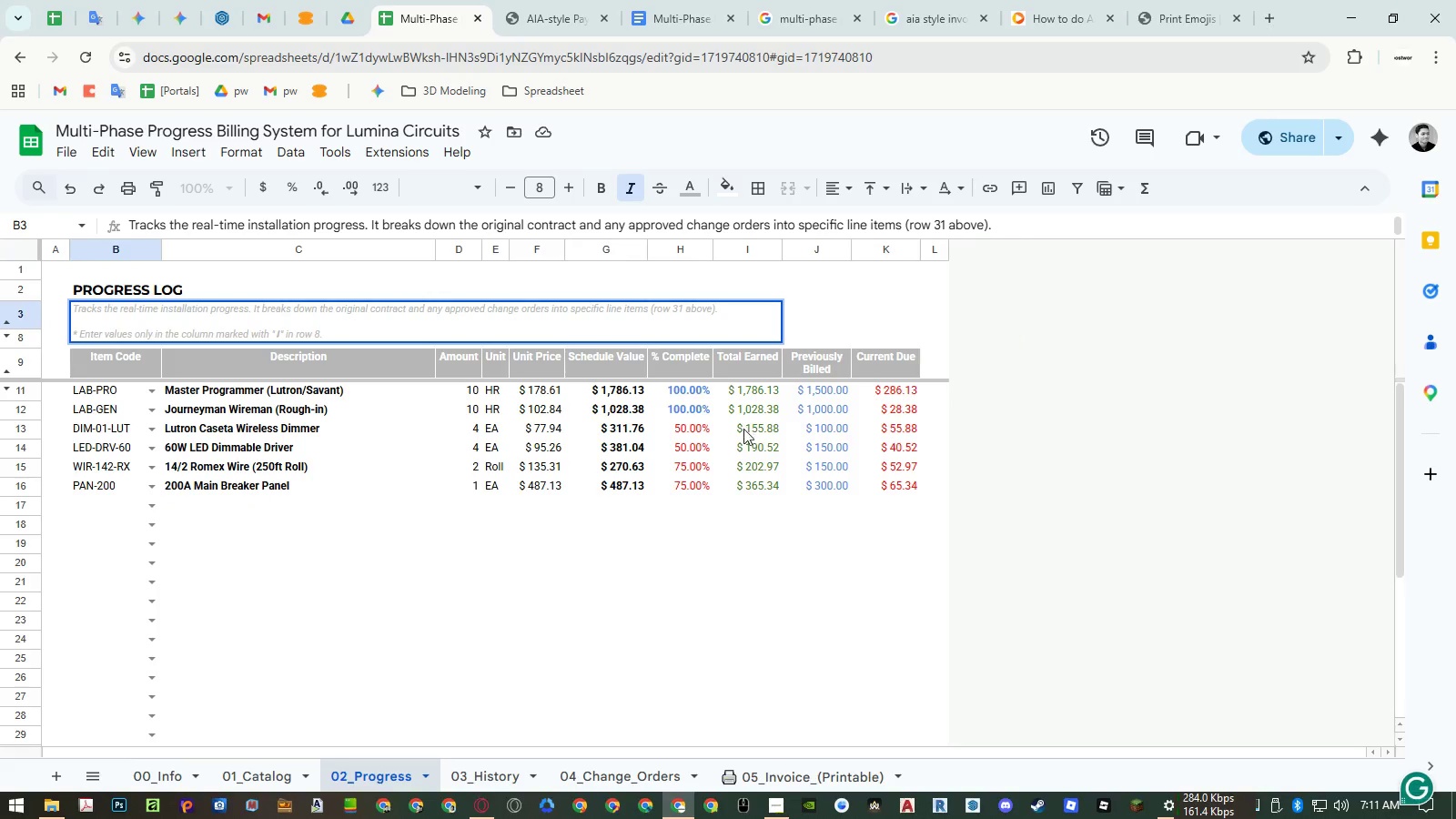 
key(Control+ControlLeft)
 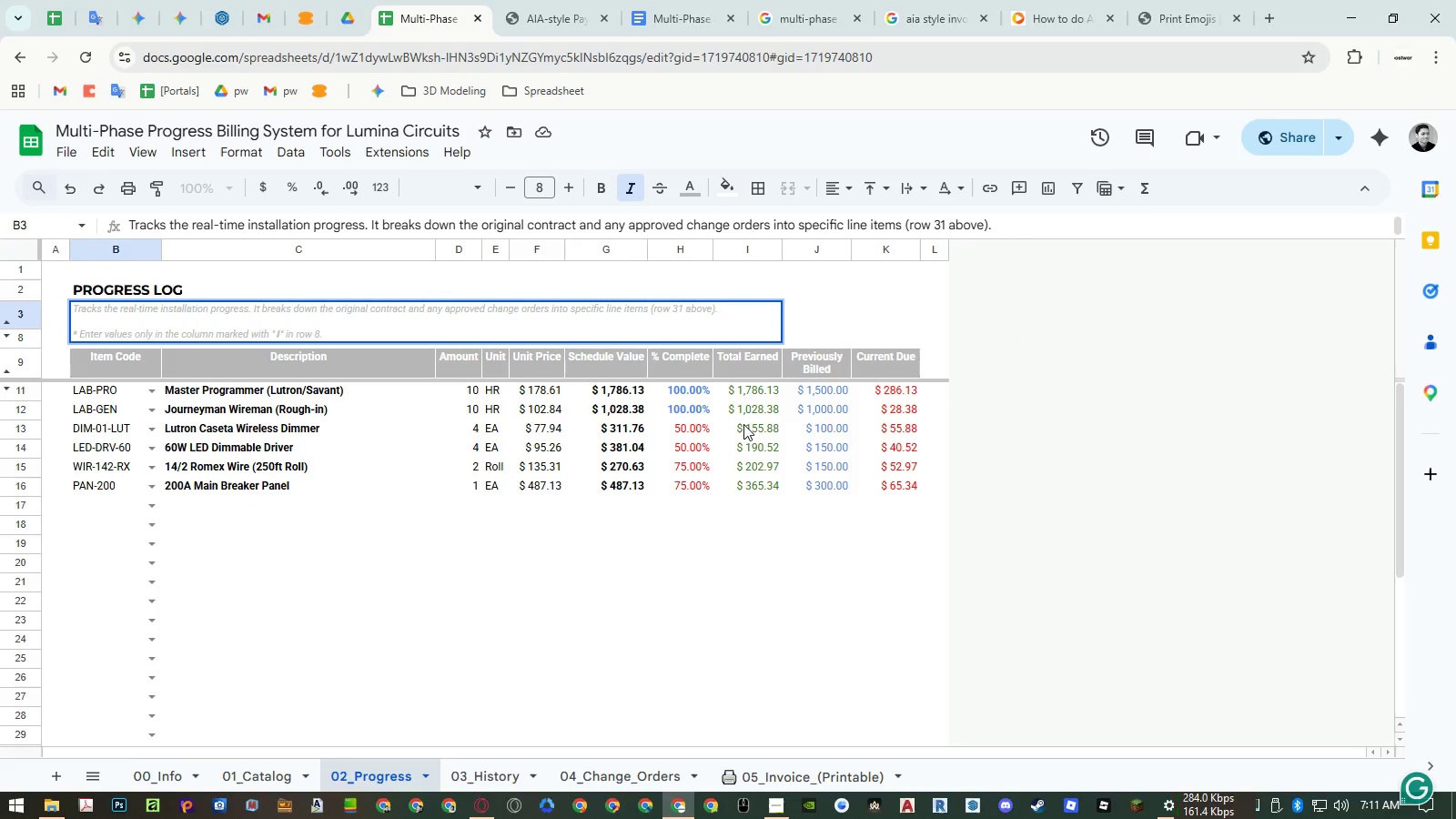 
key(Control+Shift+ShiftLeft)
 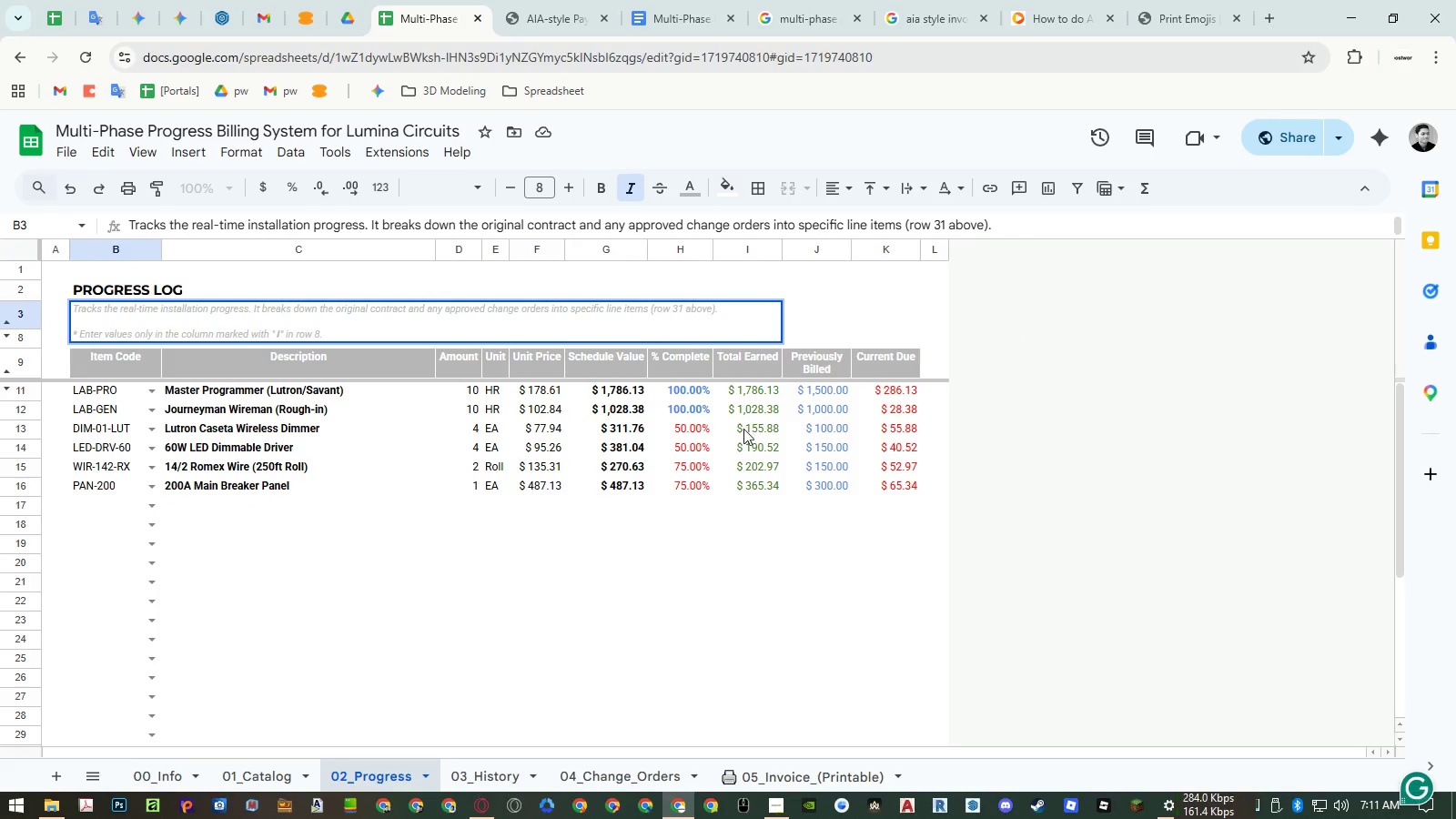 
key(Control+Shift+V)
 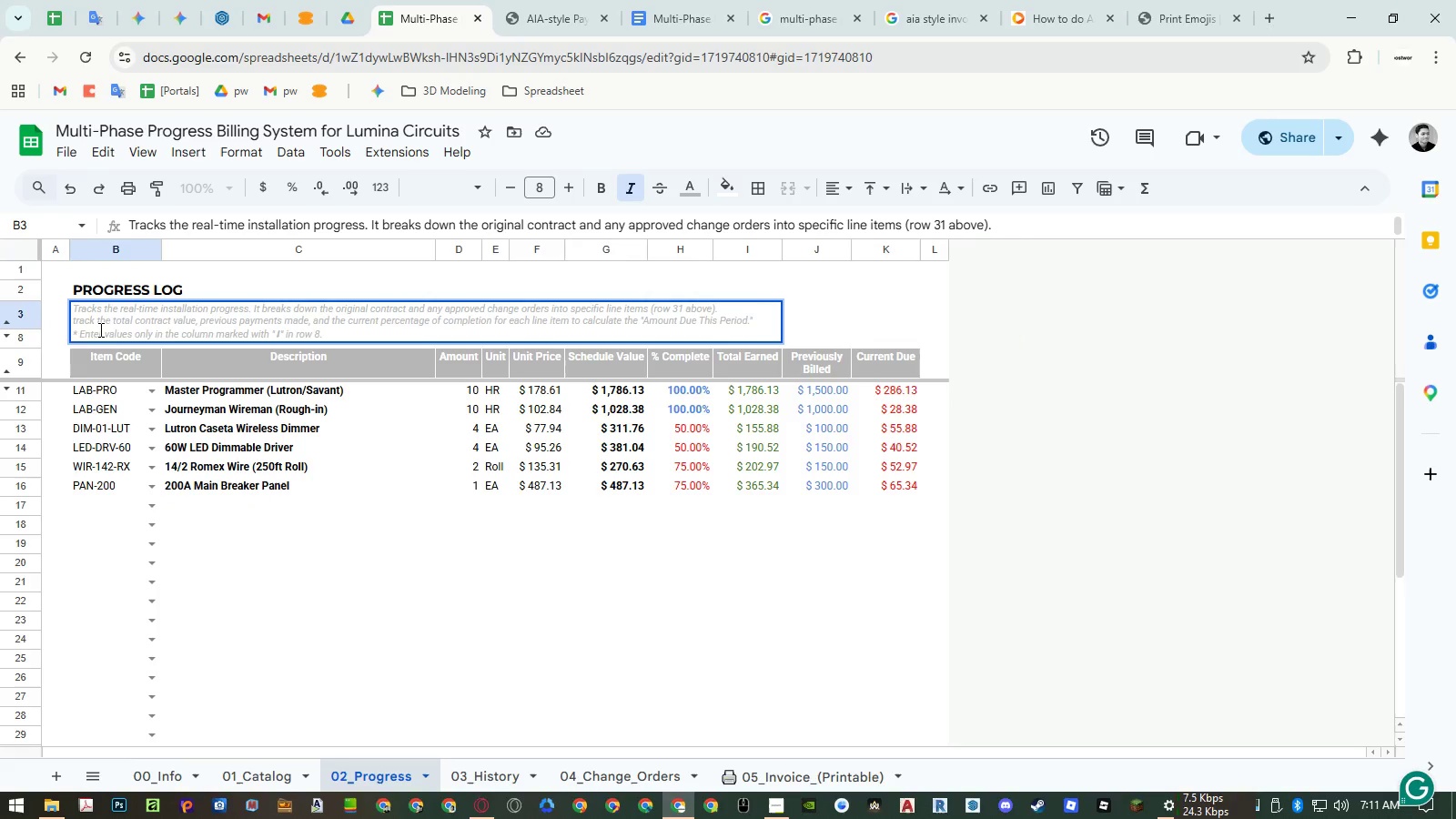 
left_click_drag(start_coordinate=[76, 318], to_coordinate=[65, 318])
 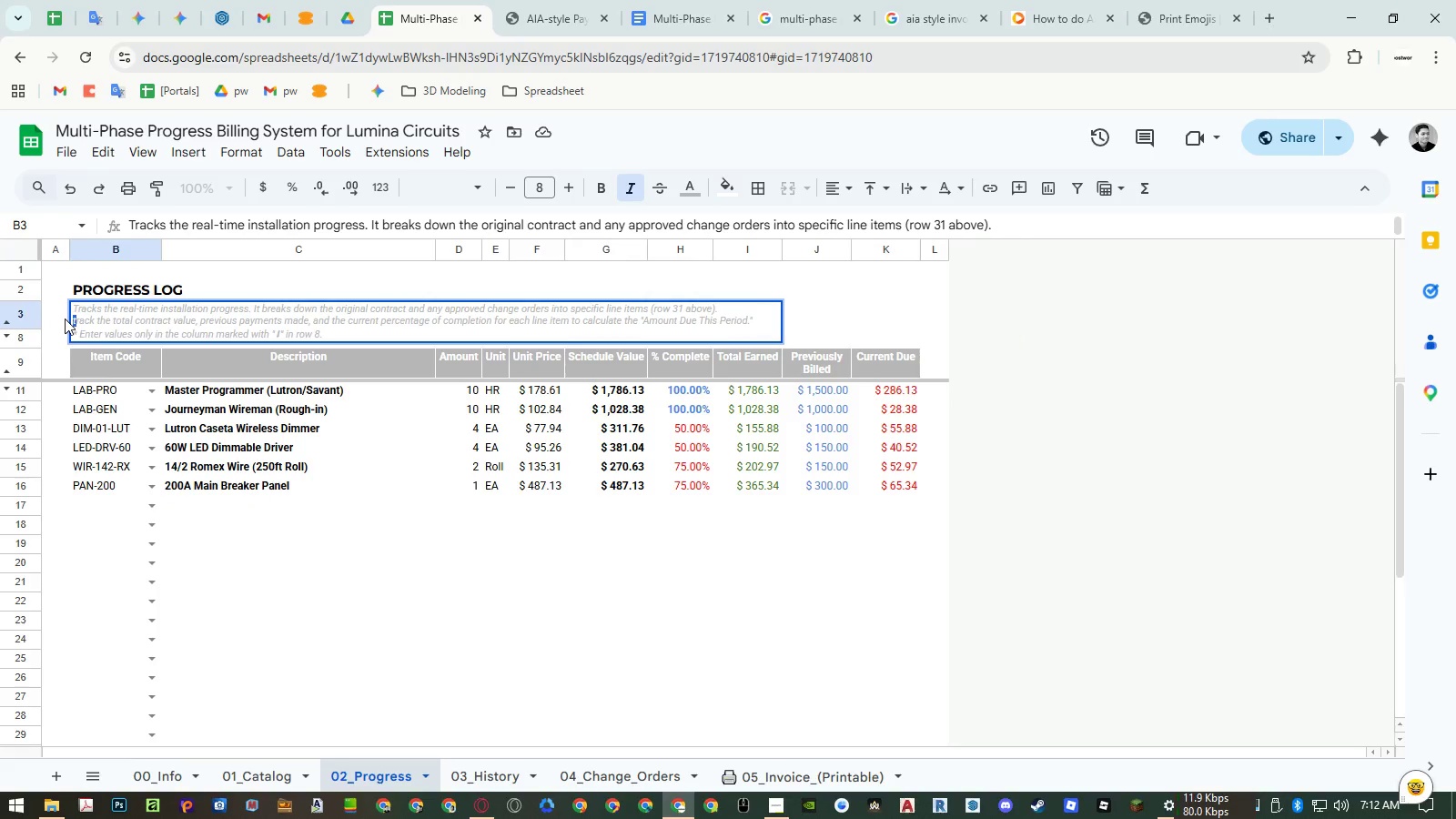 
key(Shift+T)
 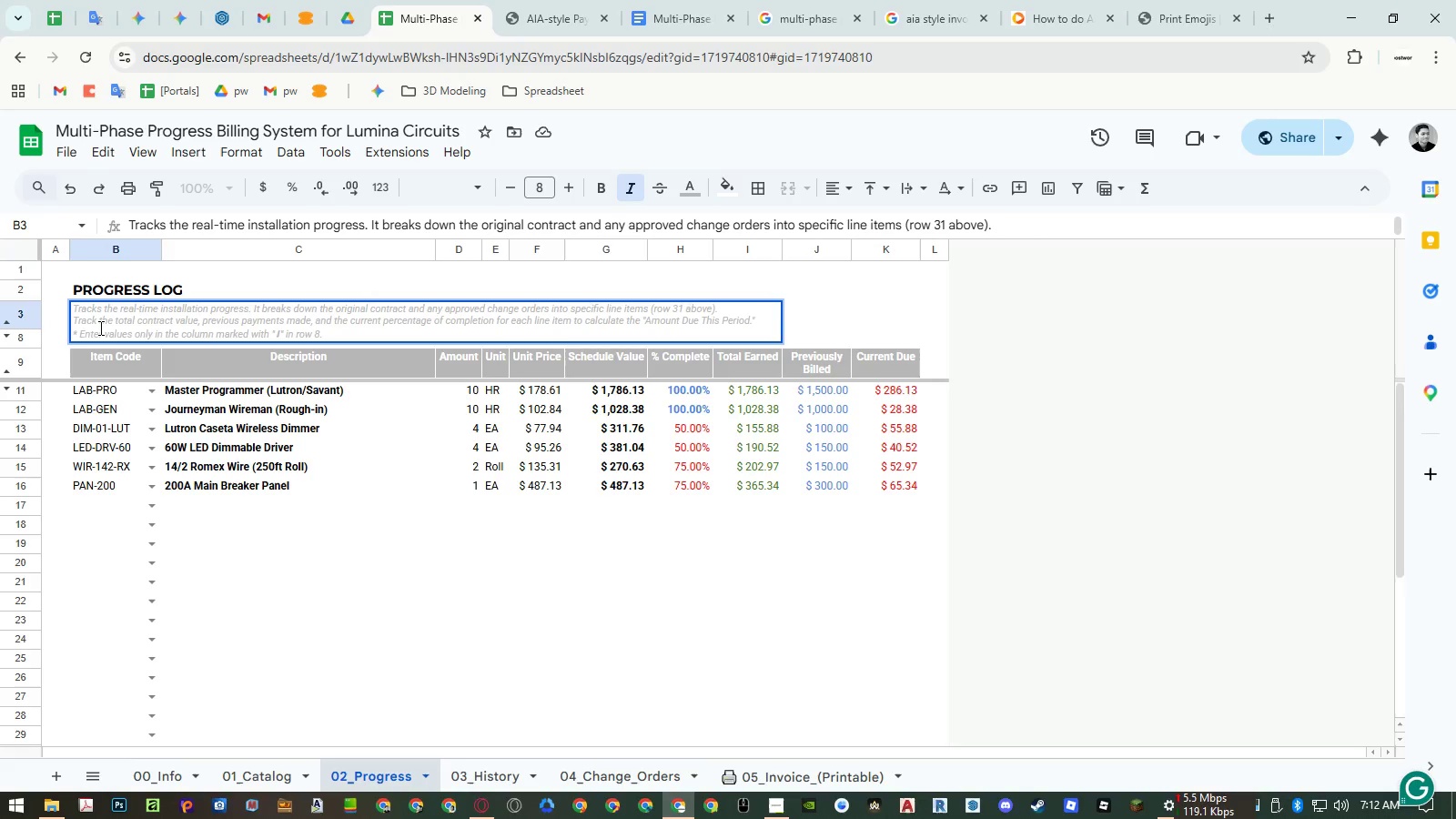 
left_click([96, 321])
 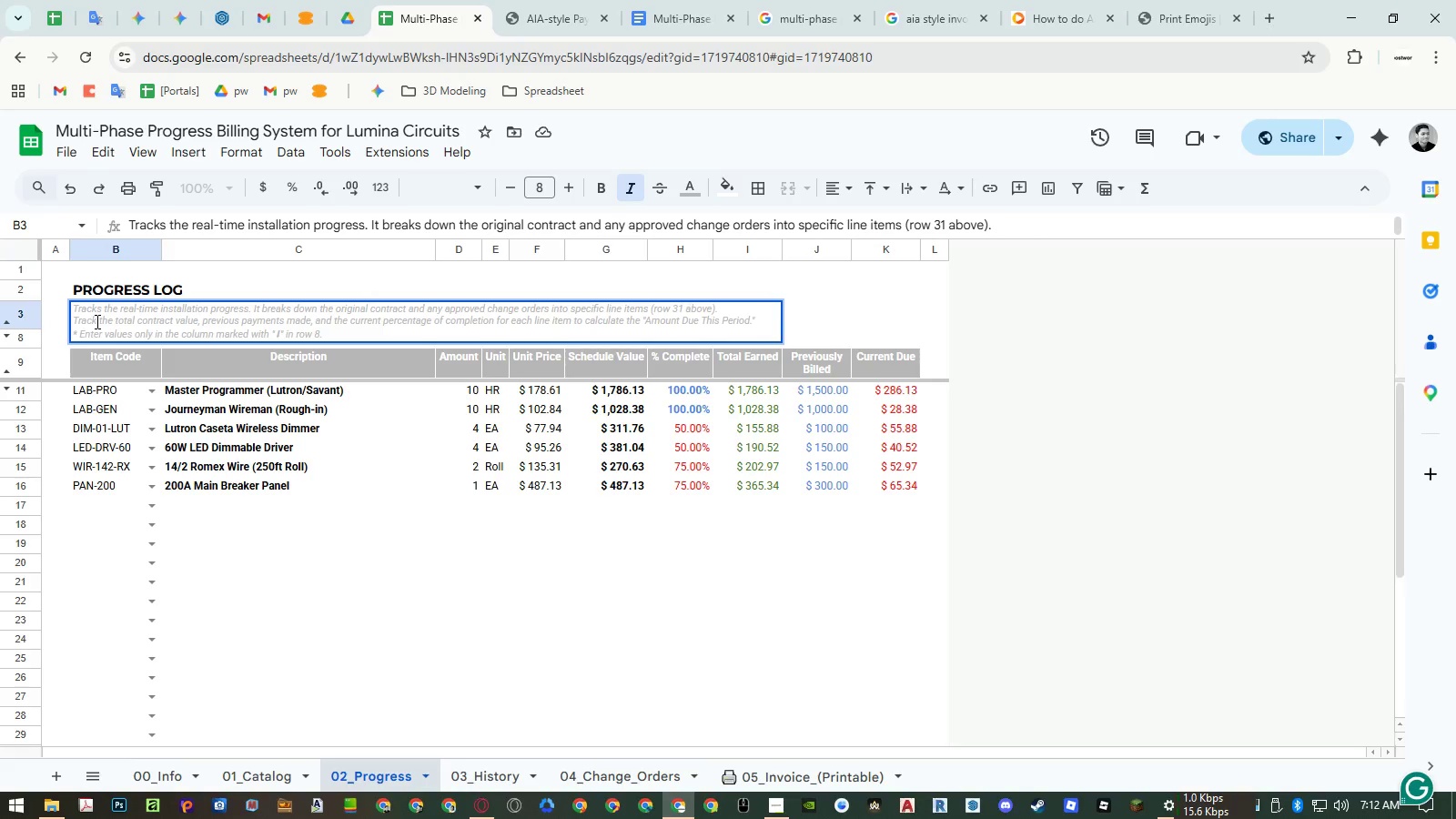 
key(S)
 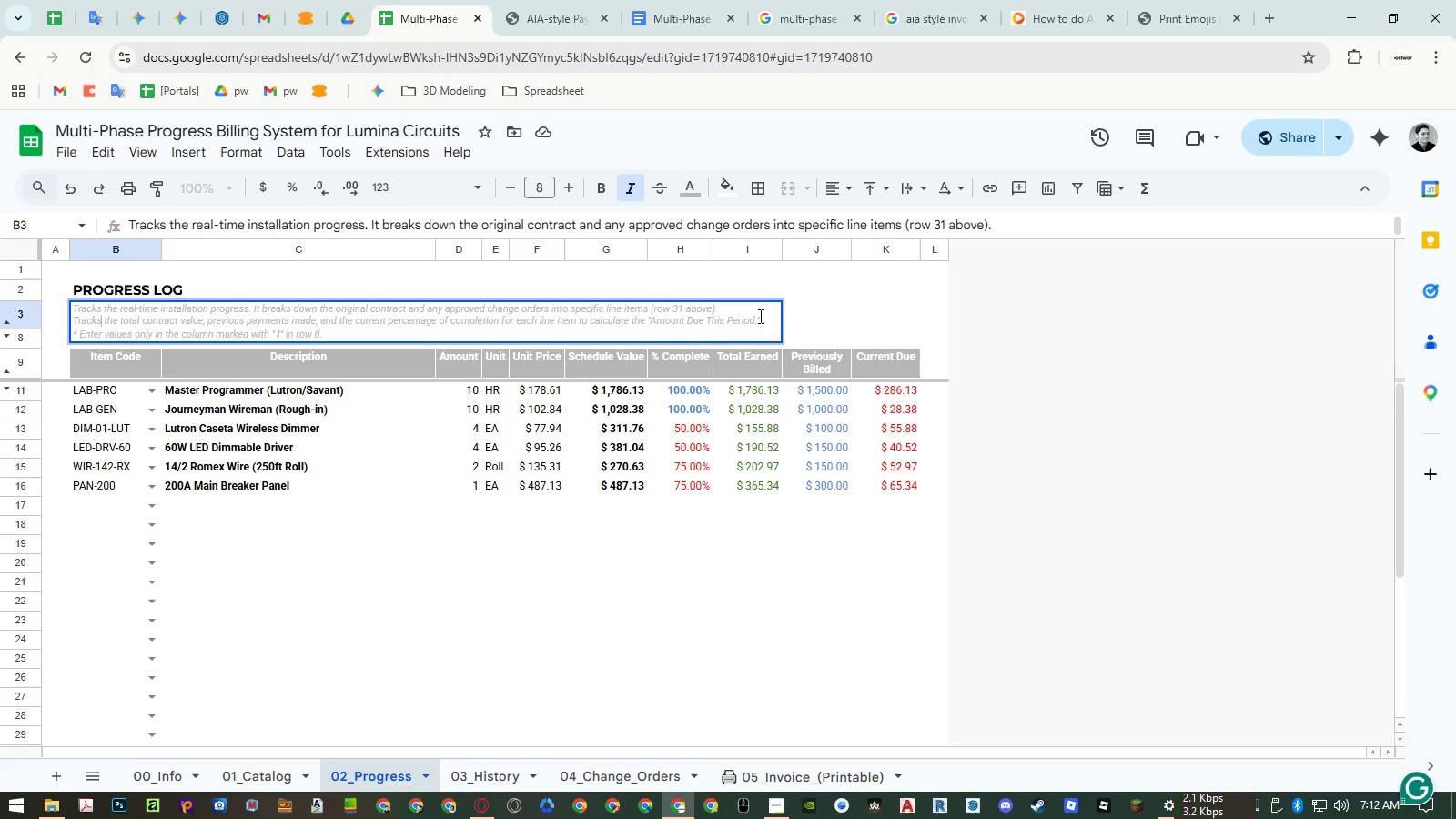 
wait(41.16)
 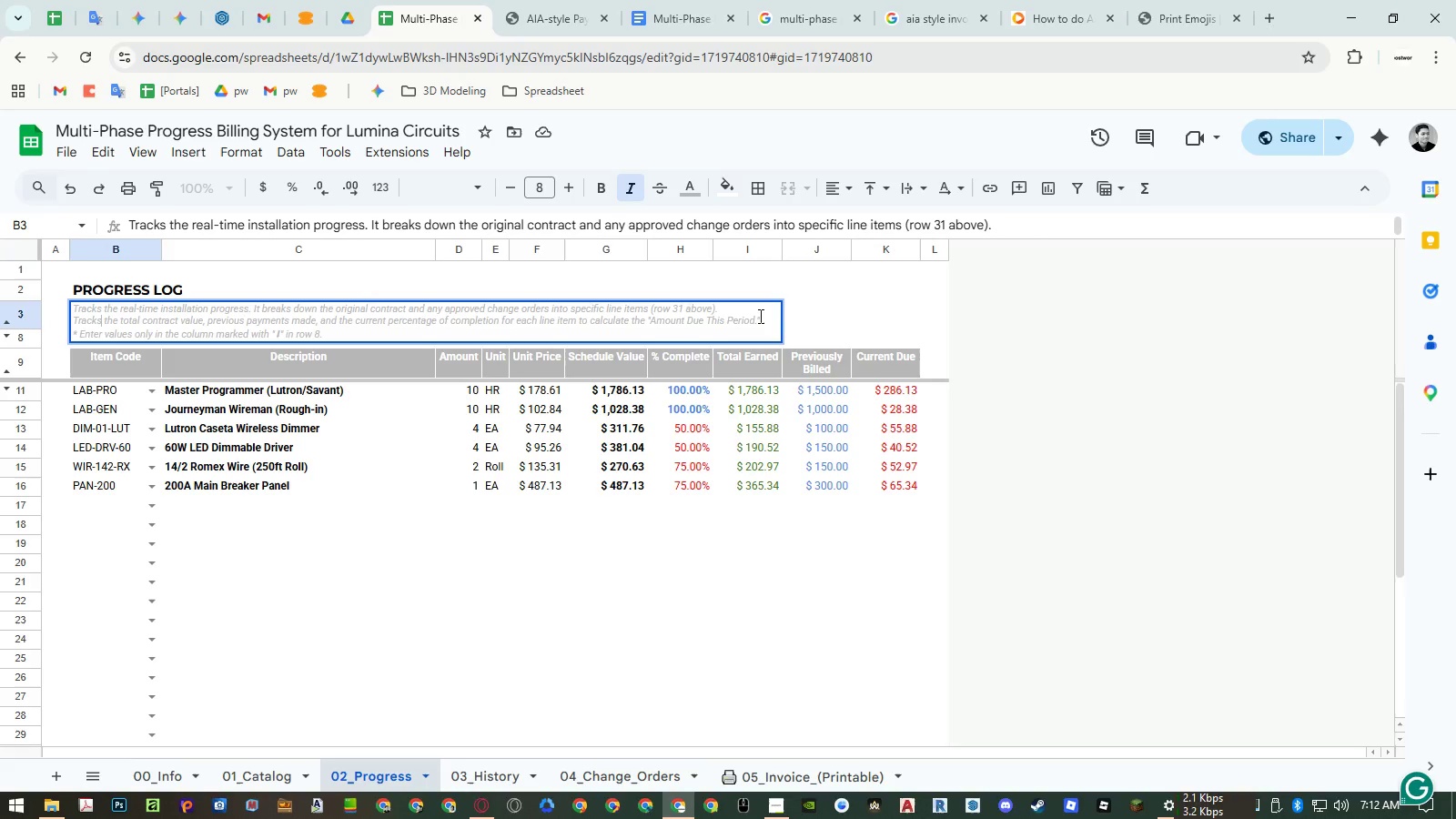 
left_click_drag(start_coordinate=[756, 320], to_coordinate=[653, 322])
 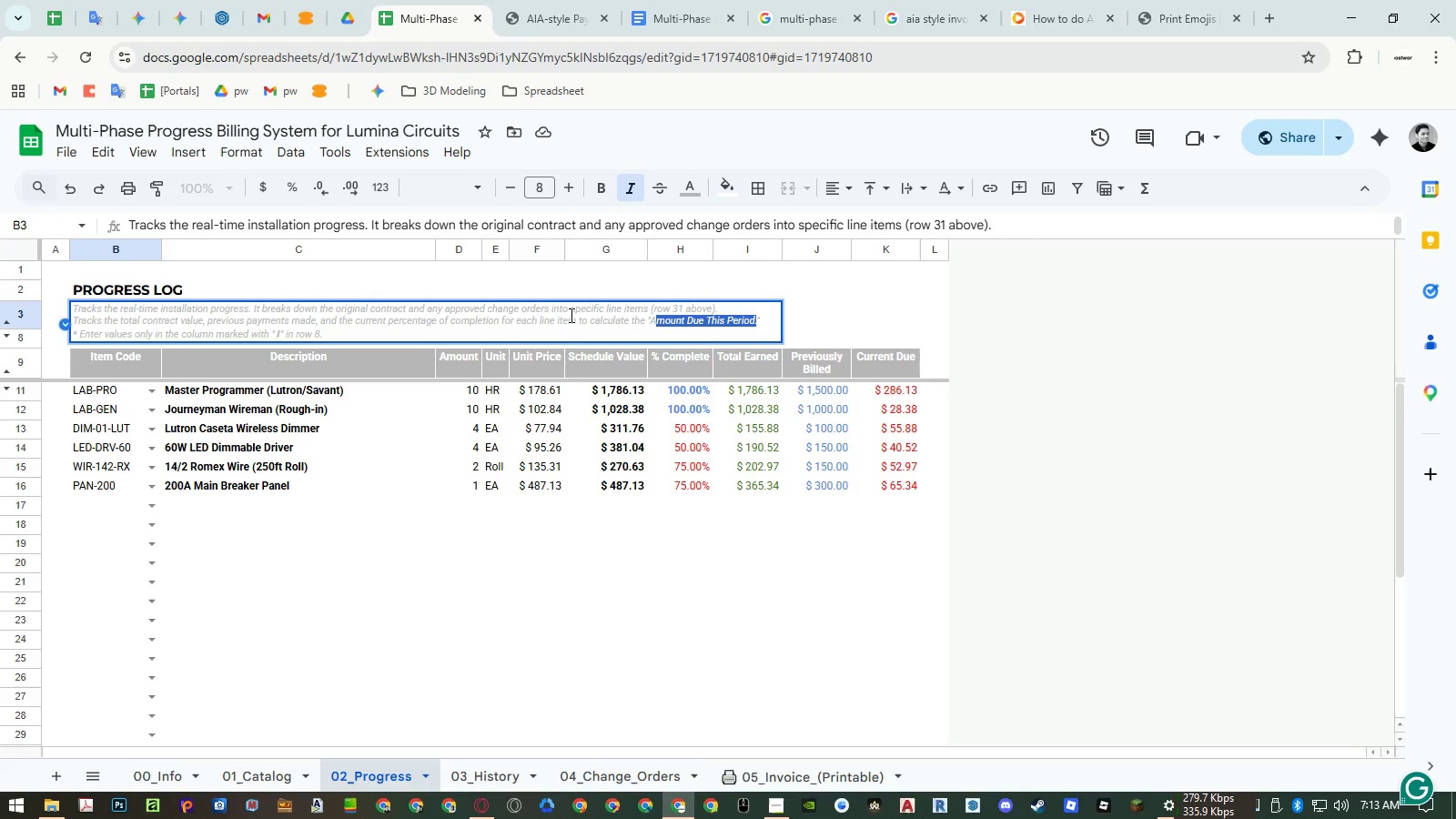 
left_click_drag(start_coordinate=[572, 315], to_coordinate=[760, 319])
 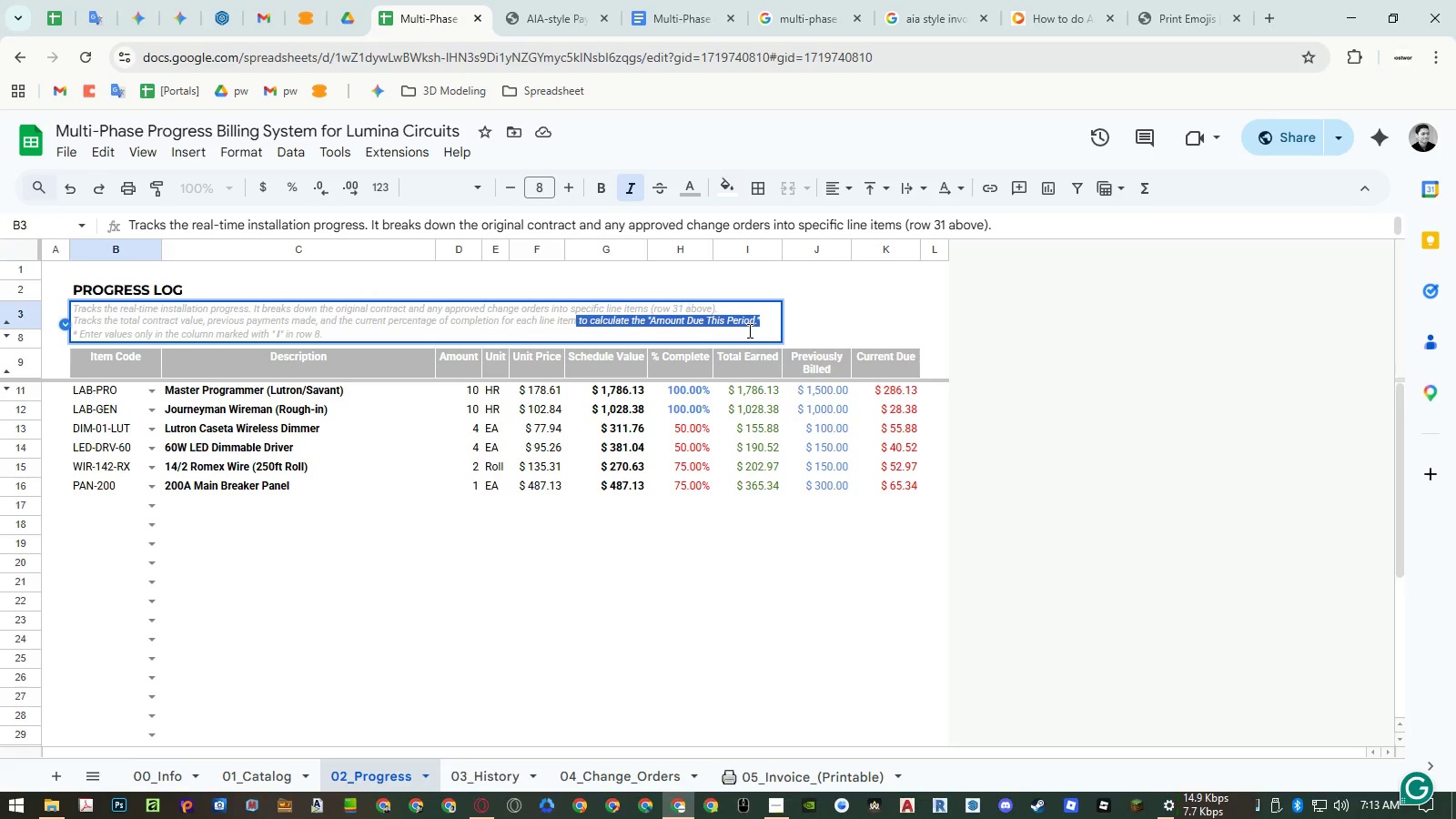 
key(Period)
 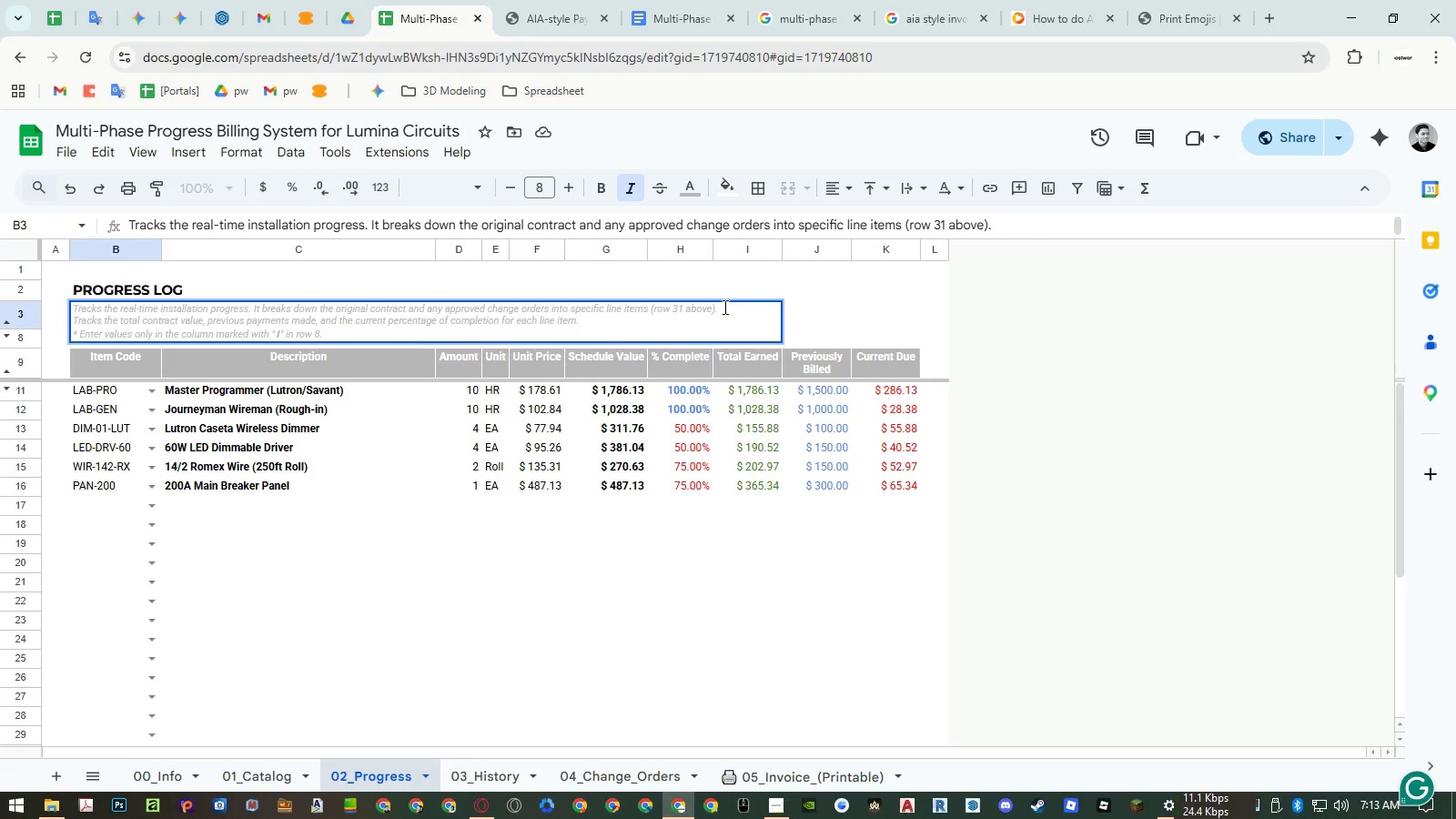 
left_click_drag(start_coordinate=[723, 307], to_coordinate=[0, 261])
 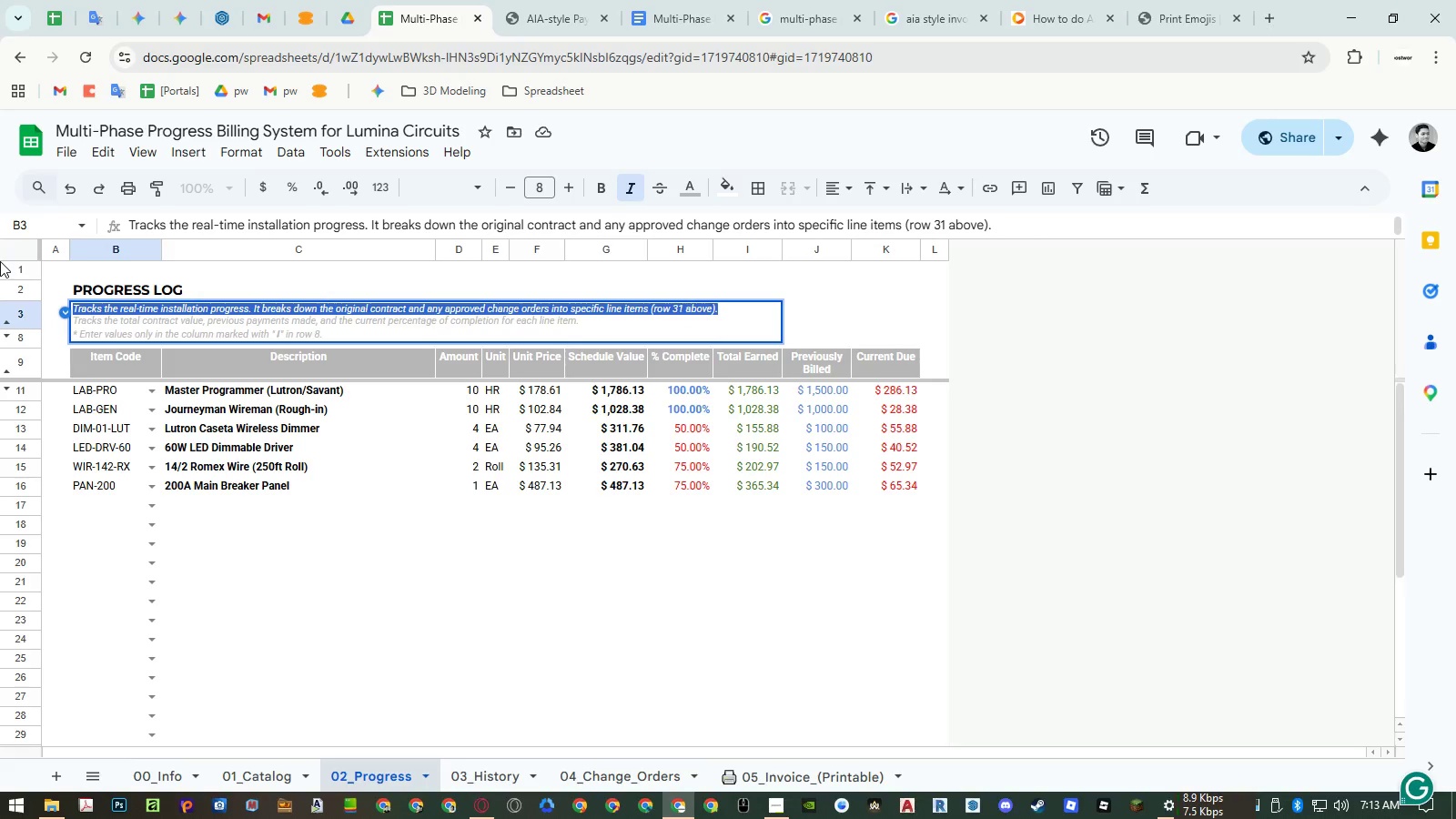 
key(Delete)
 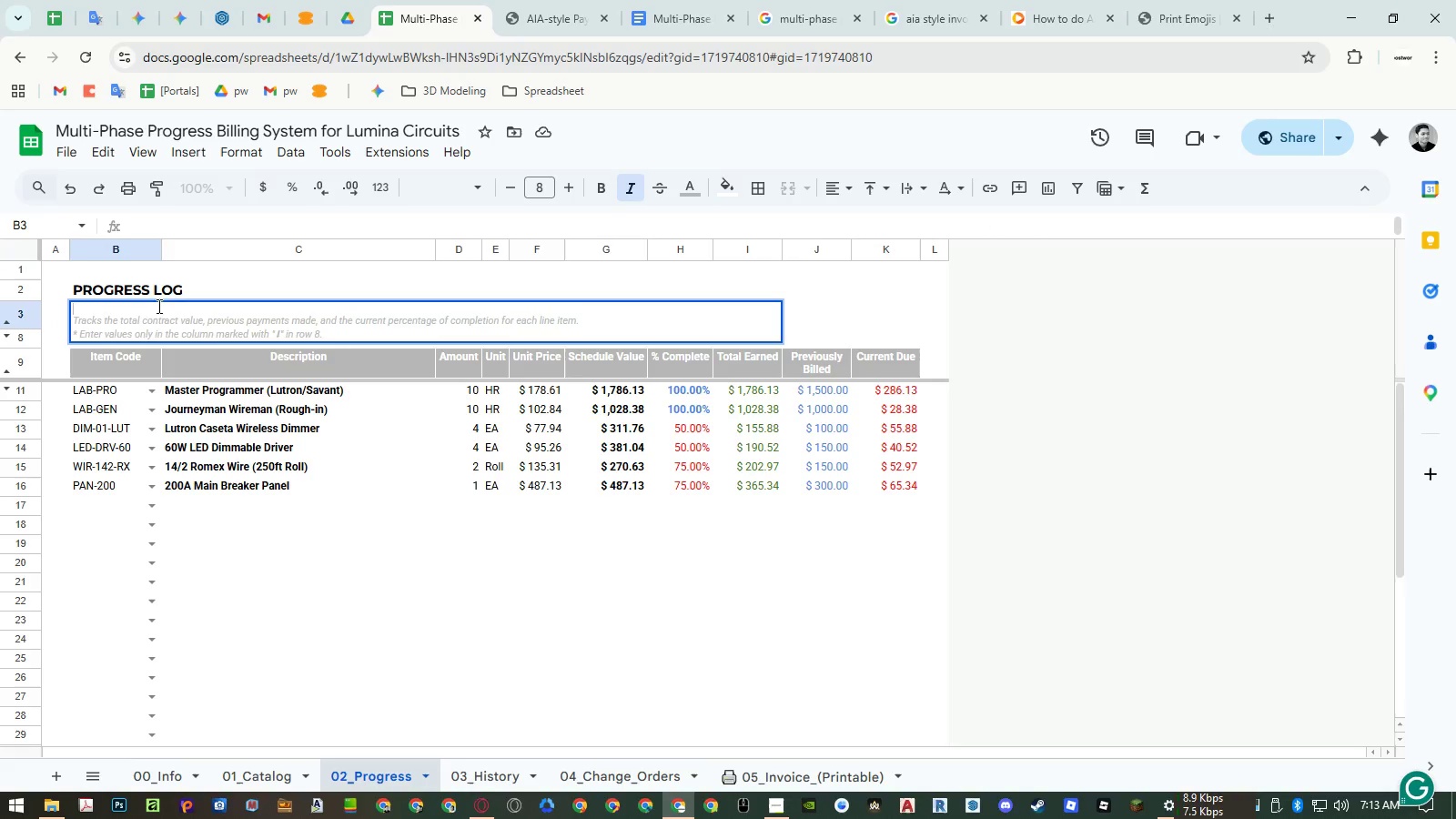 
key(Delete)
 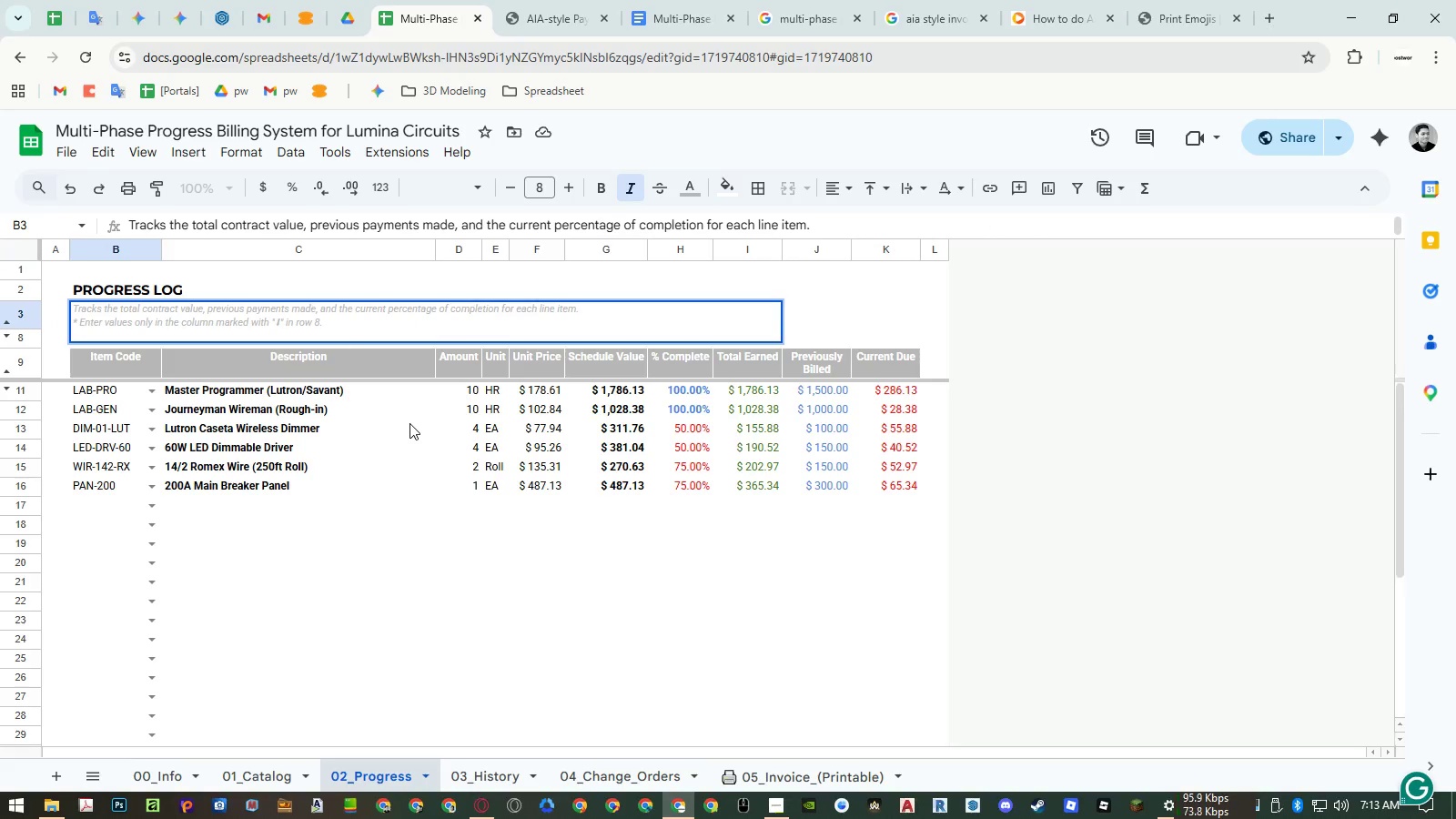 
key(Control+Z)
 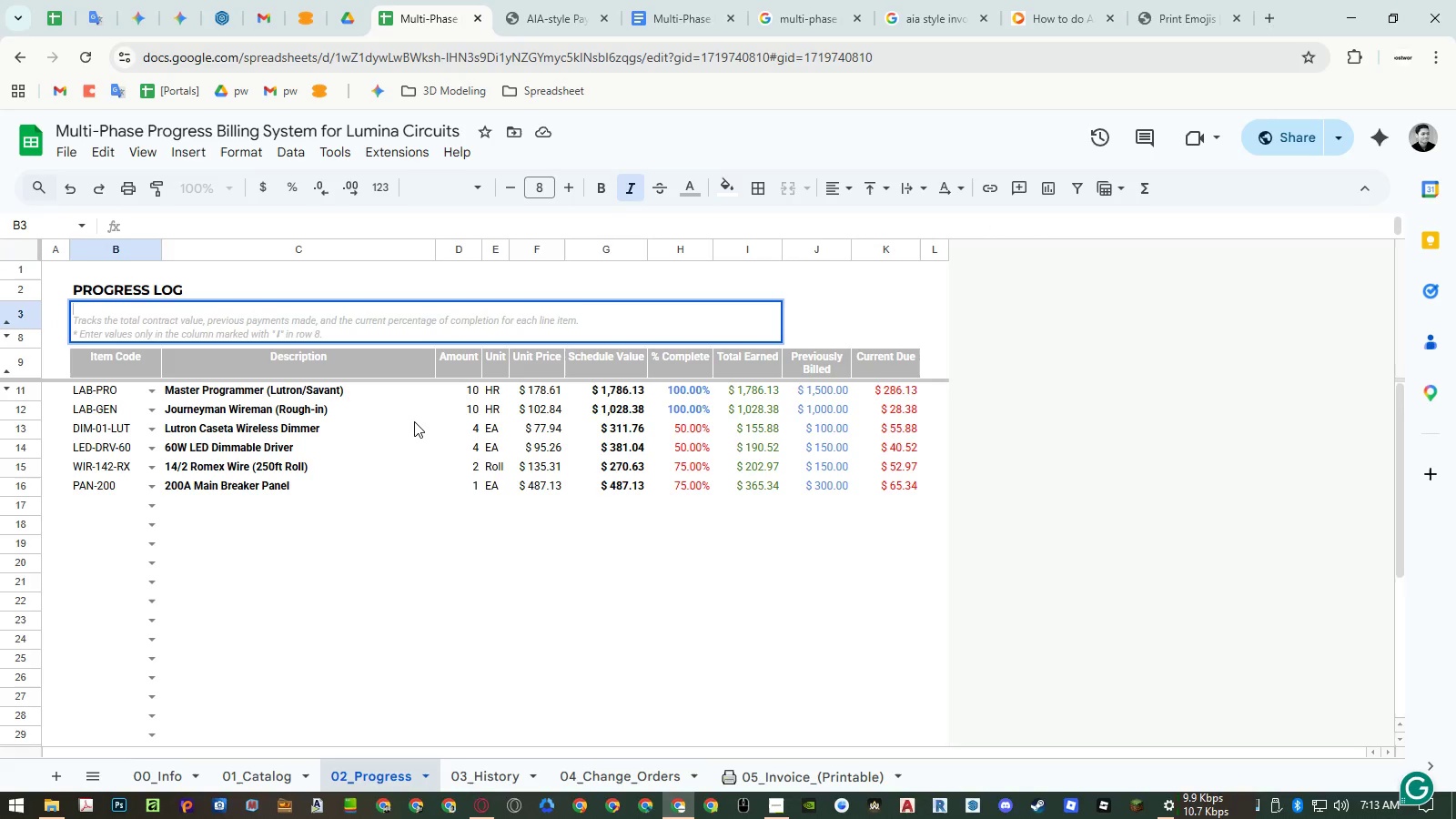 
key(Control+Z)
 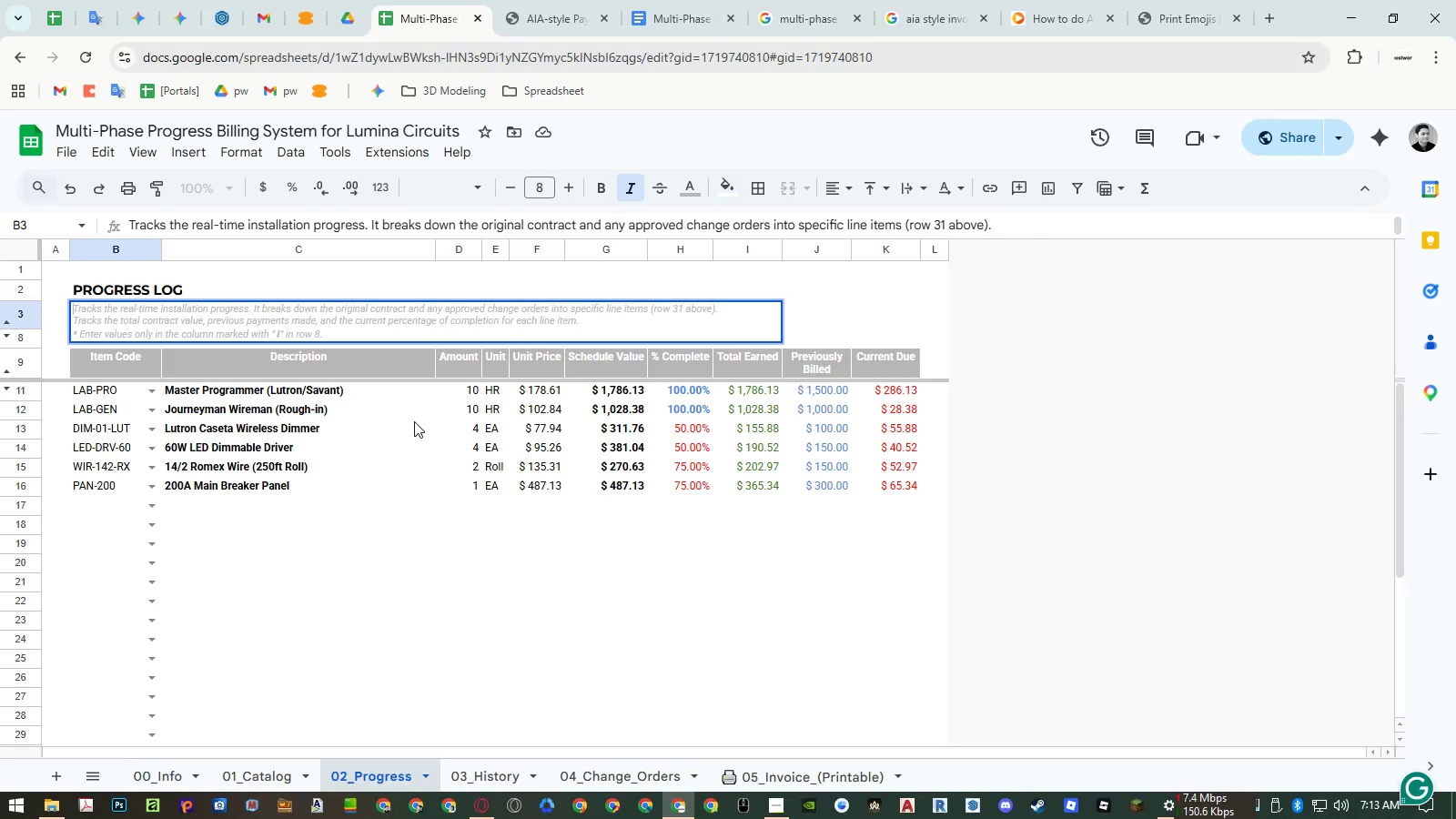 
wait(5.02)
 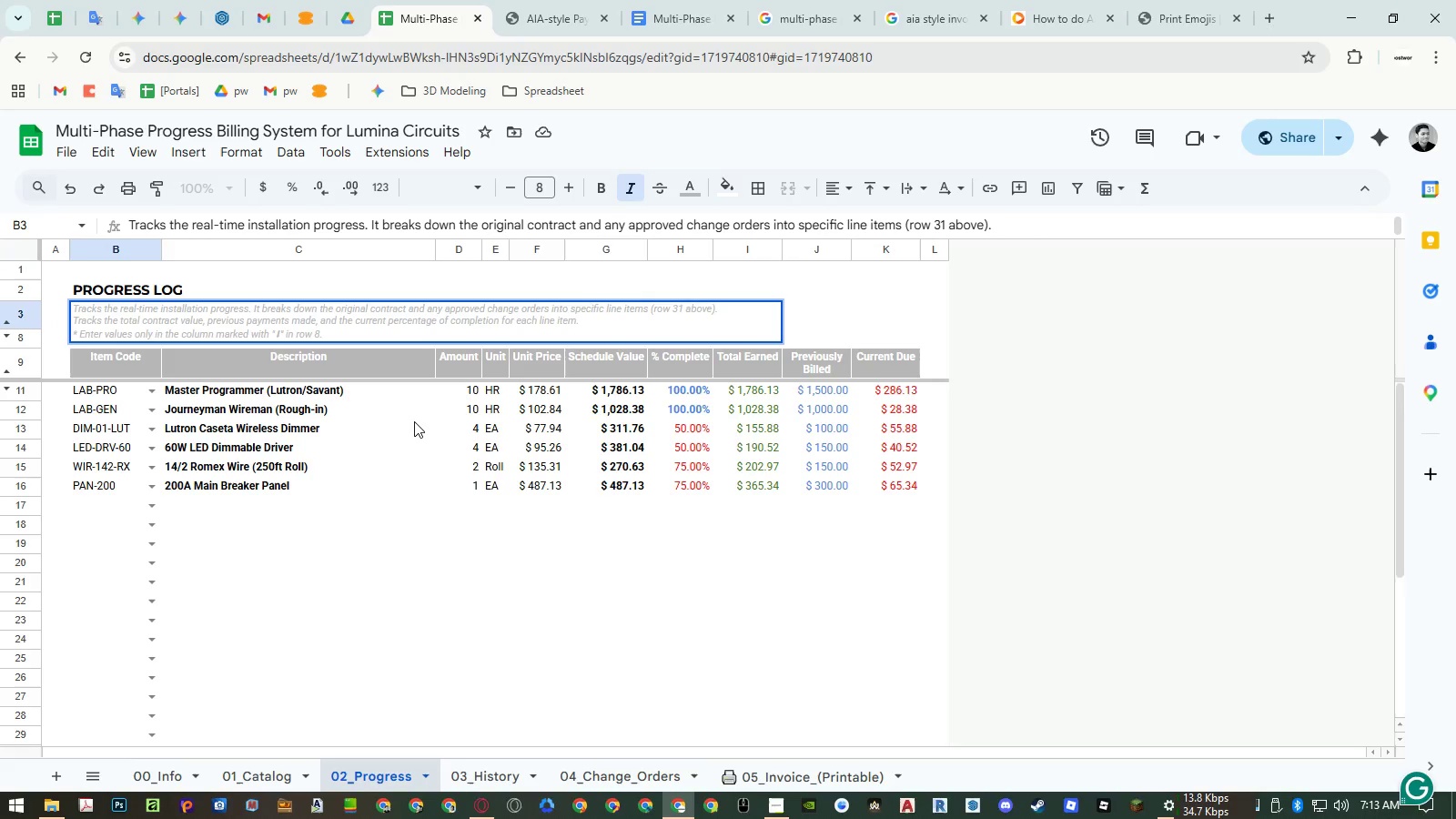 
key(Control+Y)
 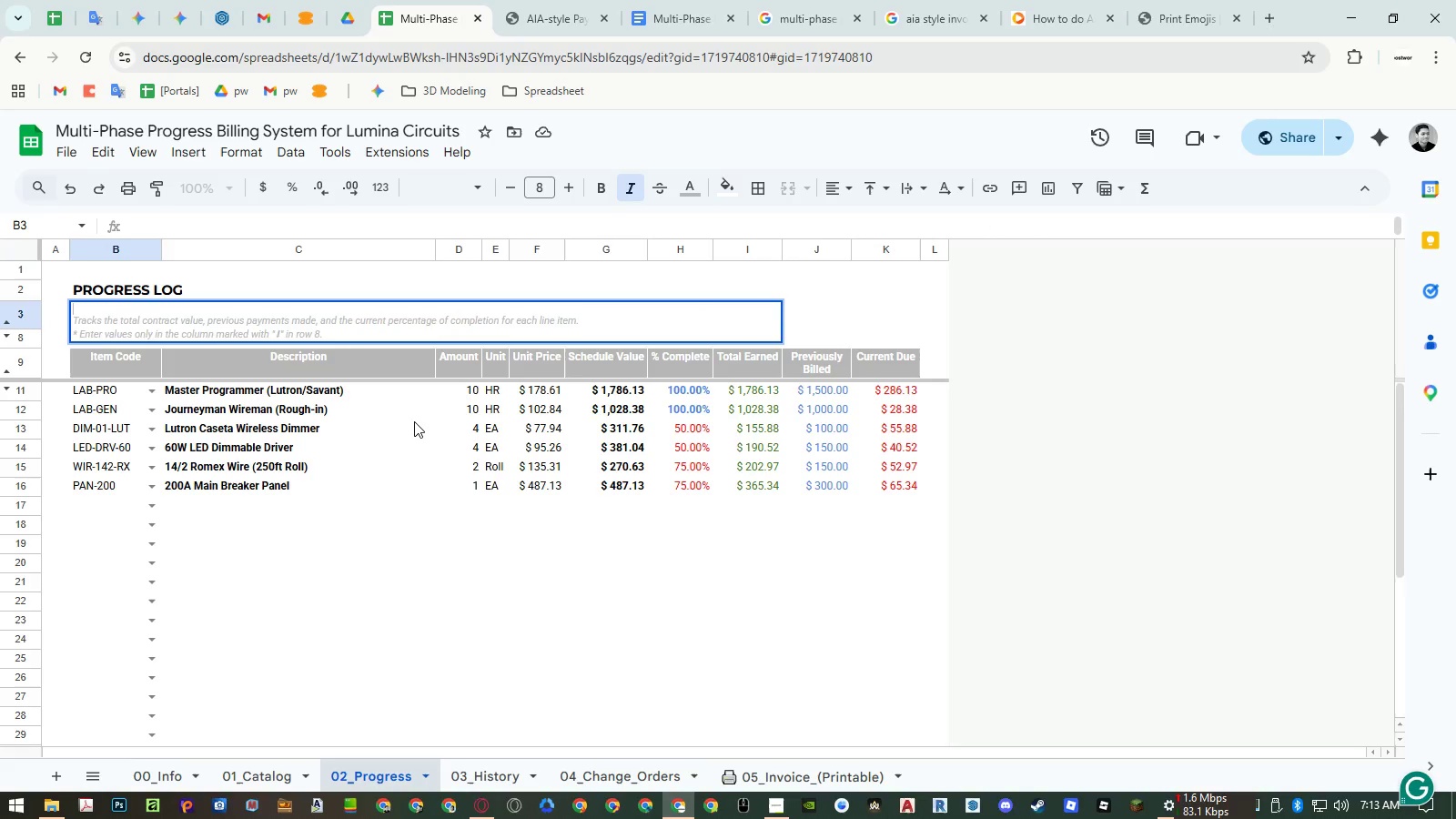 
key(Control+Y)
 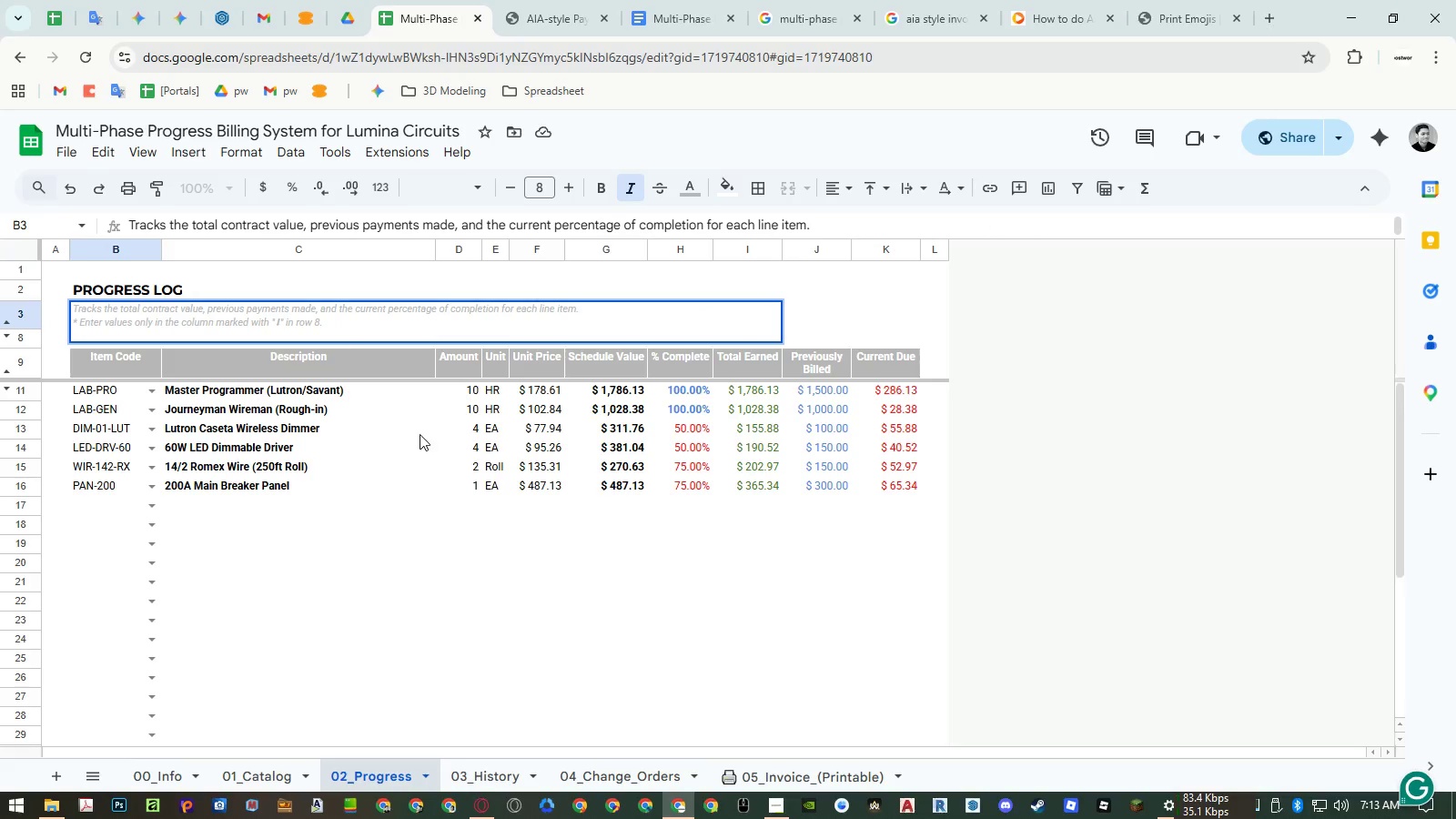 
key(Enter)
 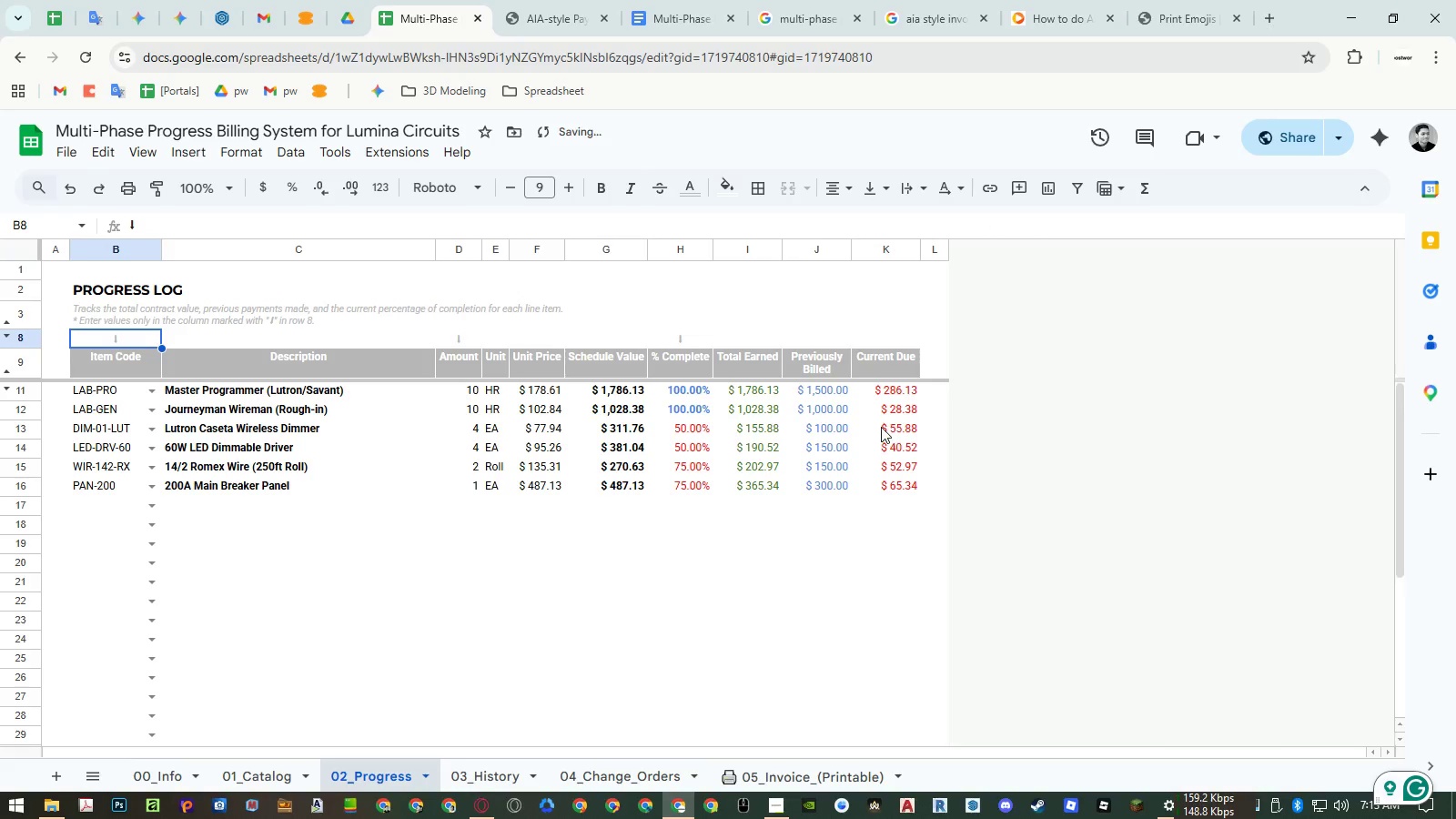 
right_click([877, 250])
 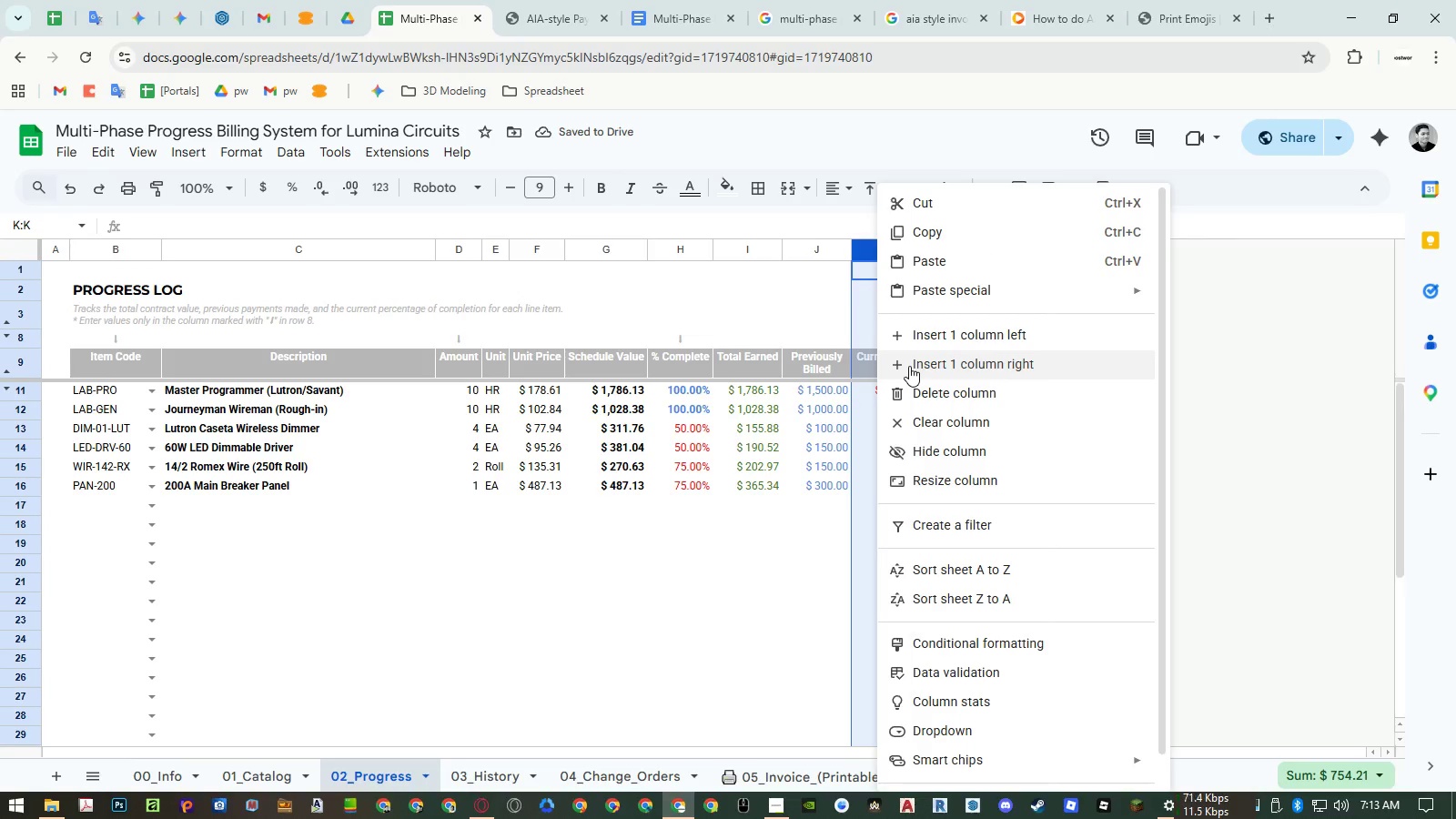 
left_click([909, 366])
 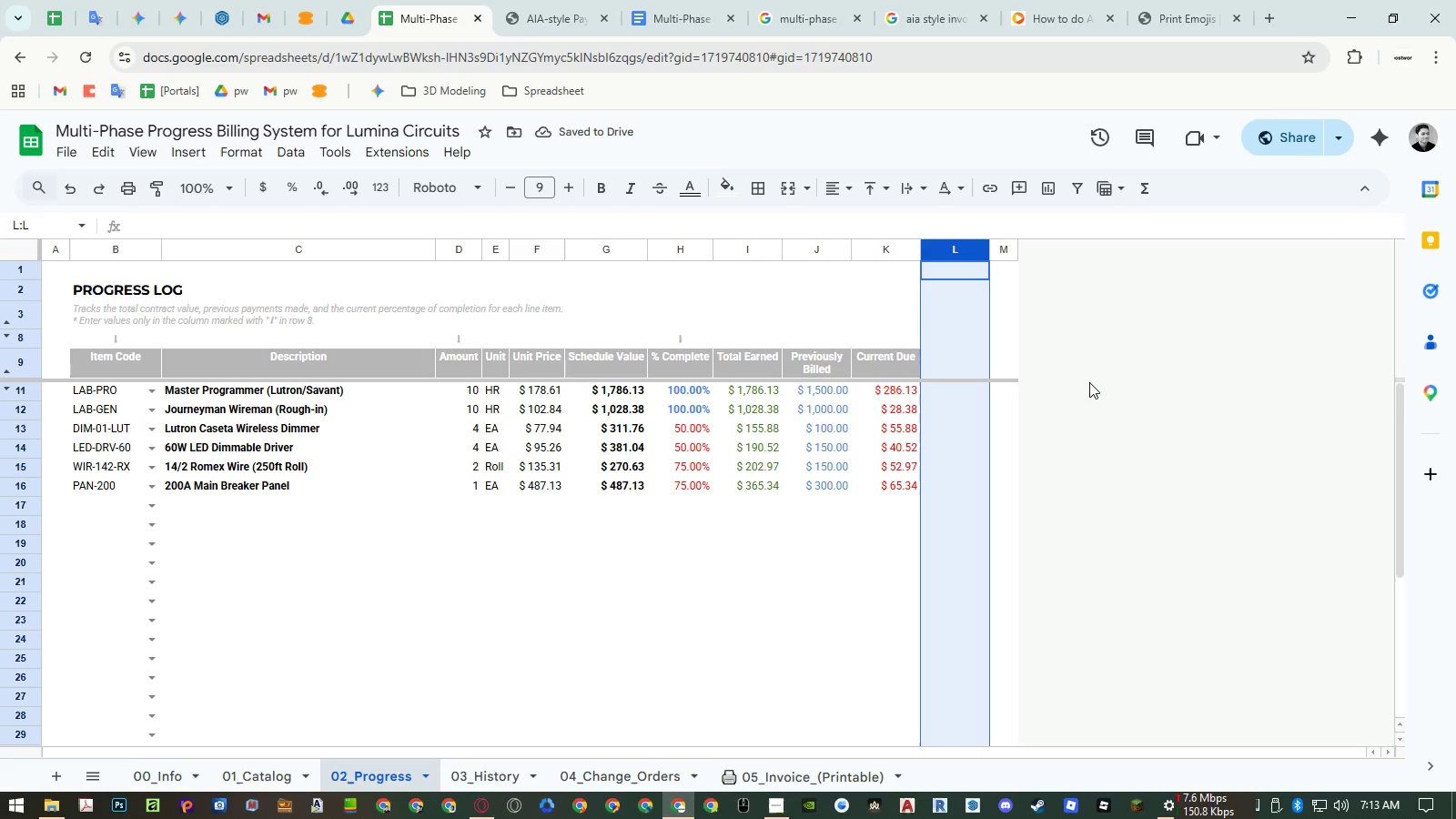 
wait(5.24)
 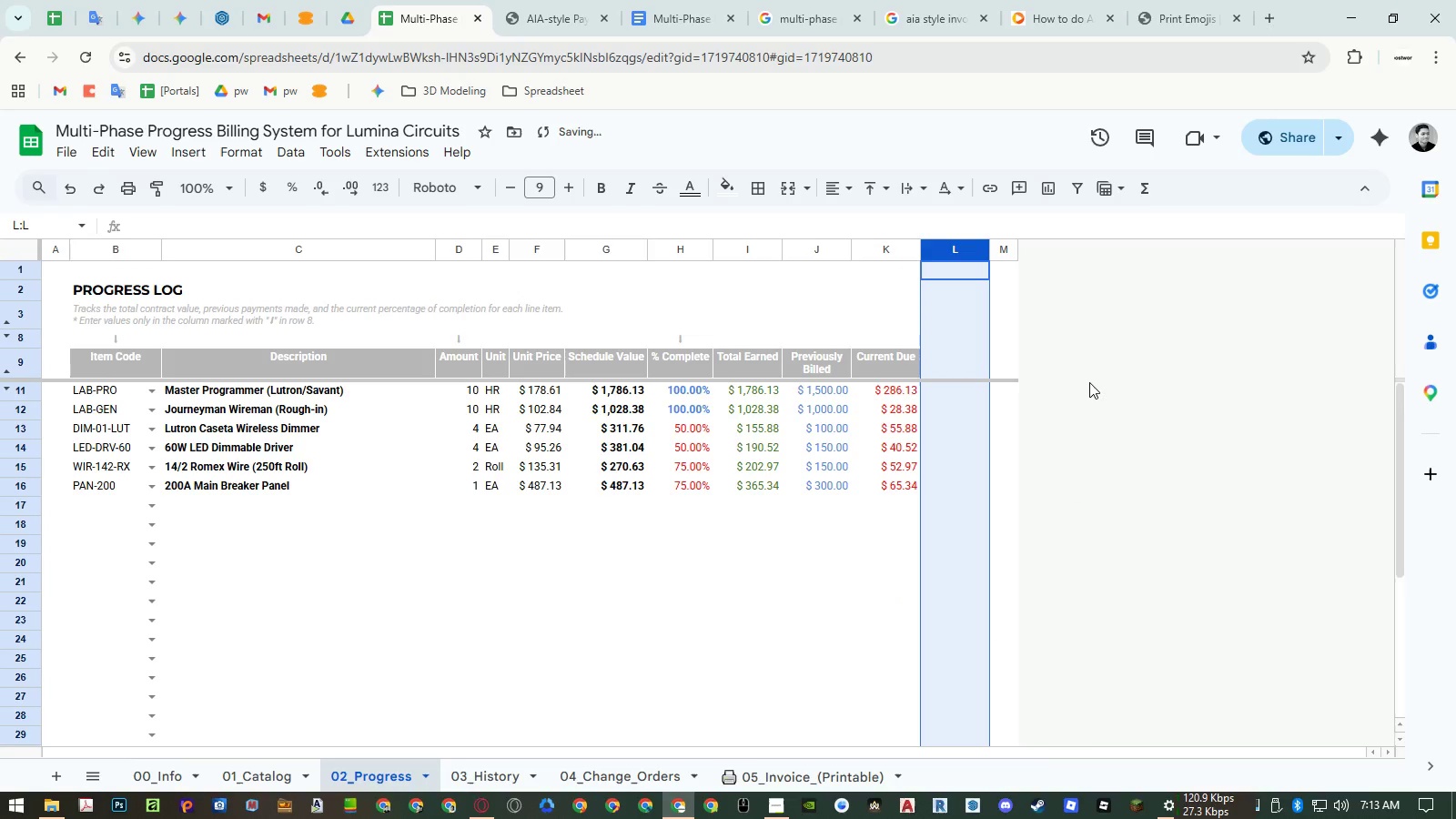 
left_click([967, 357])
 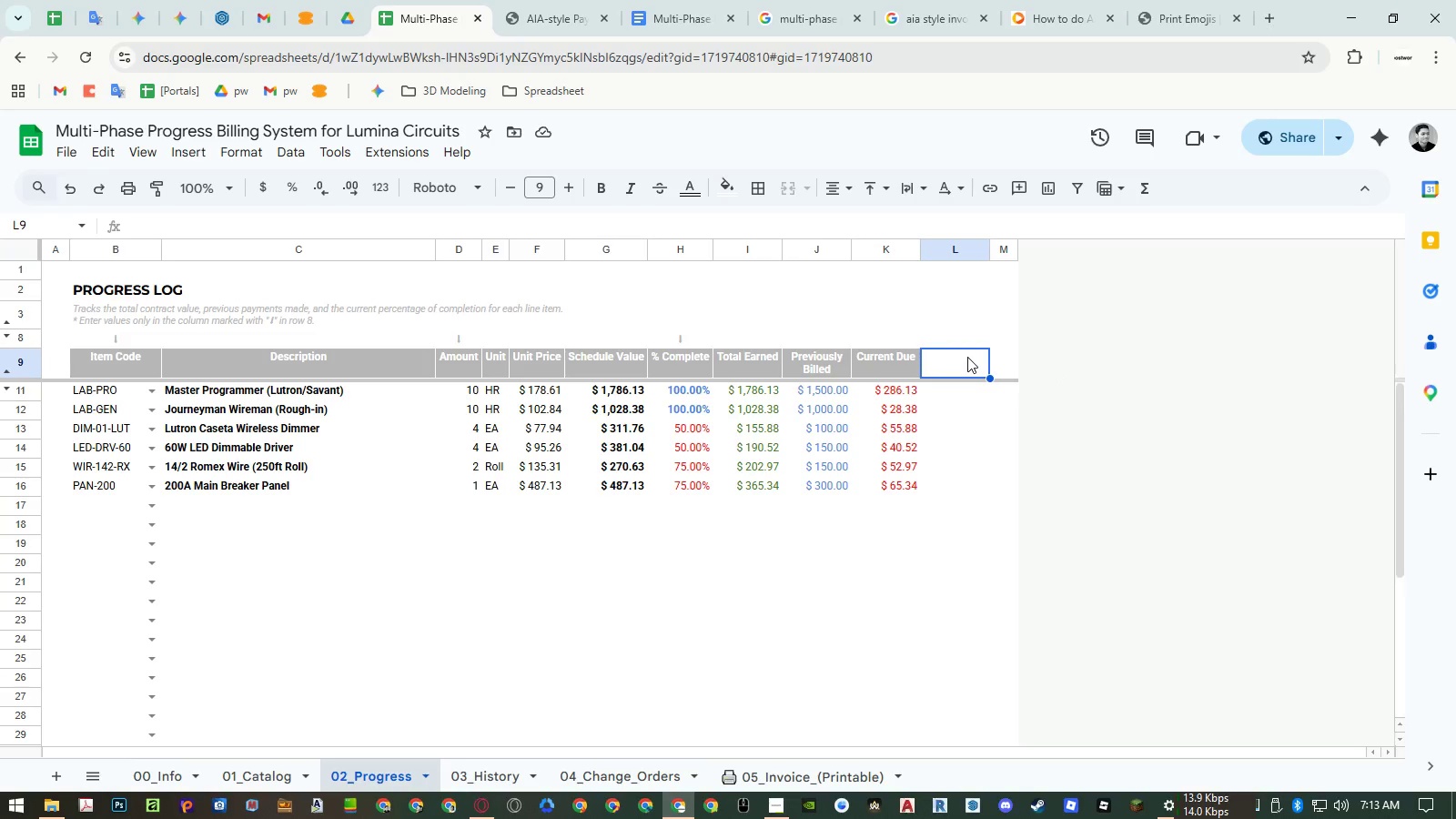 
type(% Payment)
 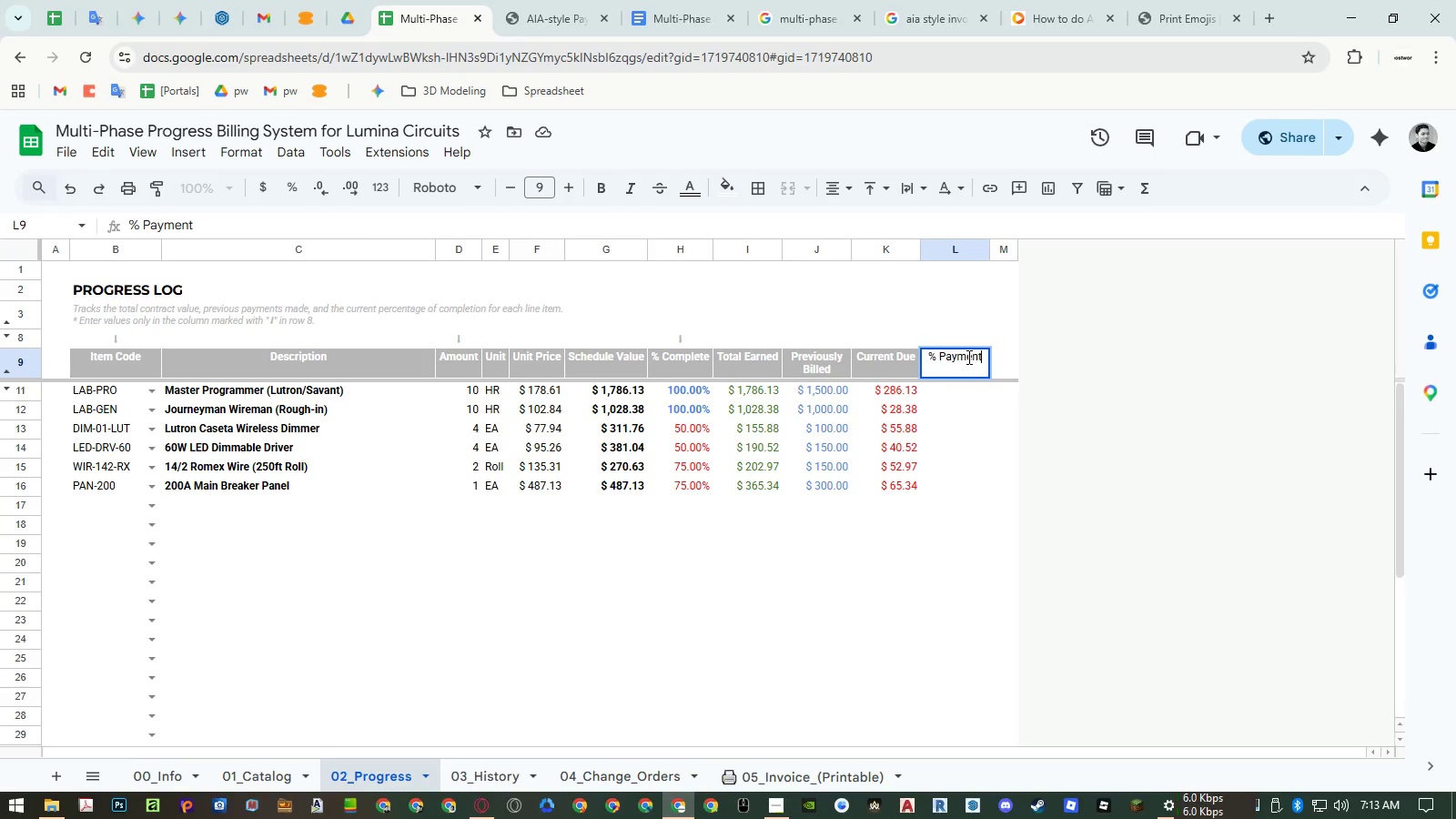 
key(Enter)
 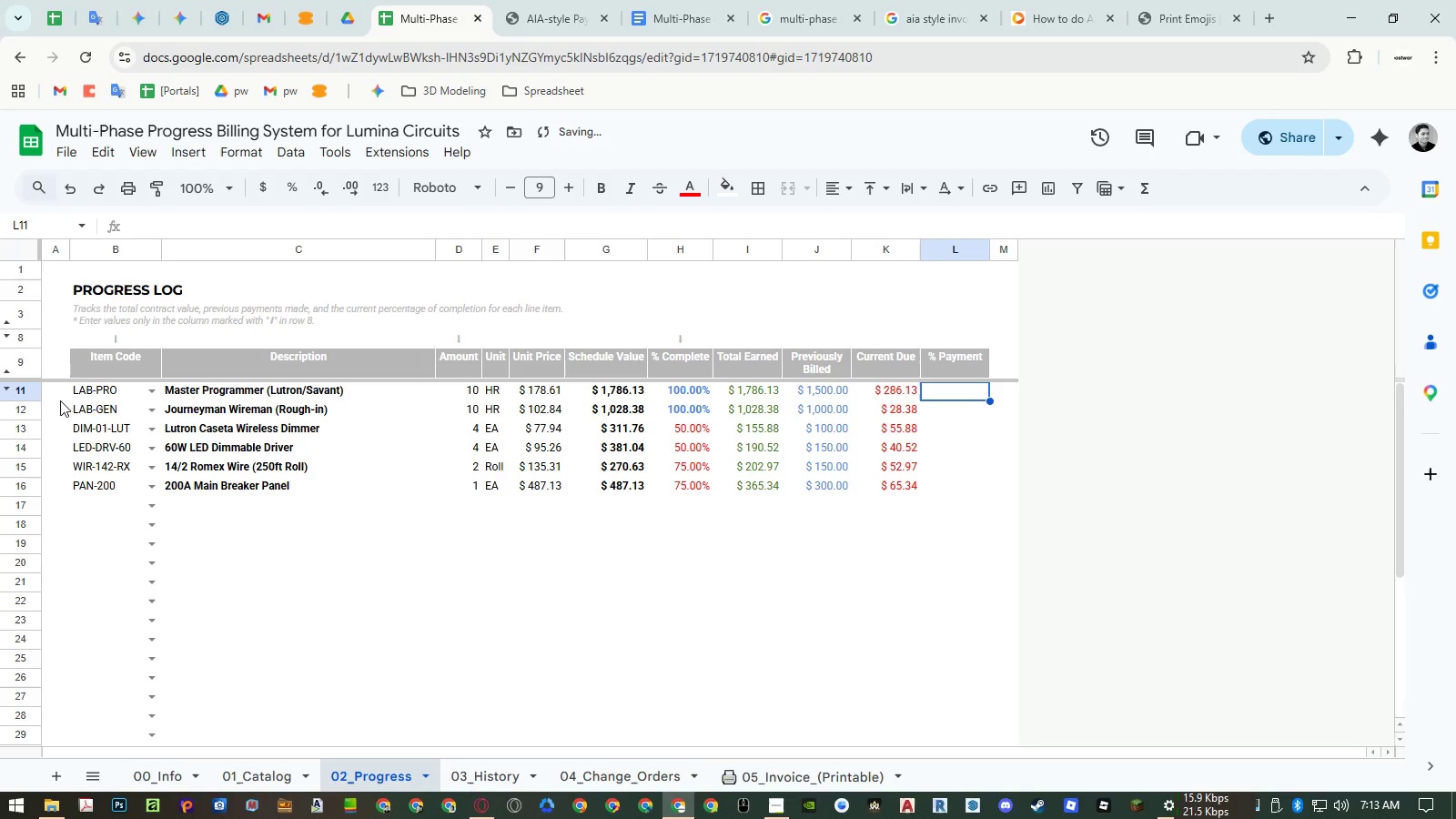 
left_click([6, 389])
 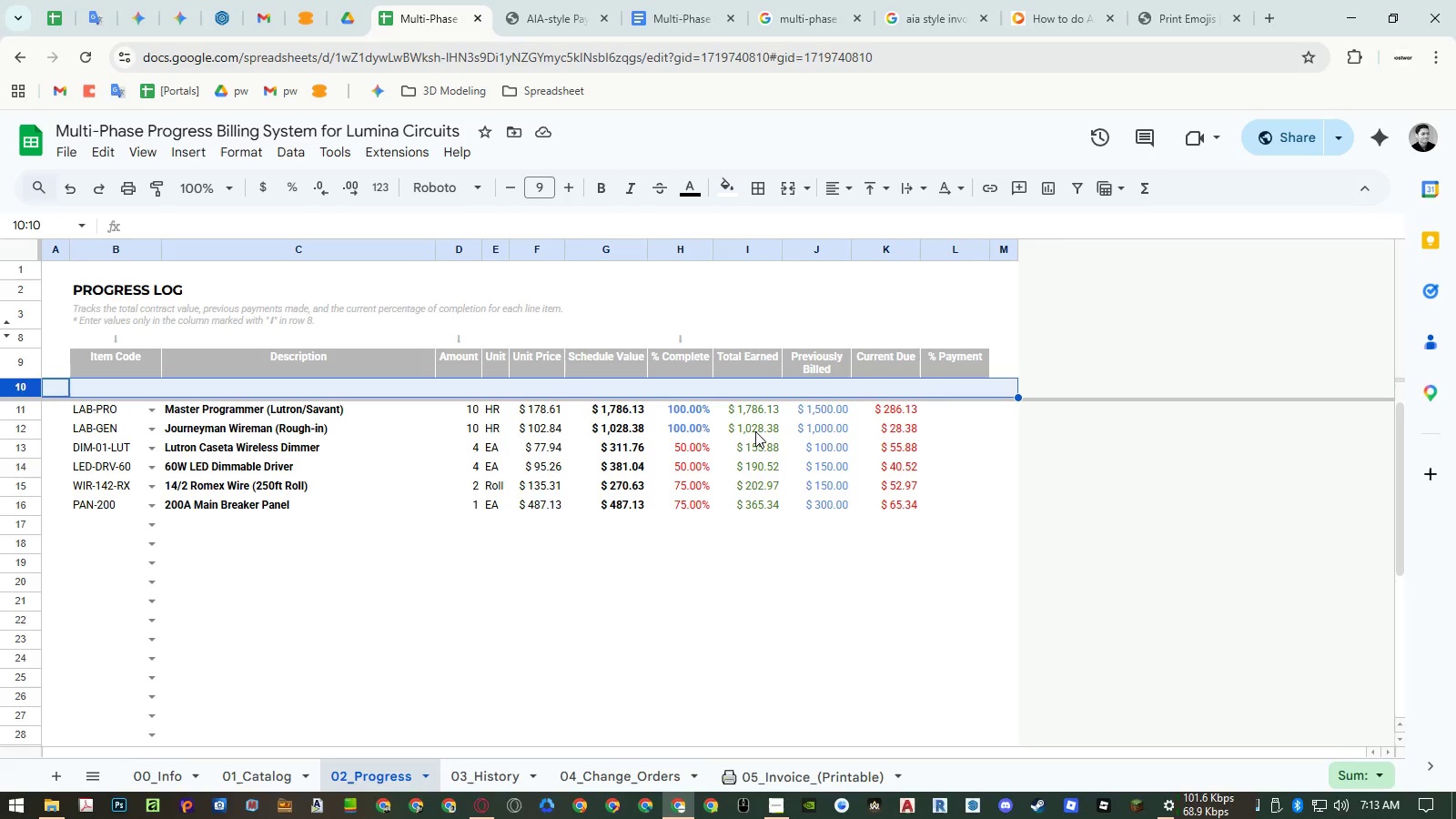 
wait(16.47)
 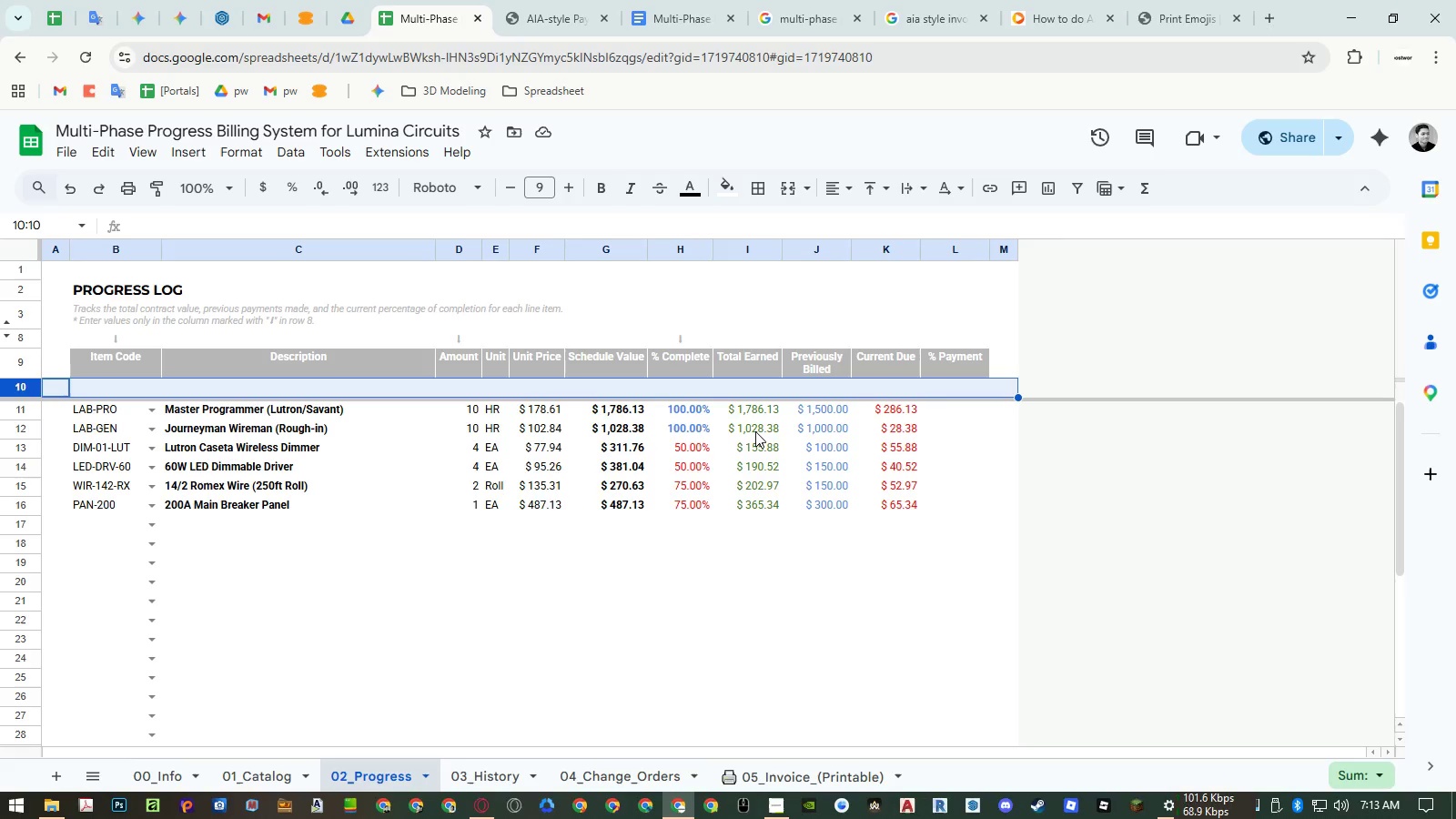 
left_click([763, 415])
 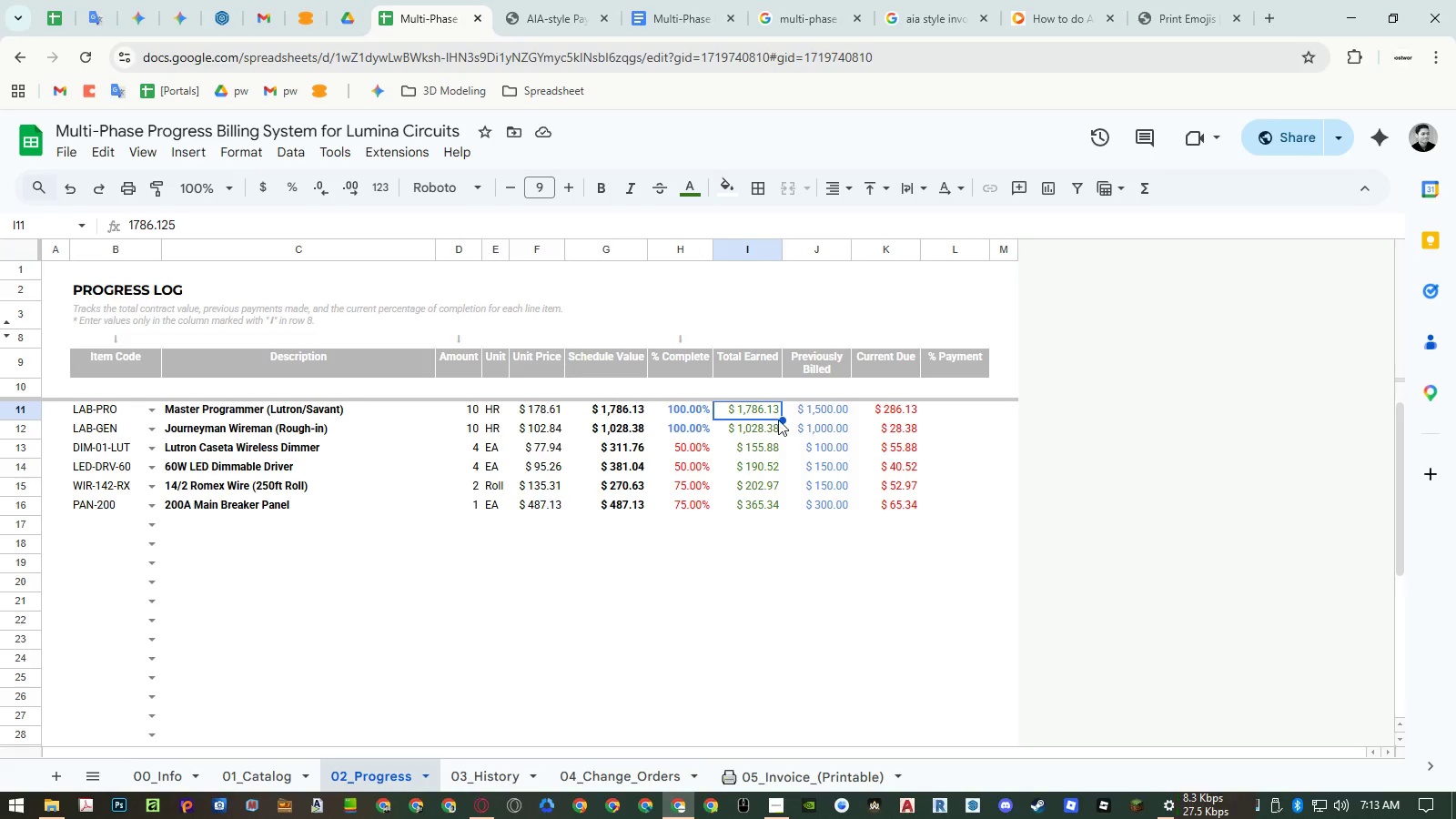 
left_click_drag(start_coordinate=[794, 410], to_coordinate=[758, 457])
 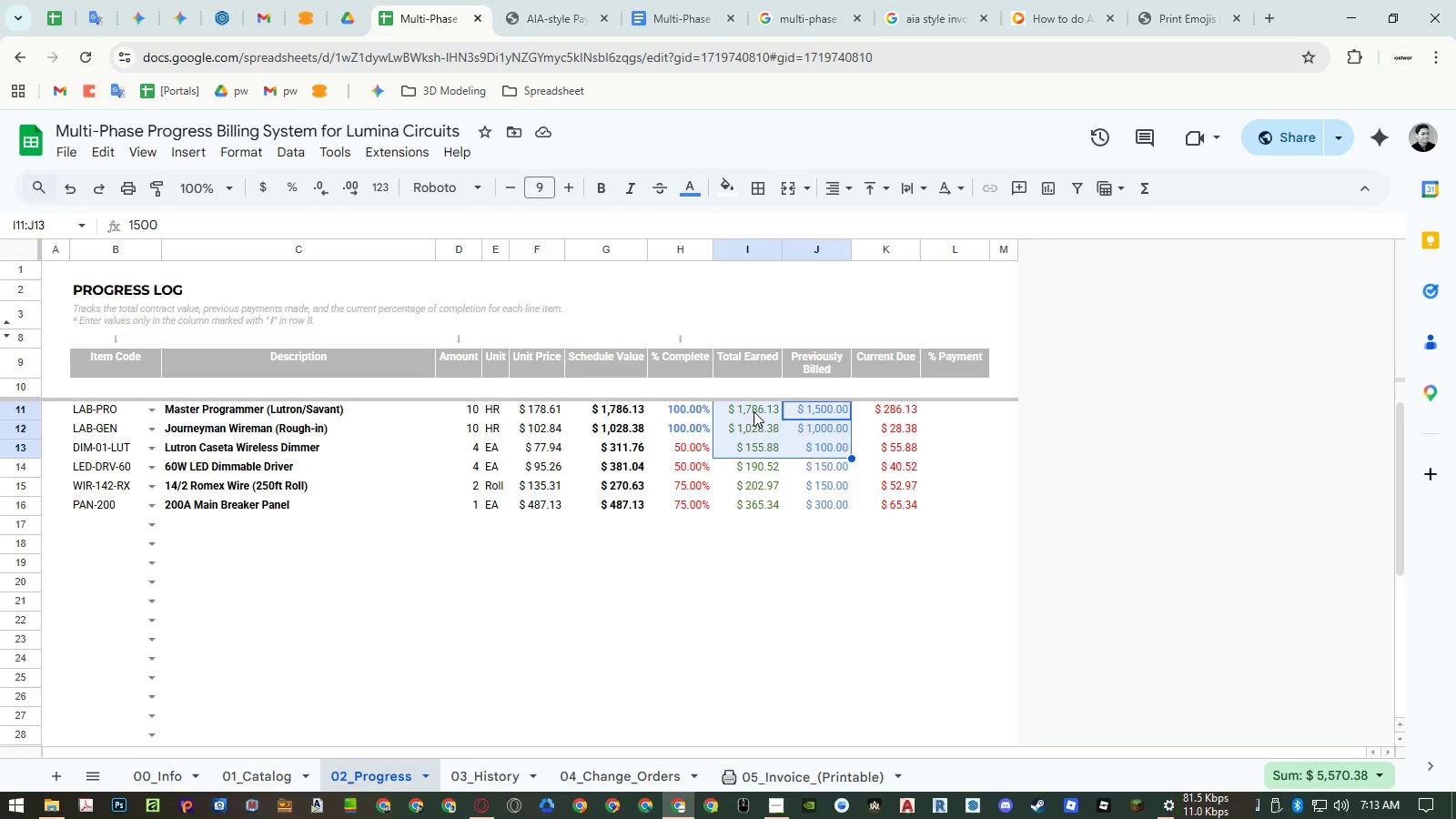 
left_click_drag(start_coordinate=[753, 406], to_coordinate=[810, 818])
 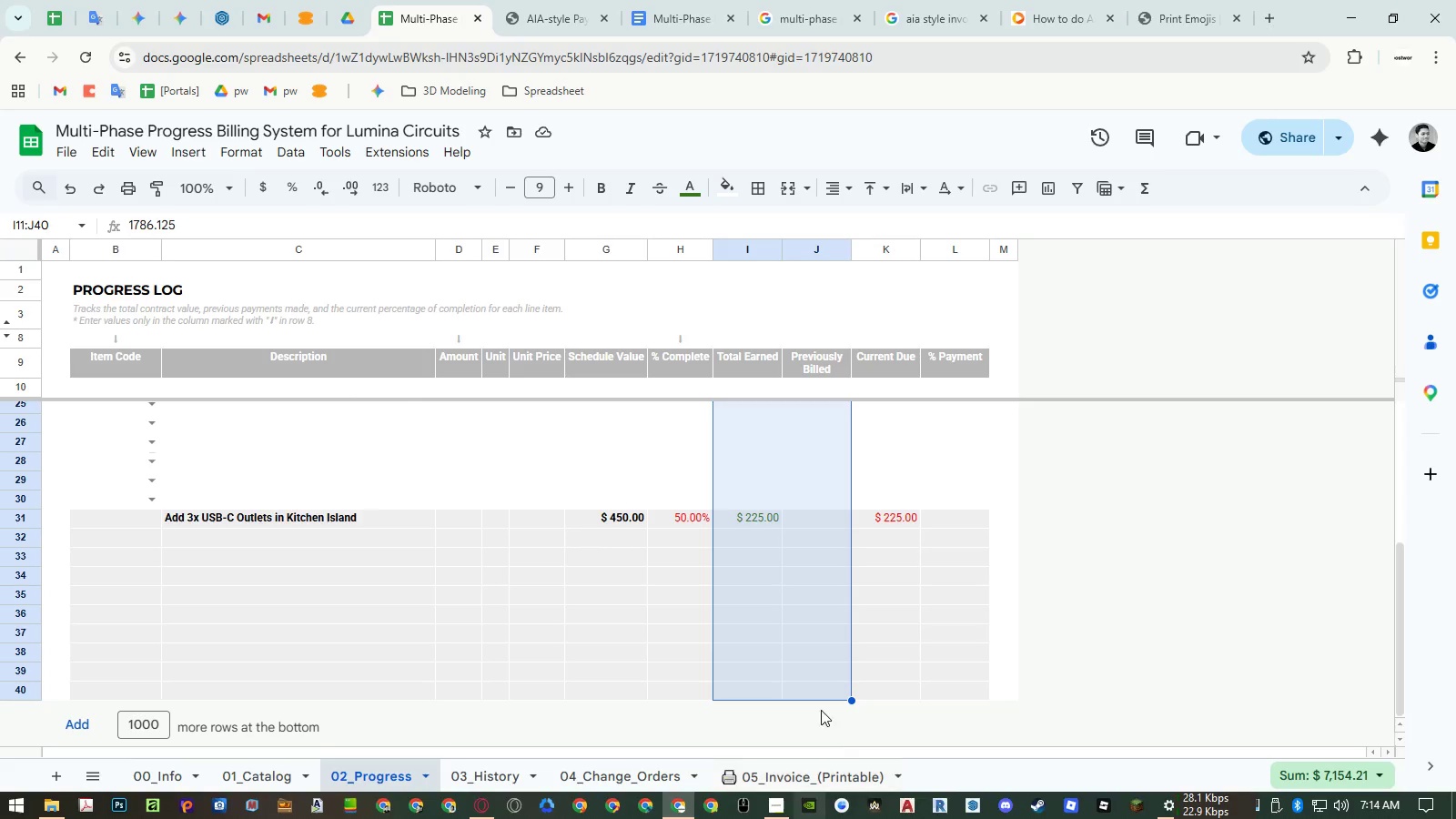 
scroll: coordinate [827, 662], scroll_direction: up, amount: 8.0
 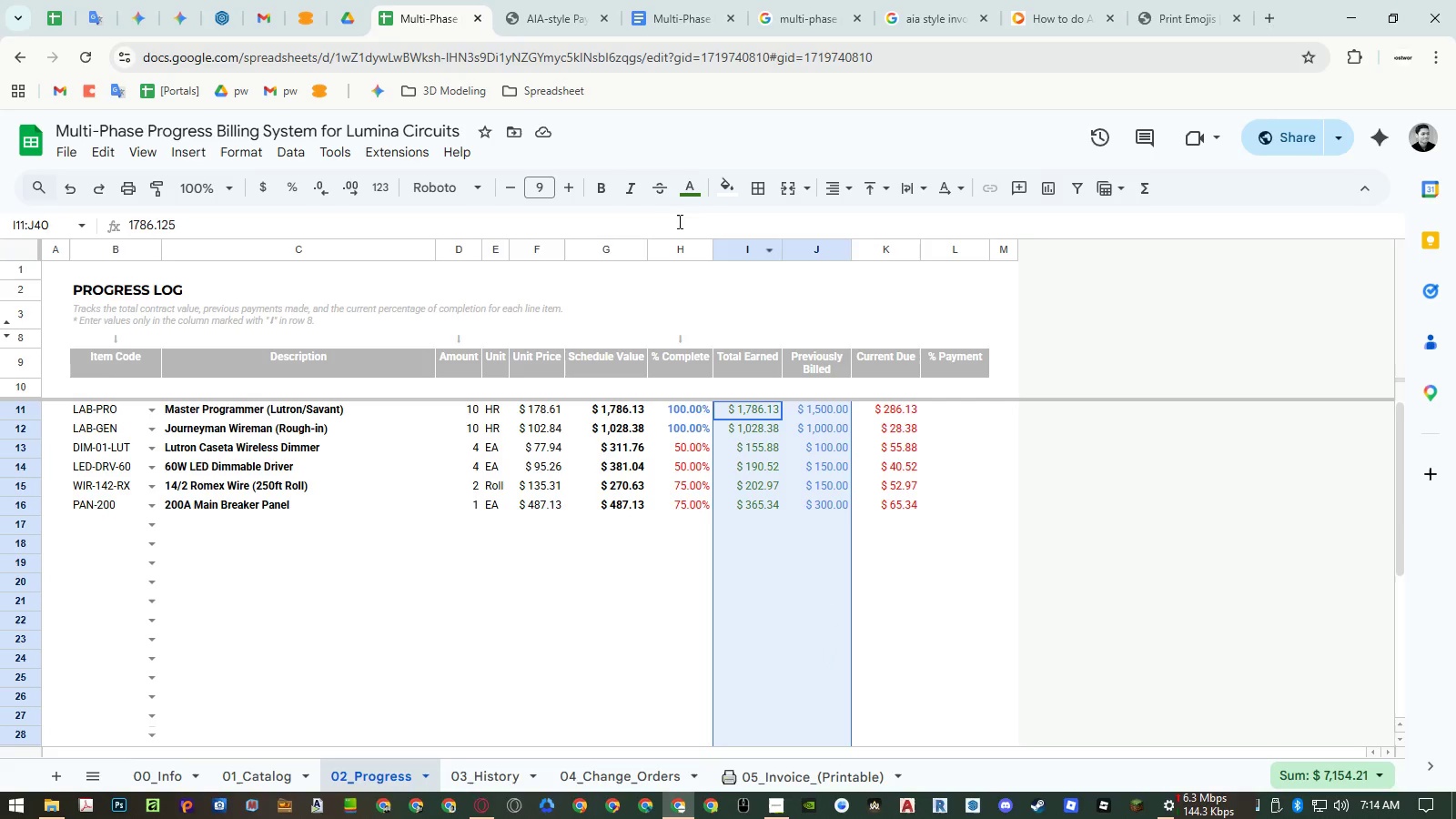 
left_click([689, 197])
 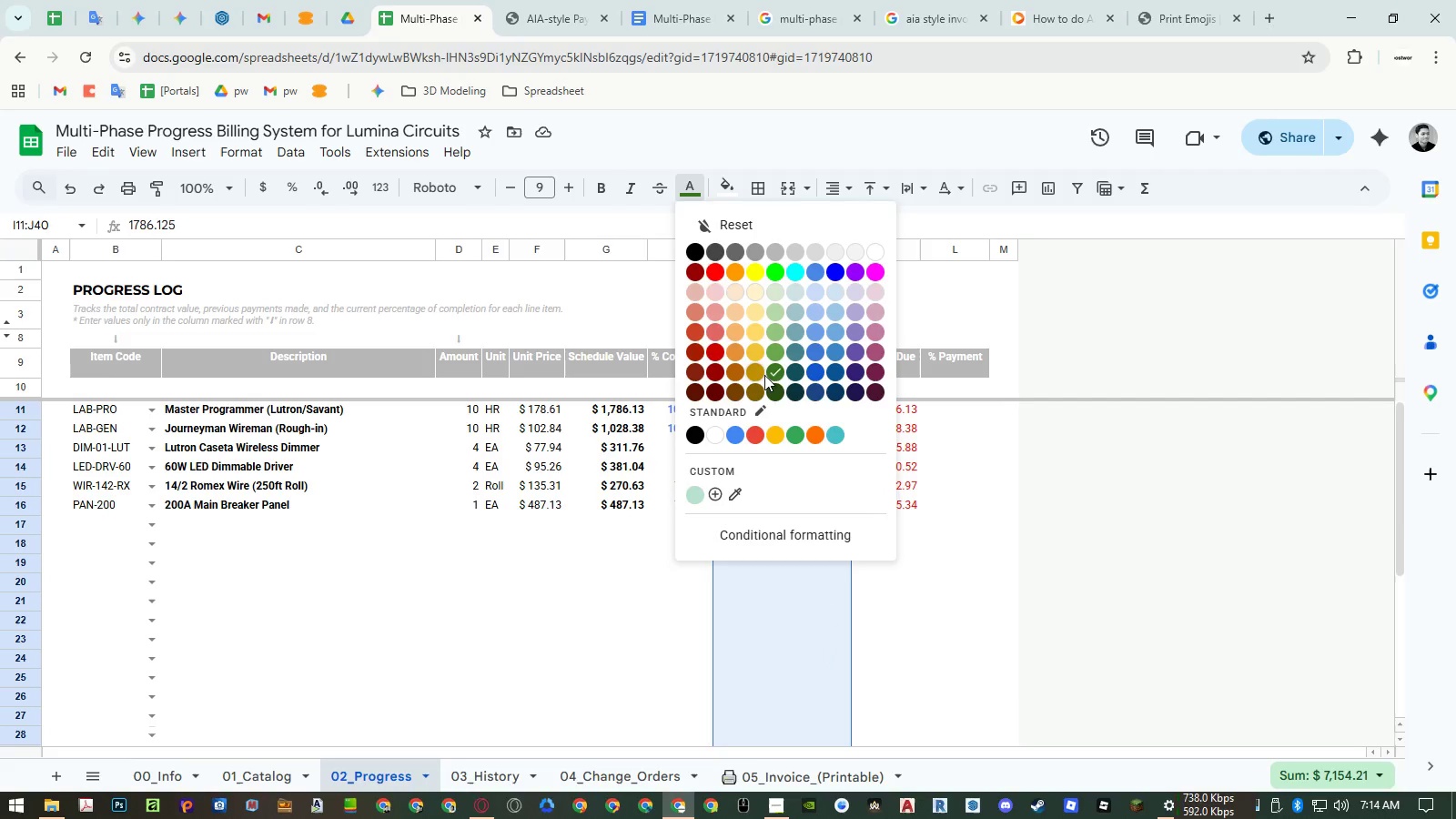 
left_click([774, 375])
 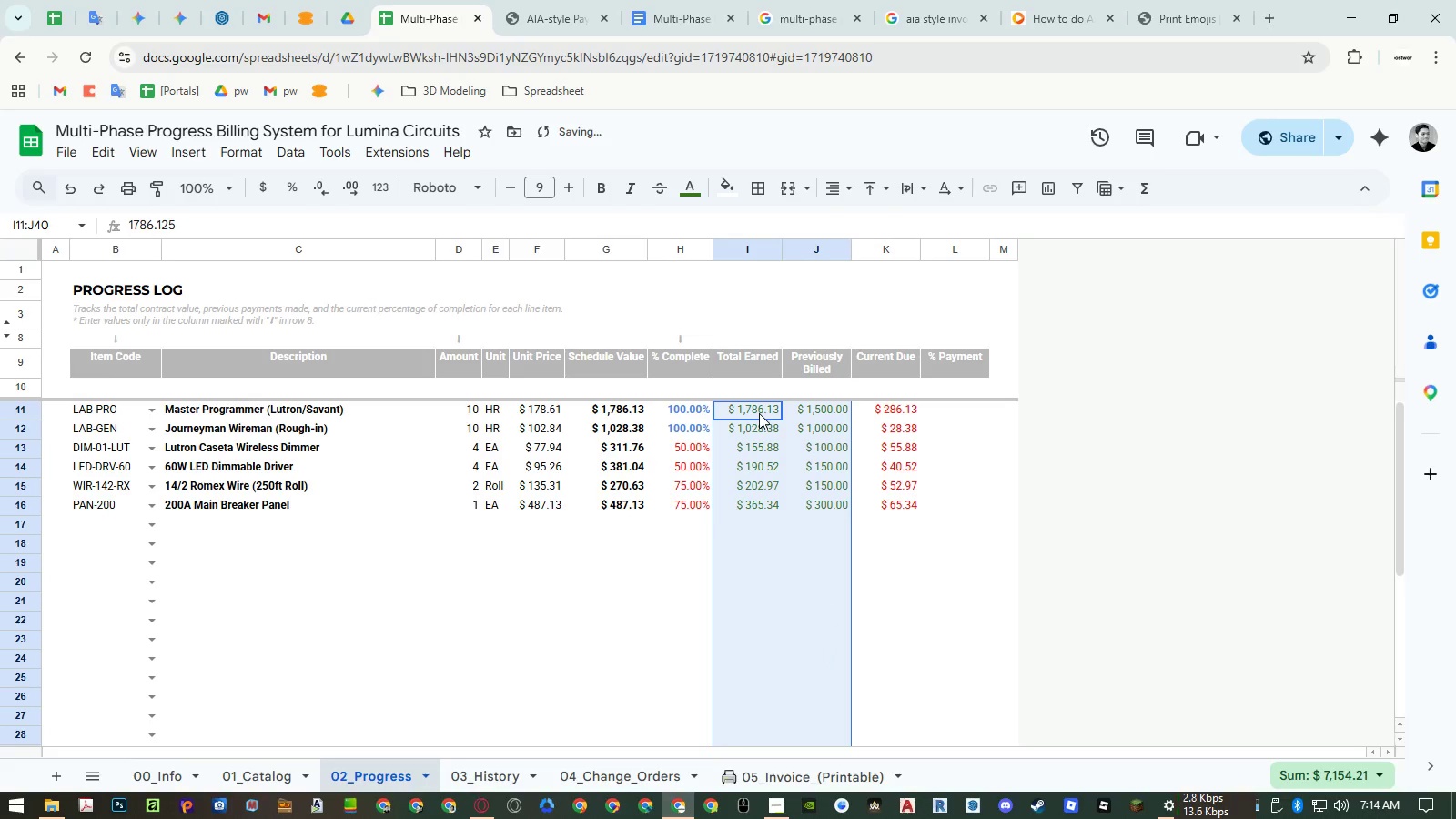 
left_click_drag(start_coordinate=[759, 413], to_coordinate=[774, 818])
 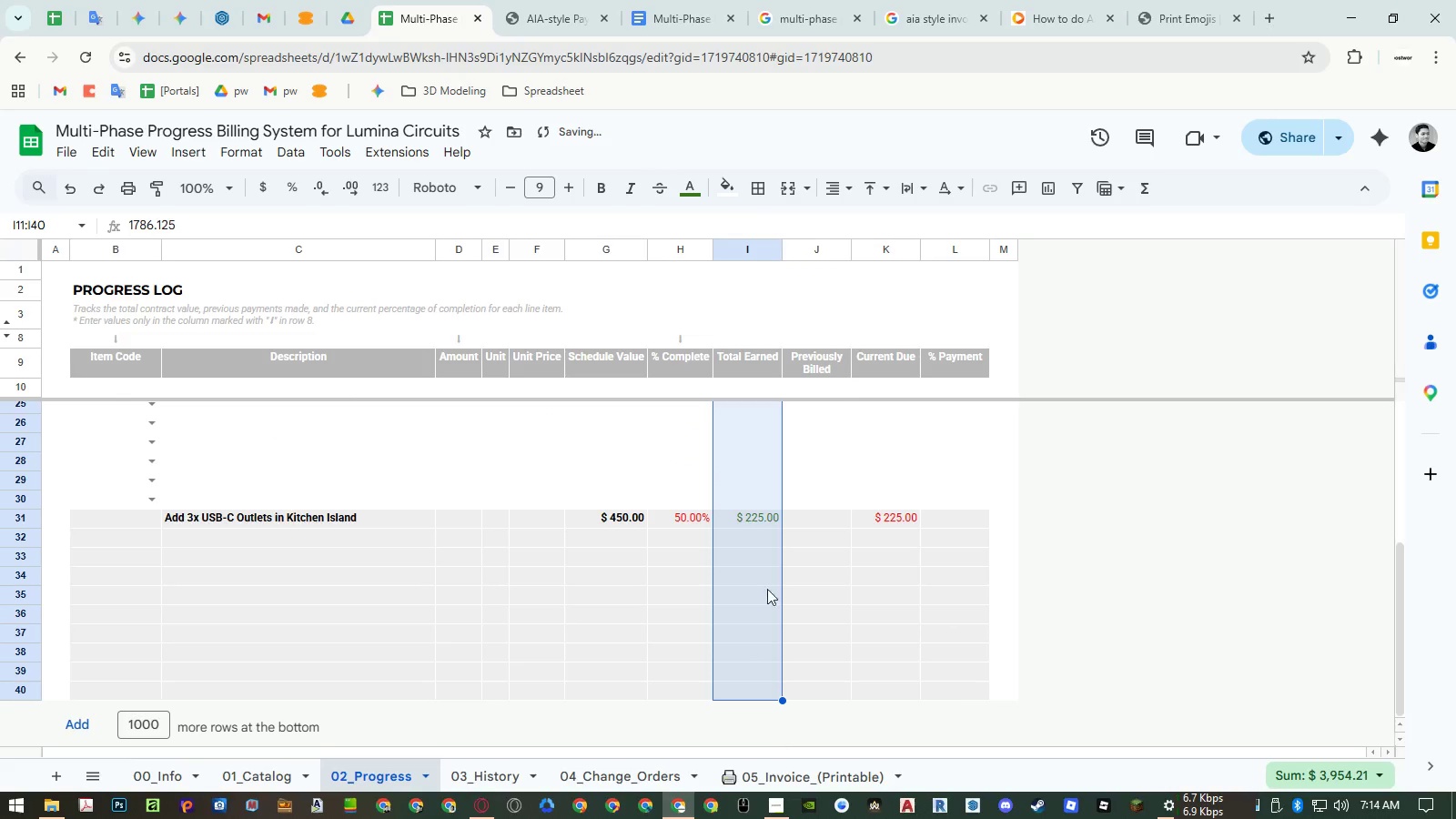 
scroll: coordinate [776, 569], scroll_direction: up, amount: 9.0
 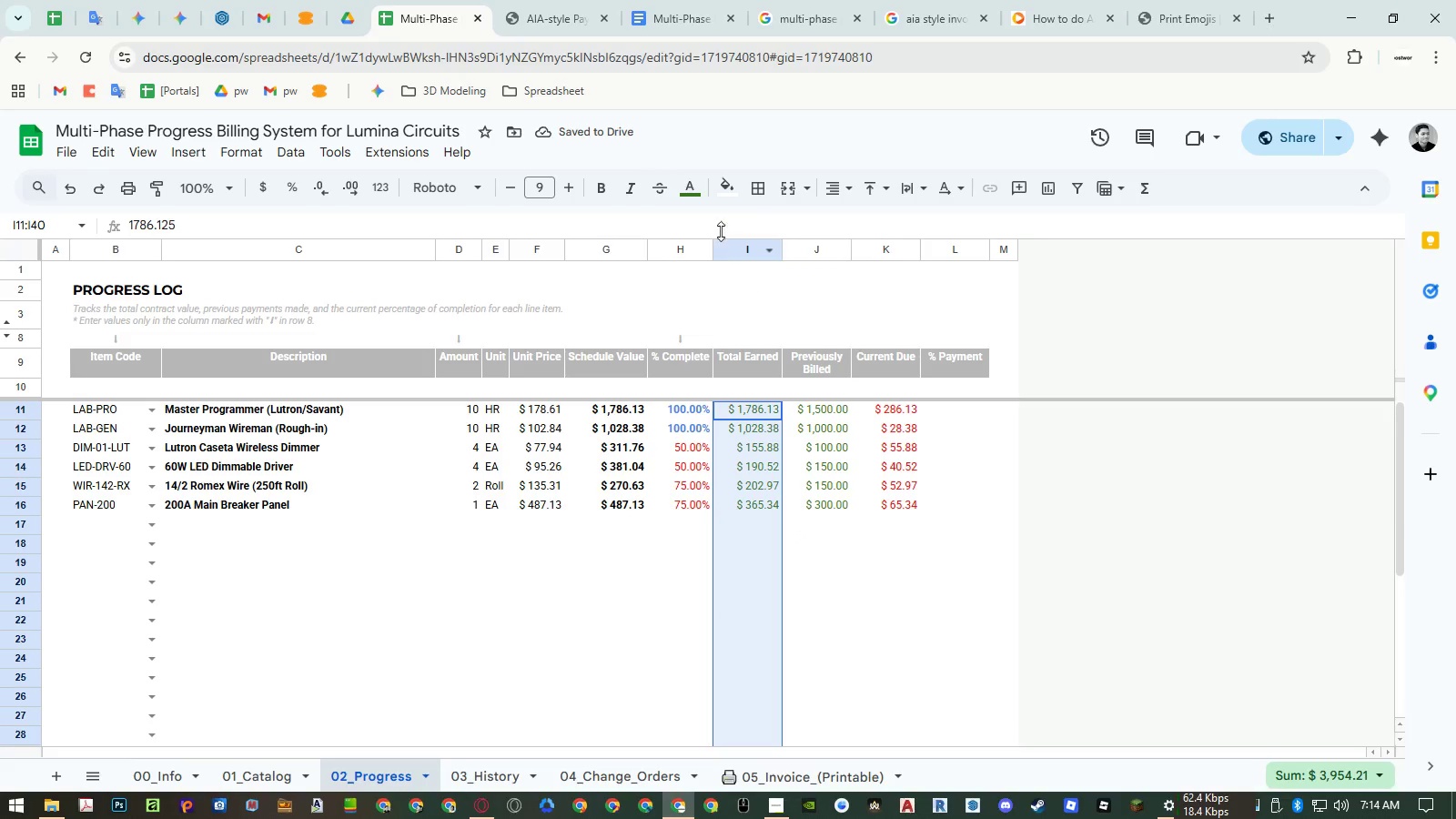 
left_click_drag(start_coordinate=[689, 189], to_coordinate=[817, 268])
 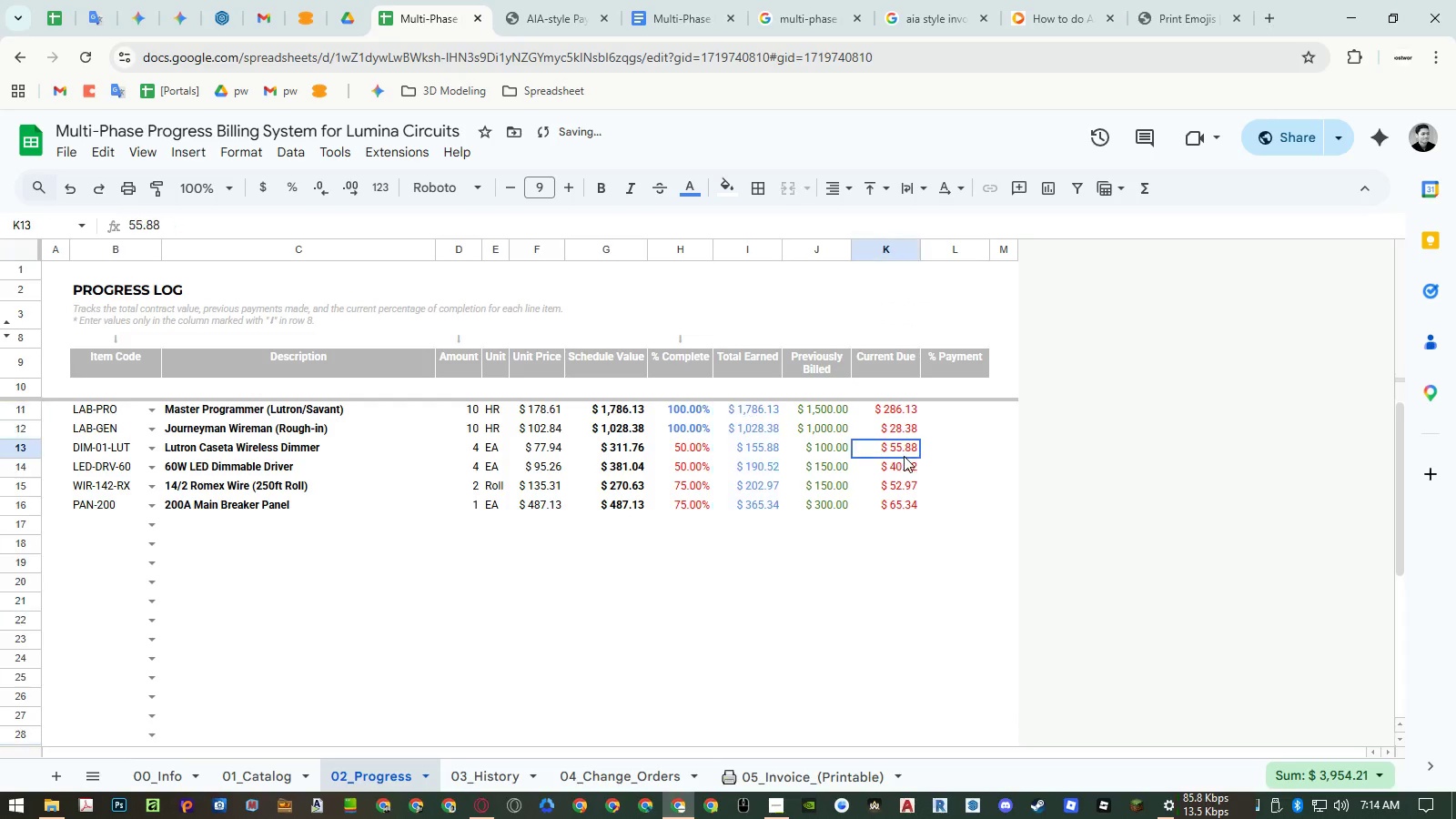 
left_click([817, 268])
 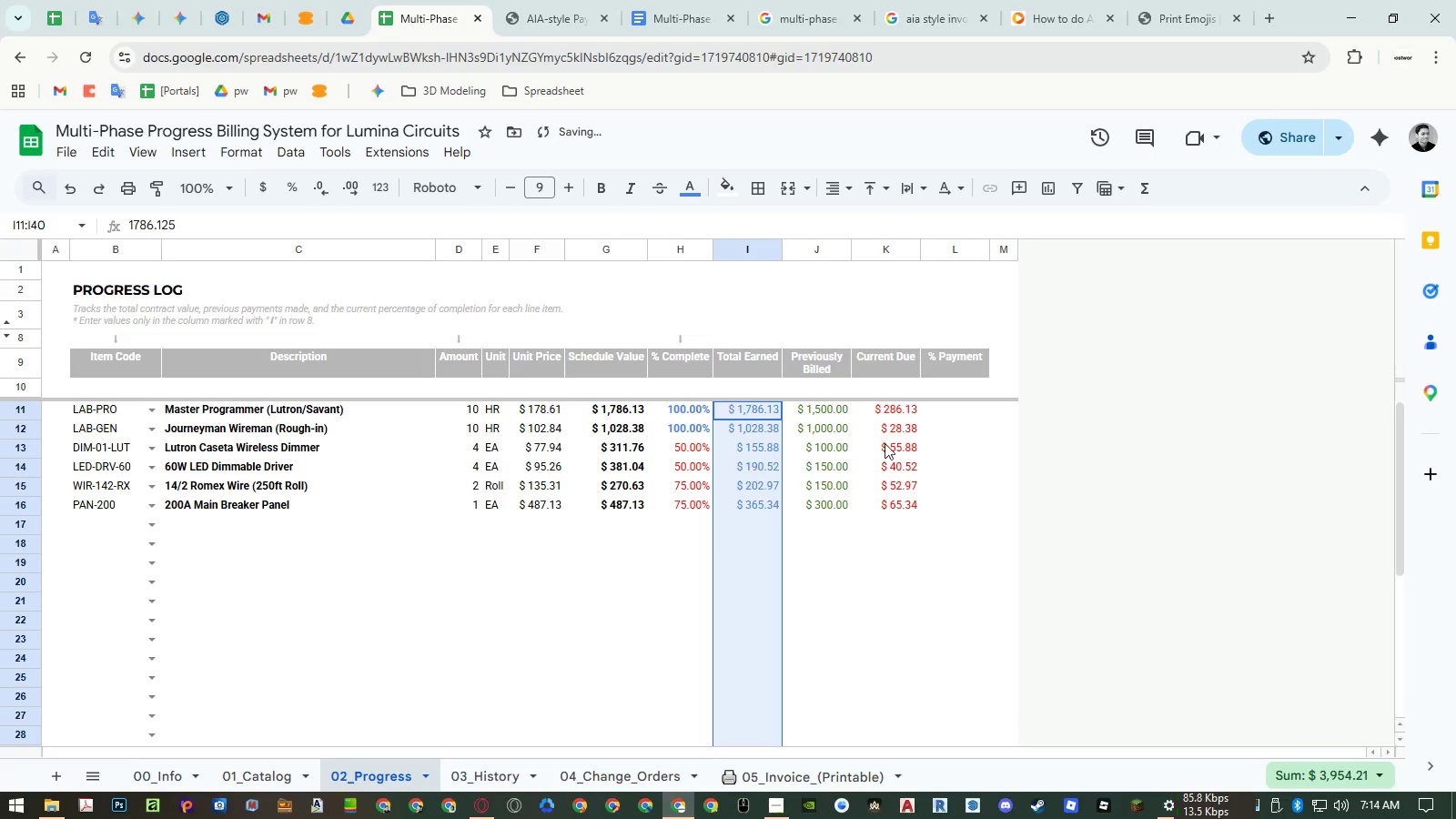 
left_click([904, 456])
 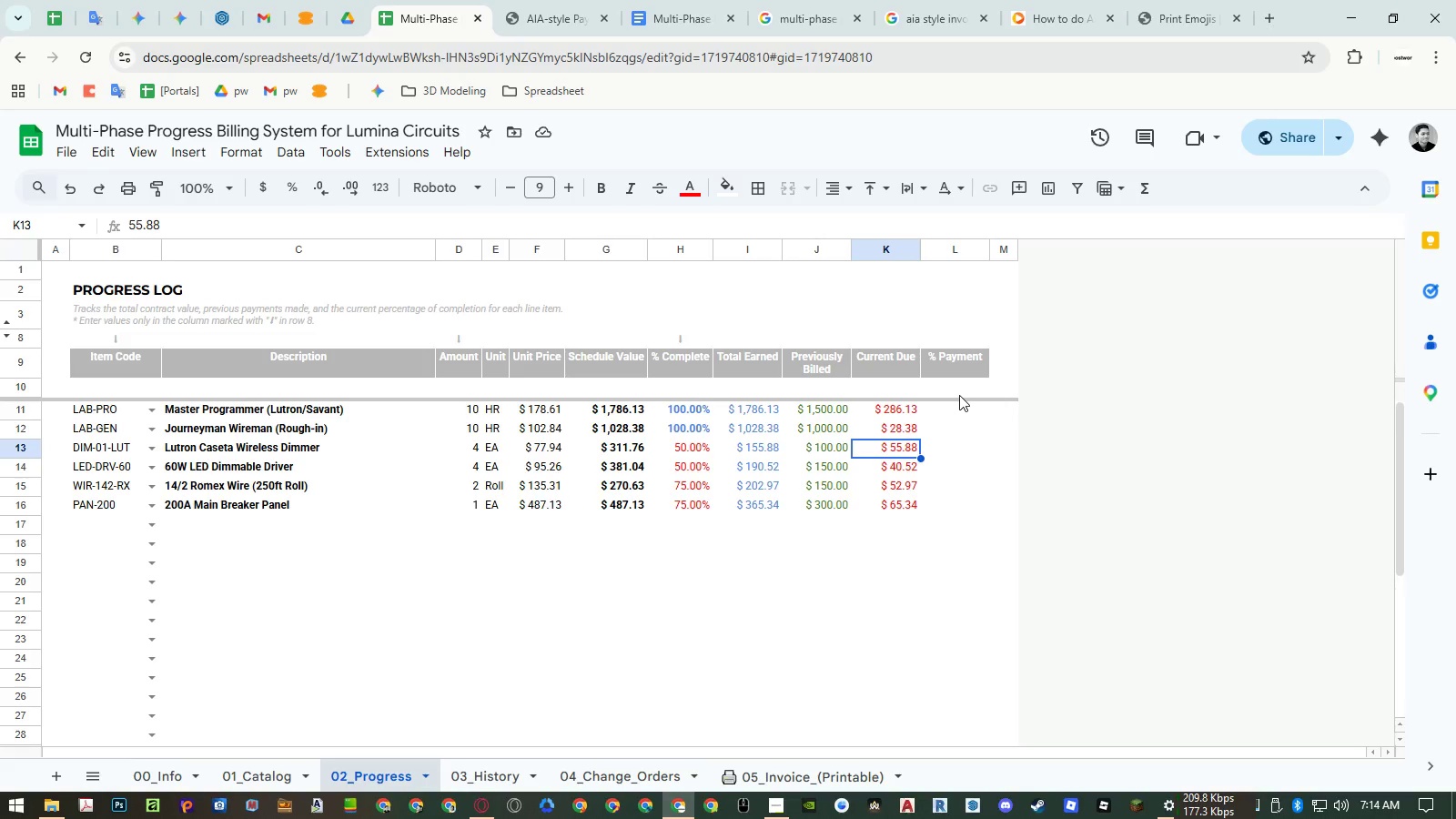 
wait(13.38)
 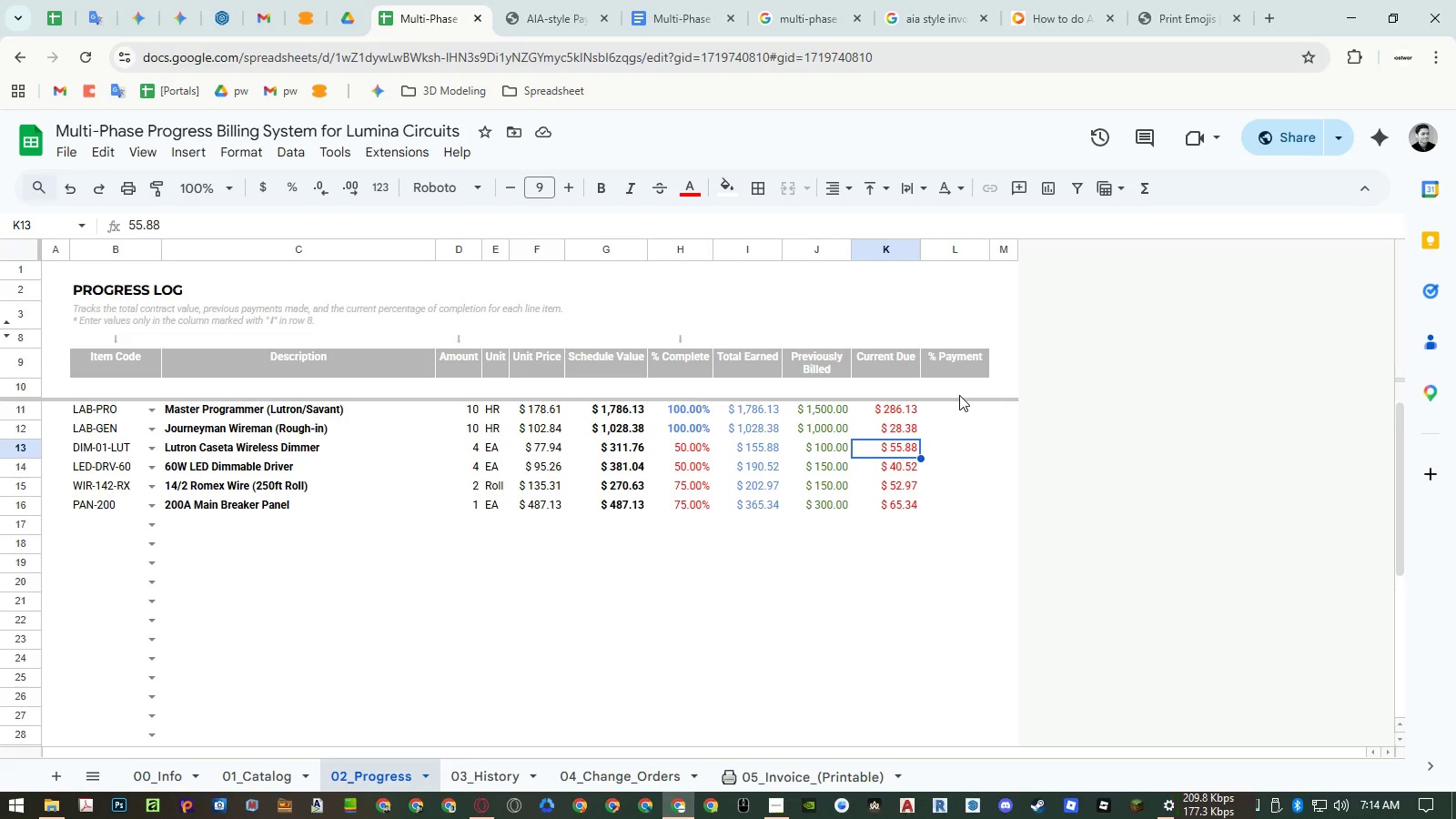 
left_click([959, 390])
 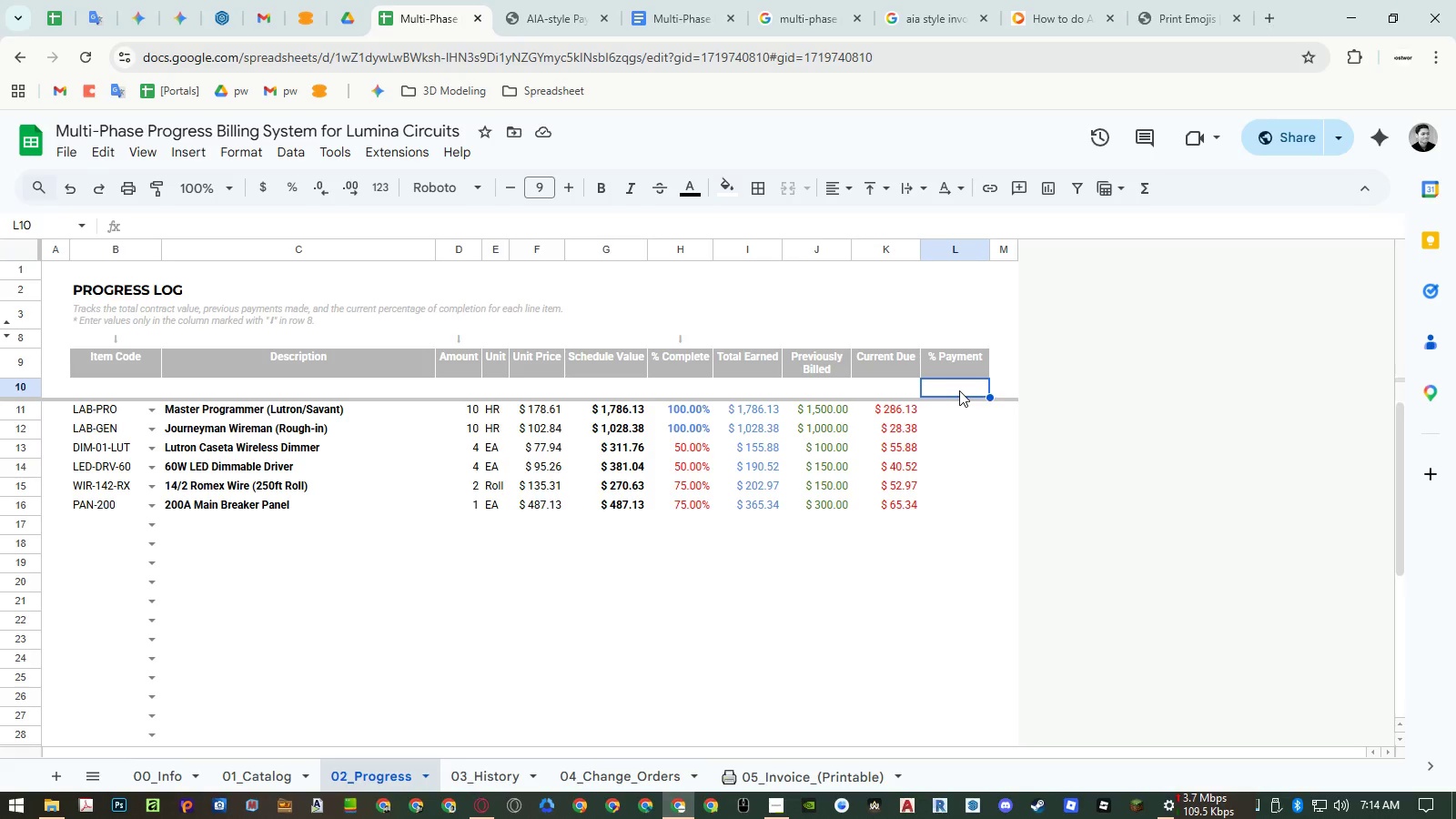 
type(=f)
key(Backspace)
type(ifer)
 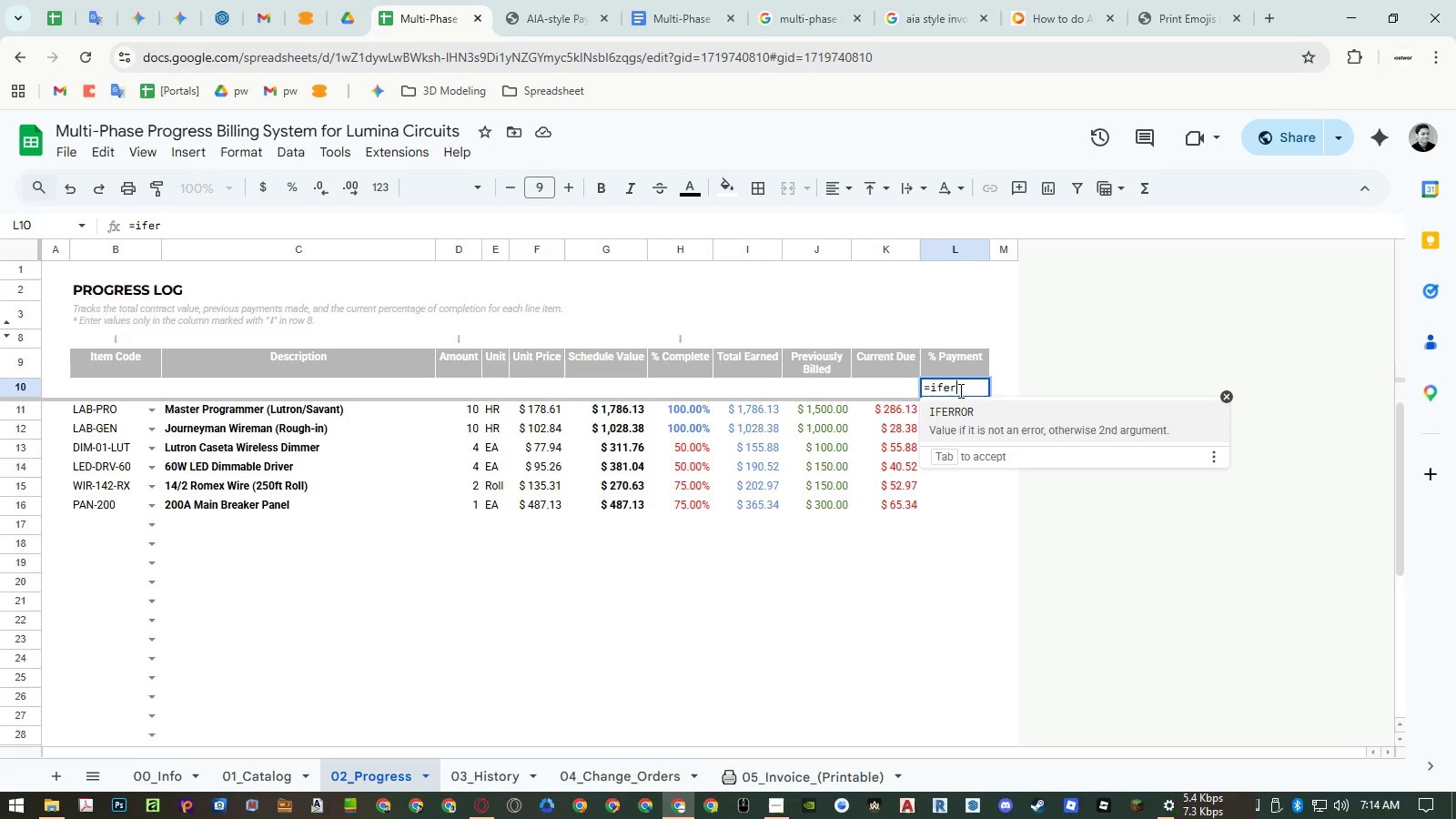 
key(Enter)
 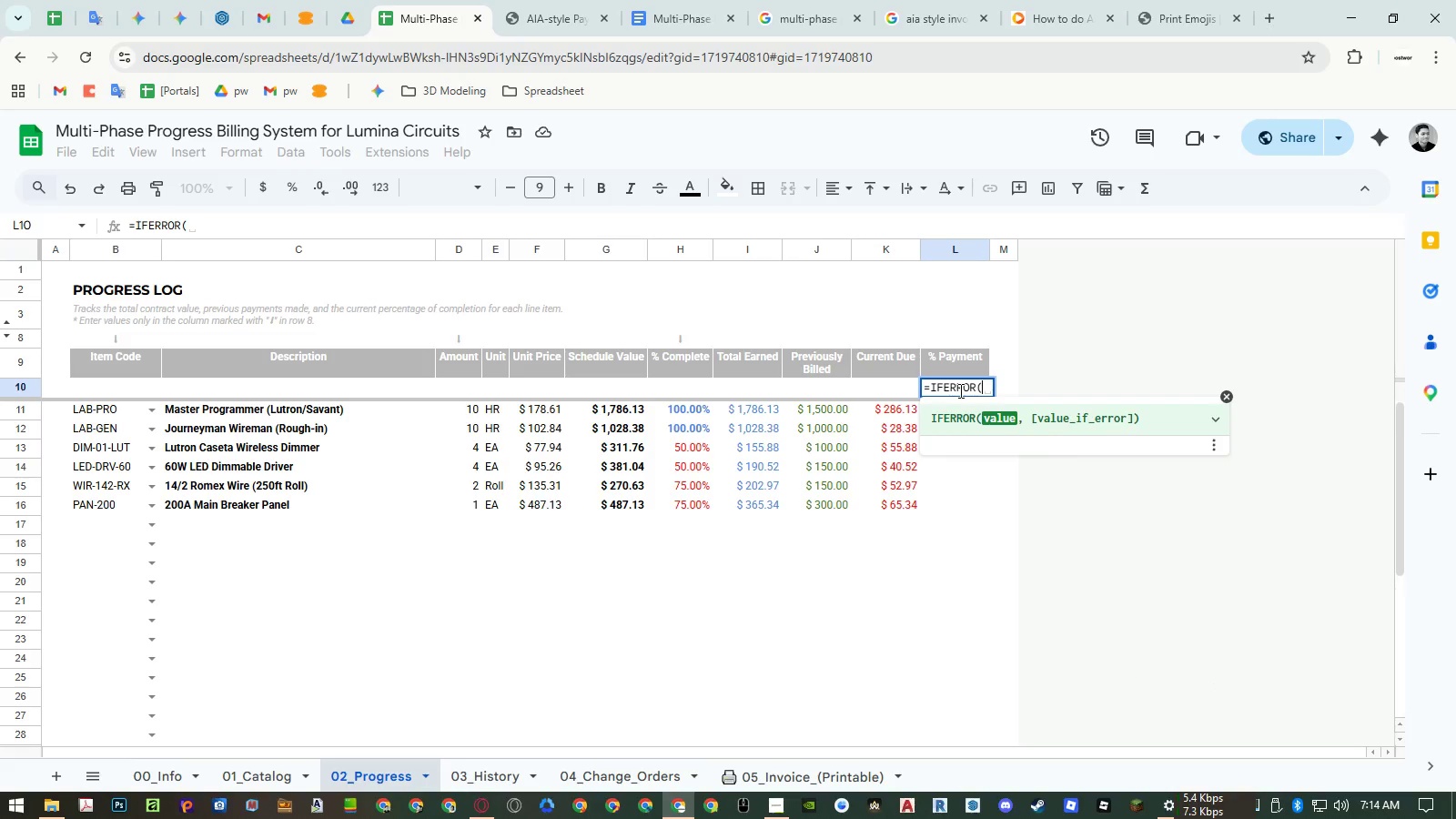 
type(arra)
 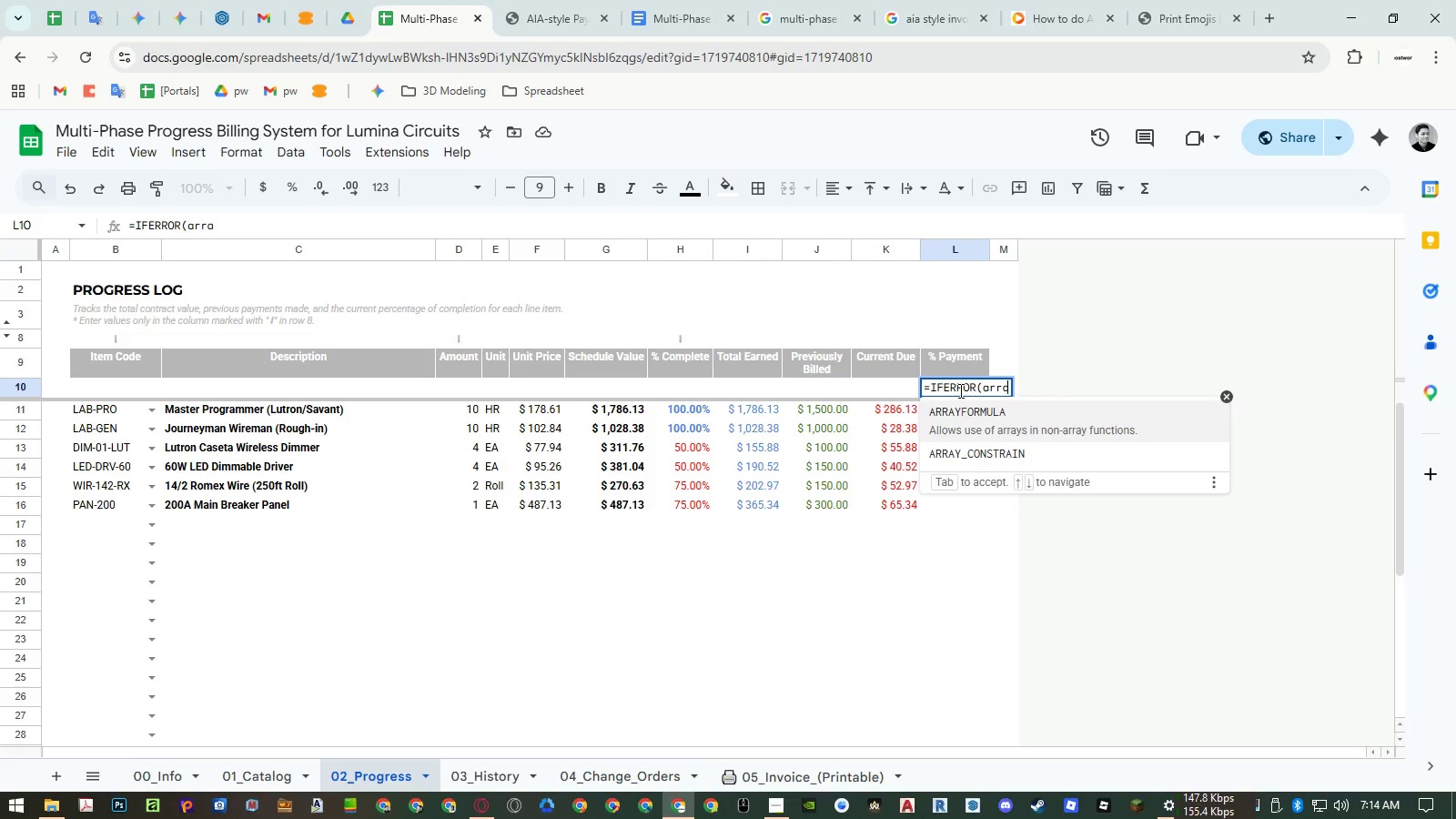 
key(Enter)
 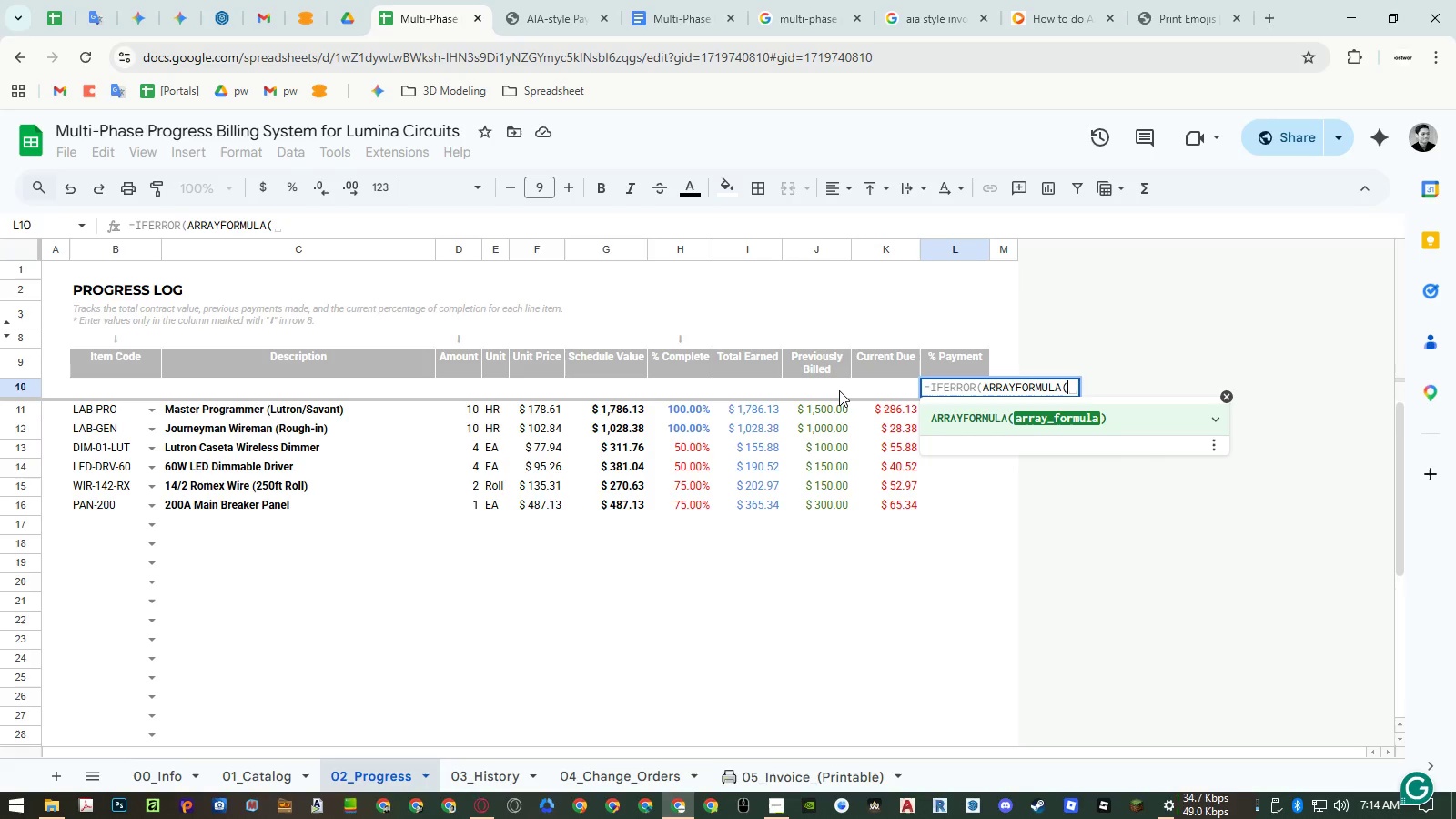 
left_click_drag(start_coordinate=[839, 390], to_coordinate=[831, 441])
 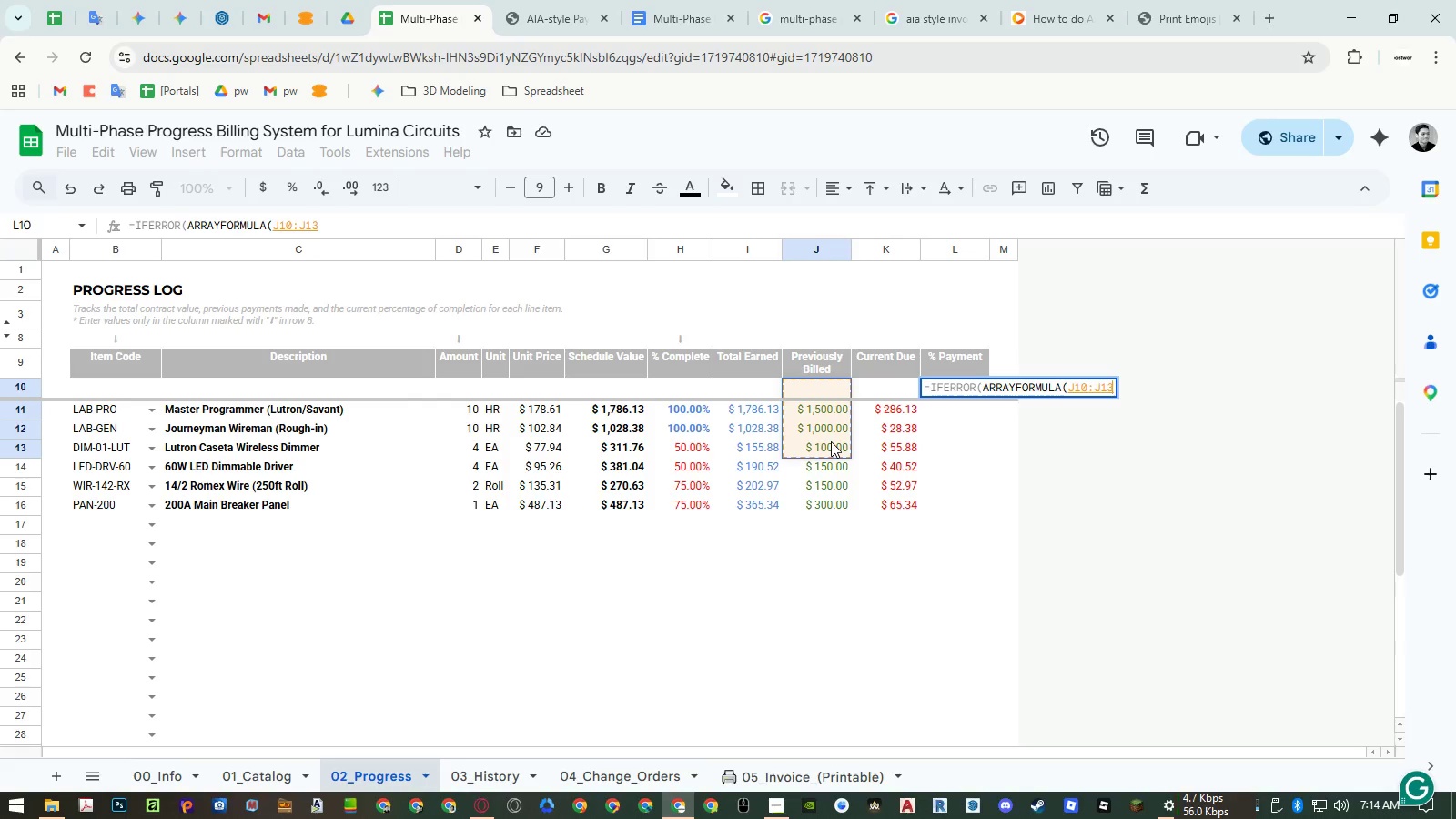 
key(Backspace)
 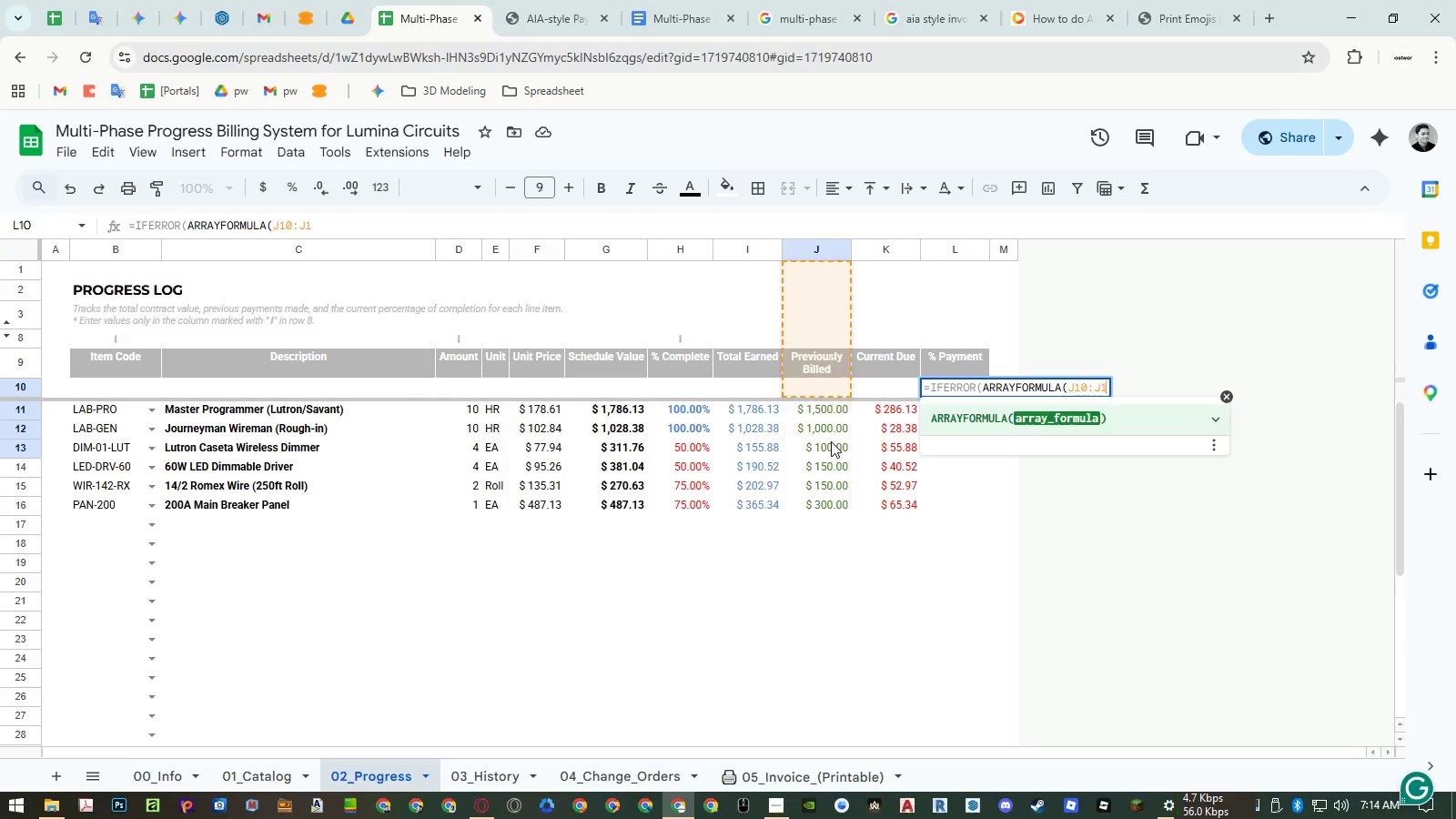 
key(Backspace)
 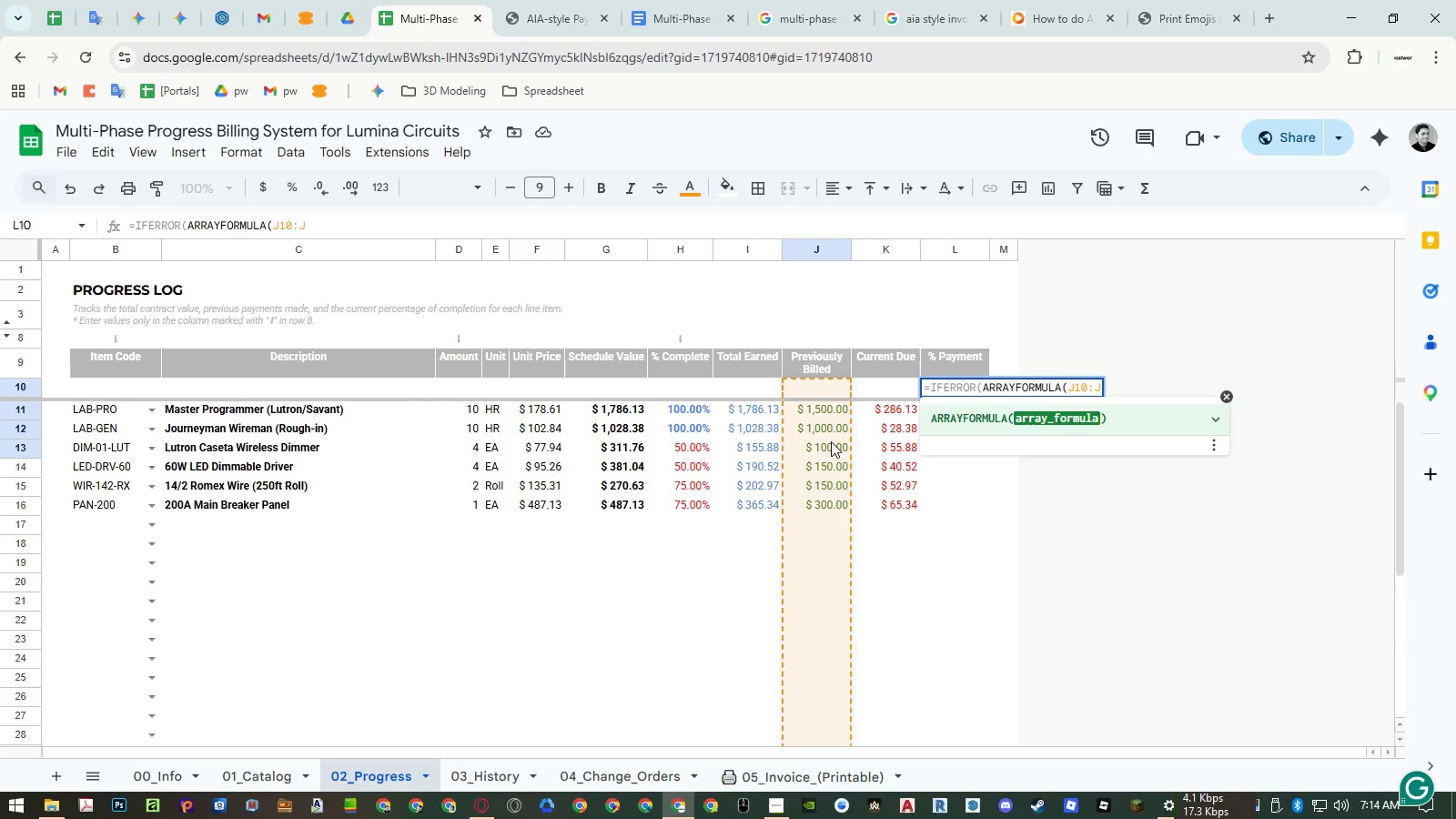 
key(NumpadDivide)
 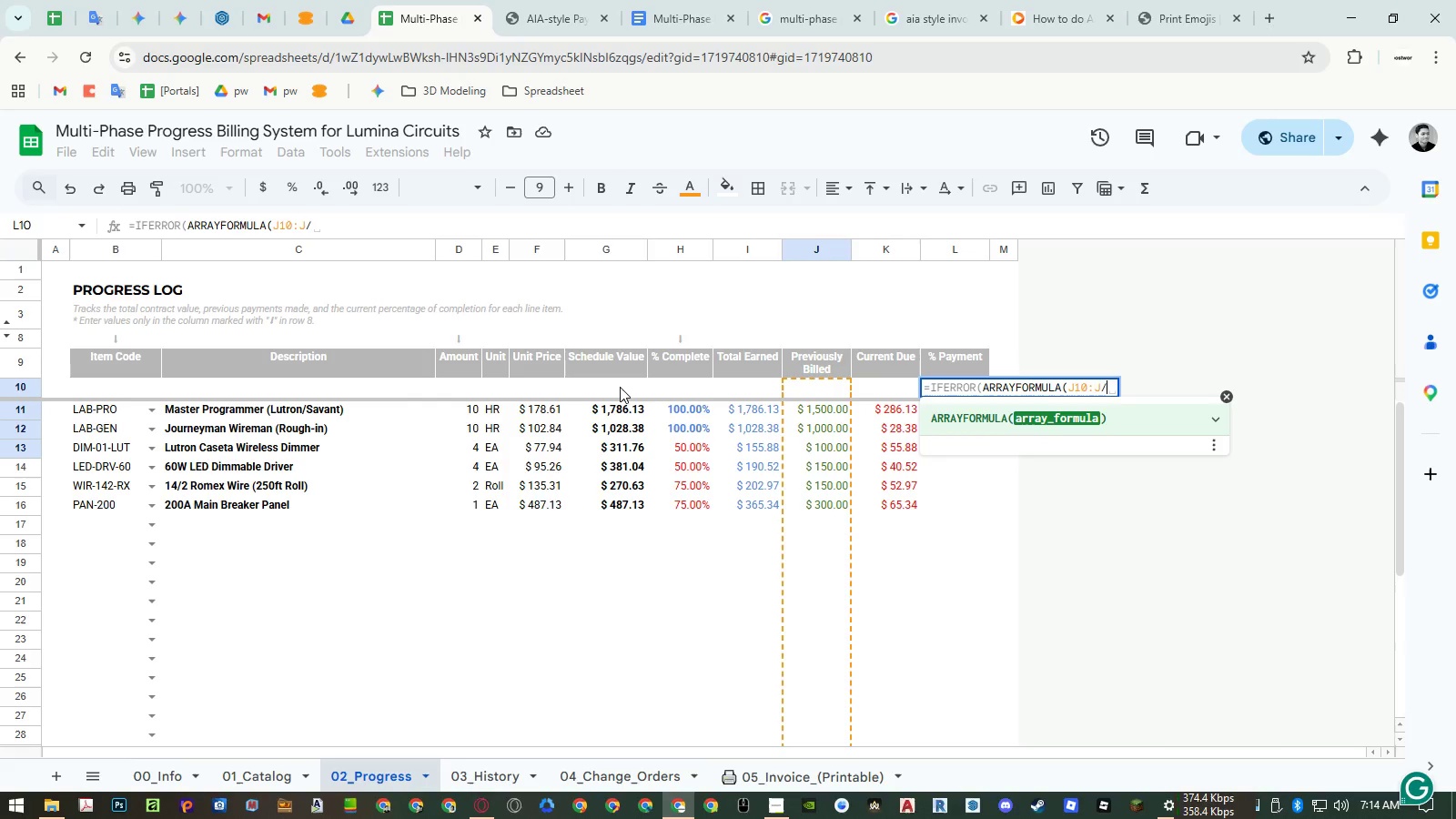 
left_click_drag(start_coordinate=[620, 387], to_coordinate=[622, 441])
 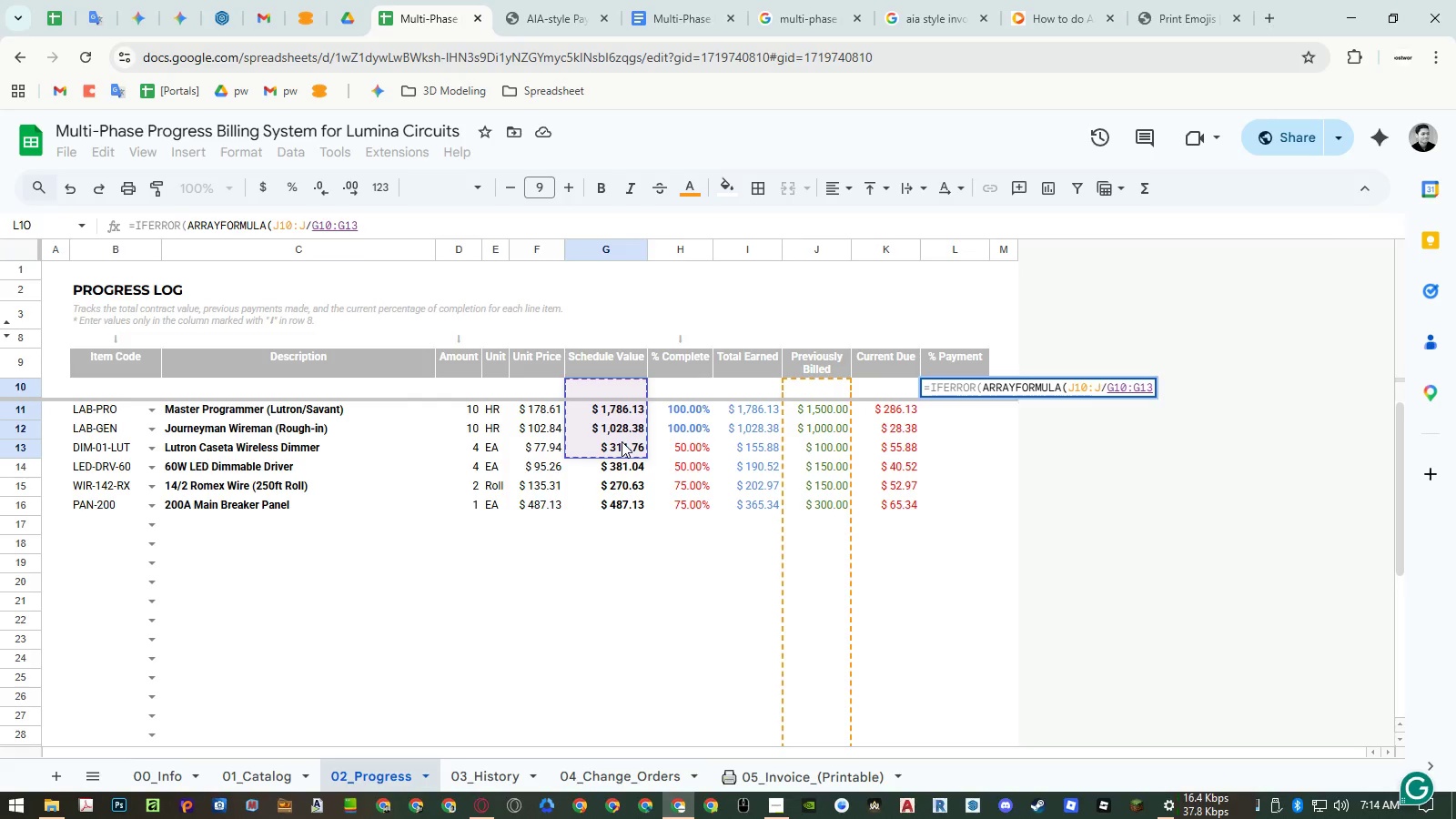 
key(Backspace)
 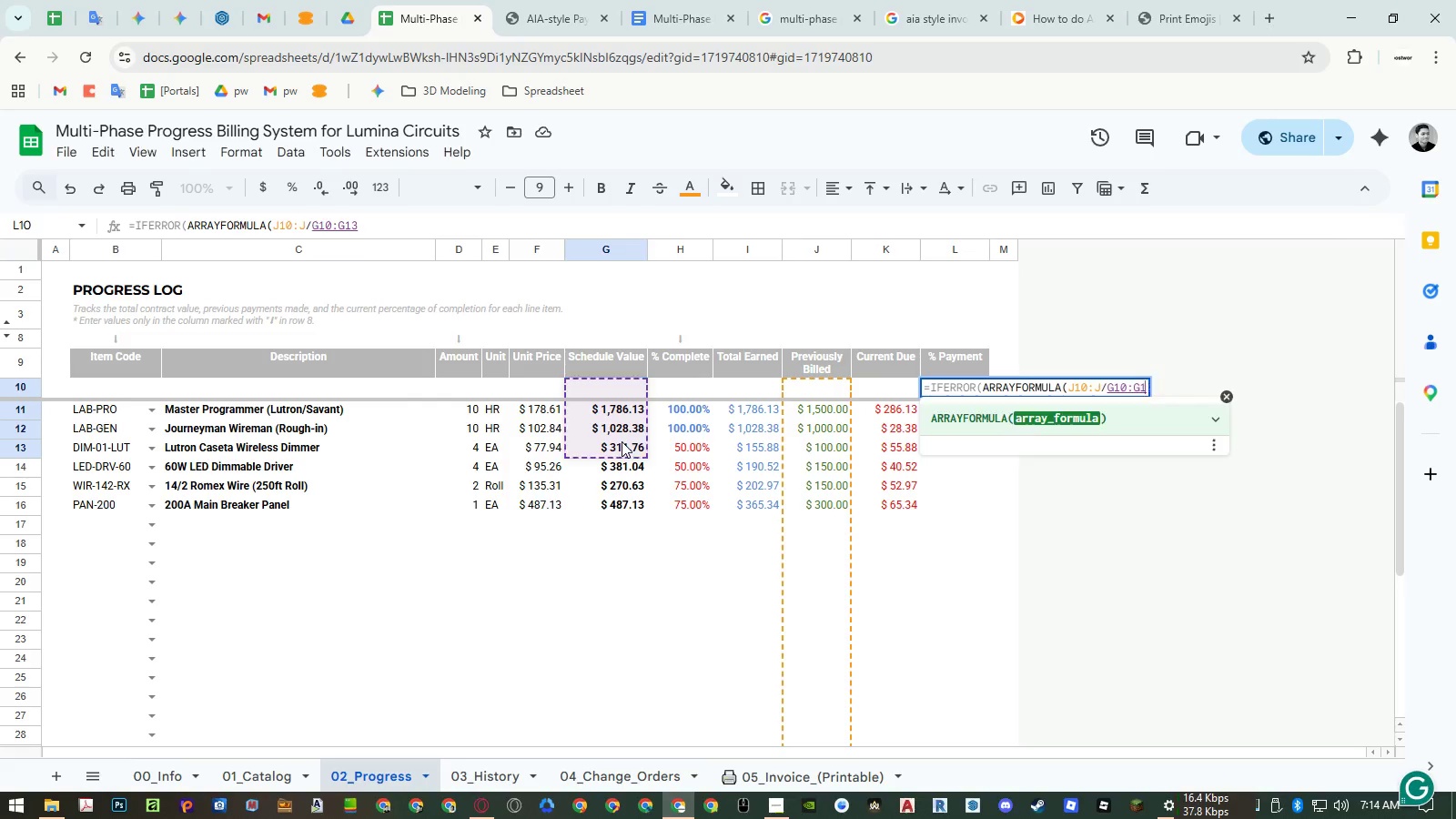 
key(Backspace)
 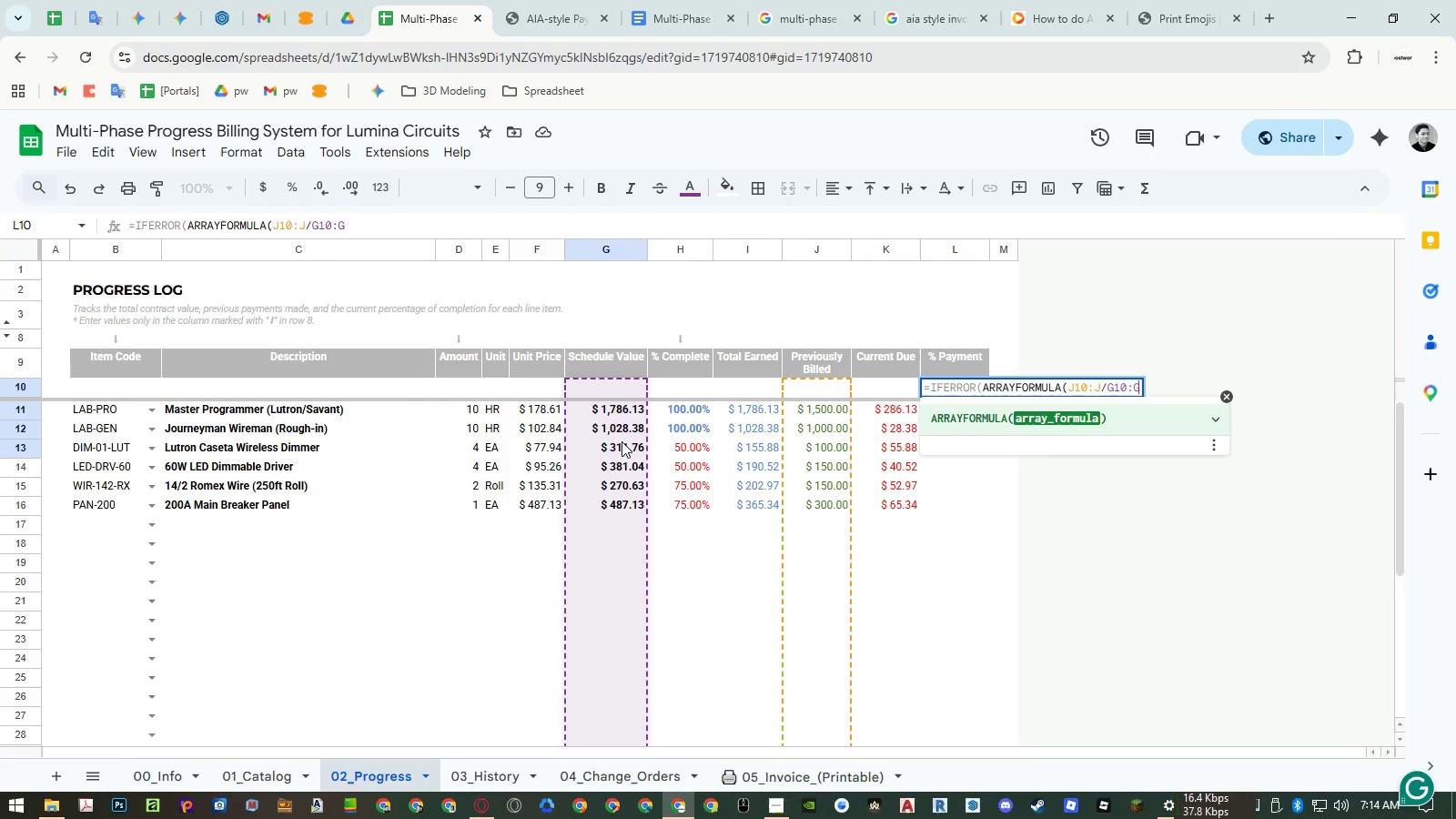 
key(Enter)
 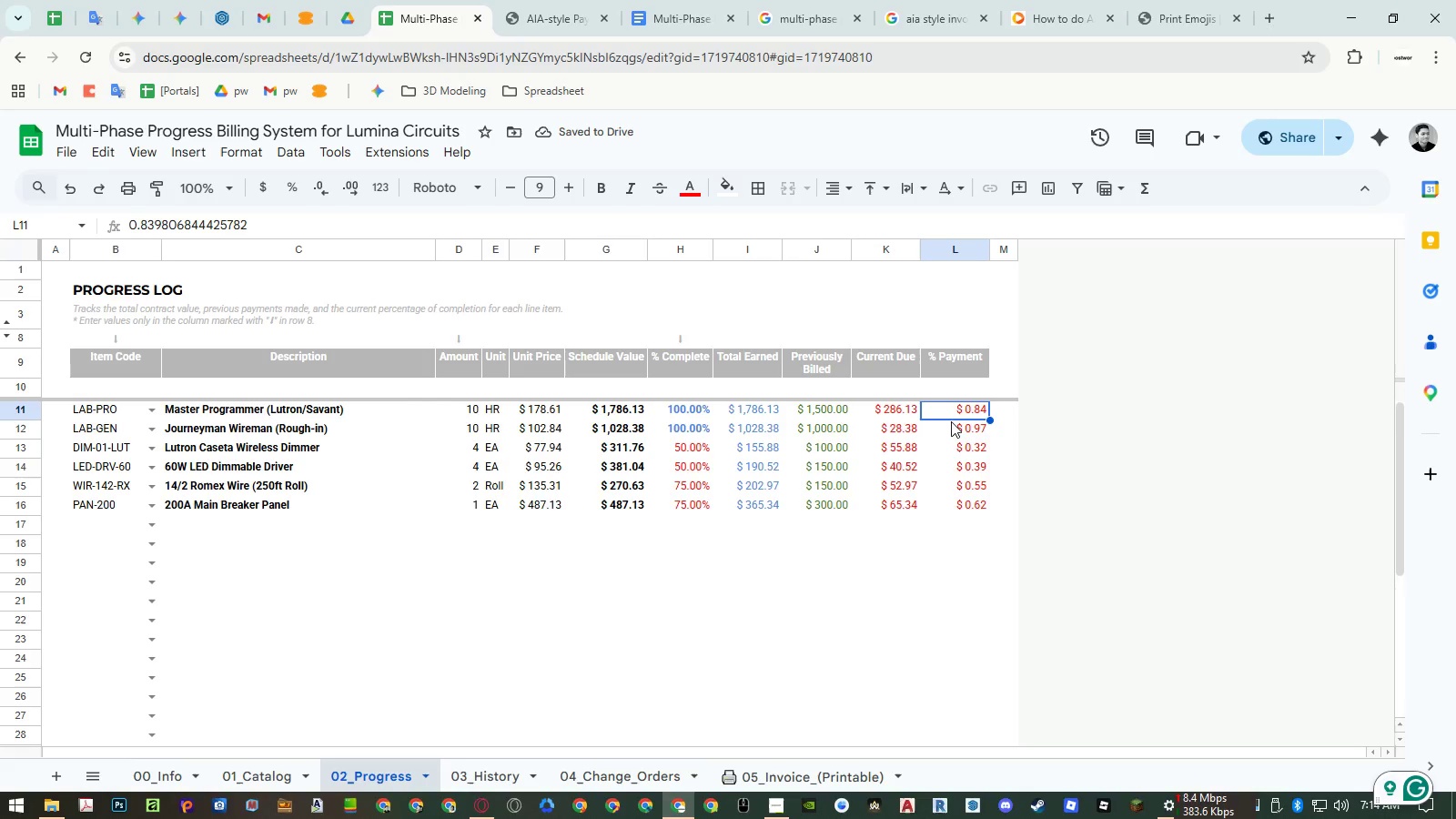 
left_click_drag(start_coordinate=[952, 410], to_coordinate=[961, 817])
 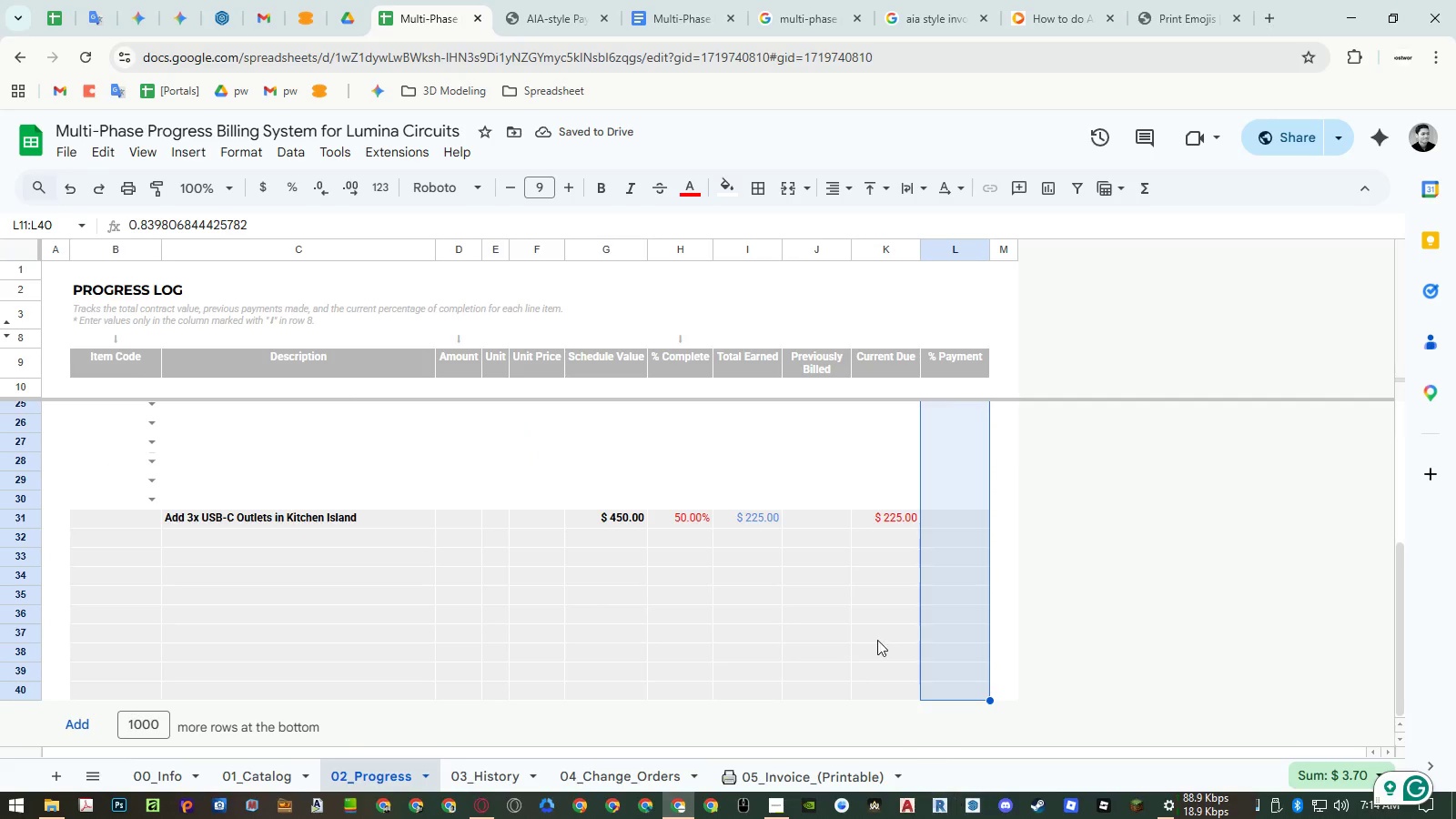 
scroll: coordinate [875, 631], scroll_direction: up, amount: 8.0
 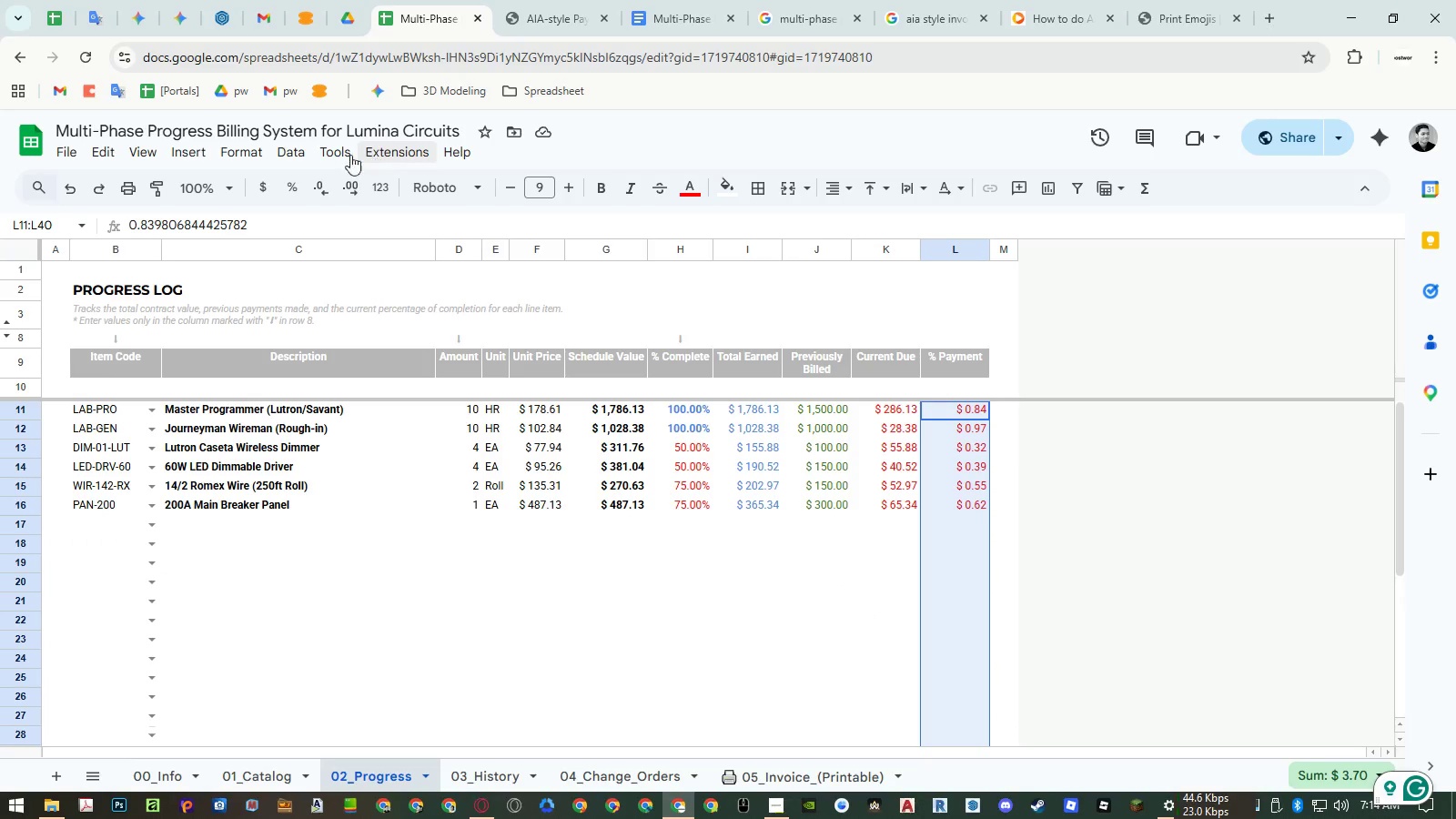 
left_click([219, 144])
 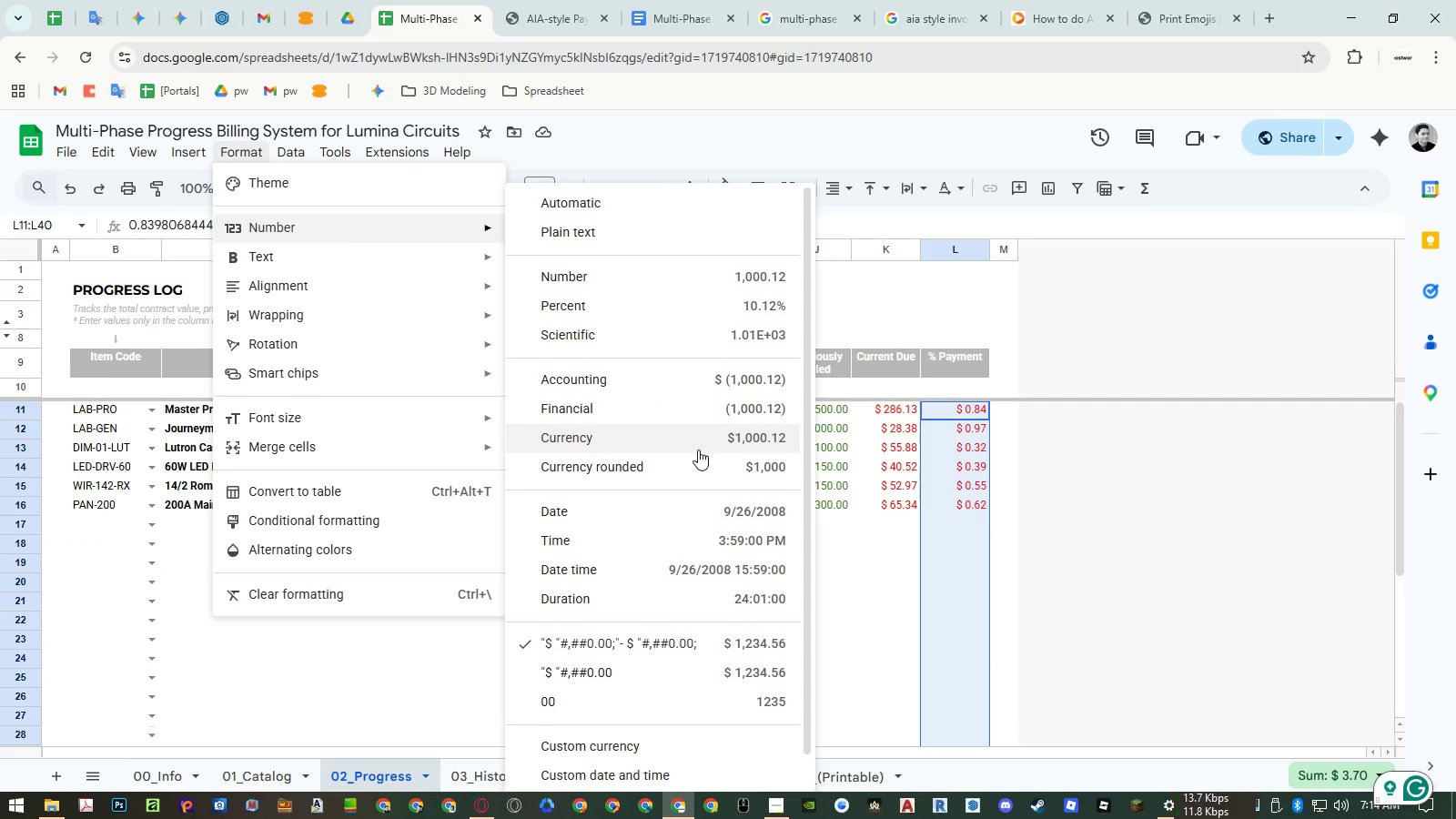 
left_click([678, 297])
 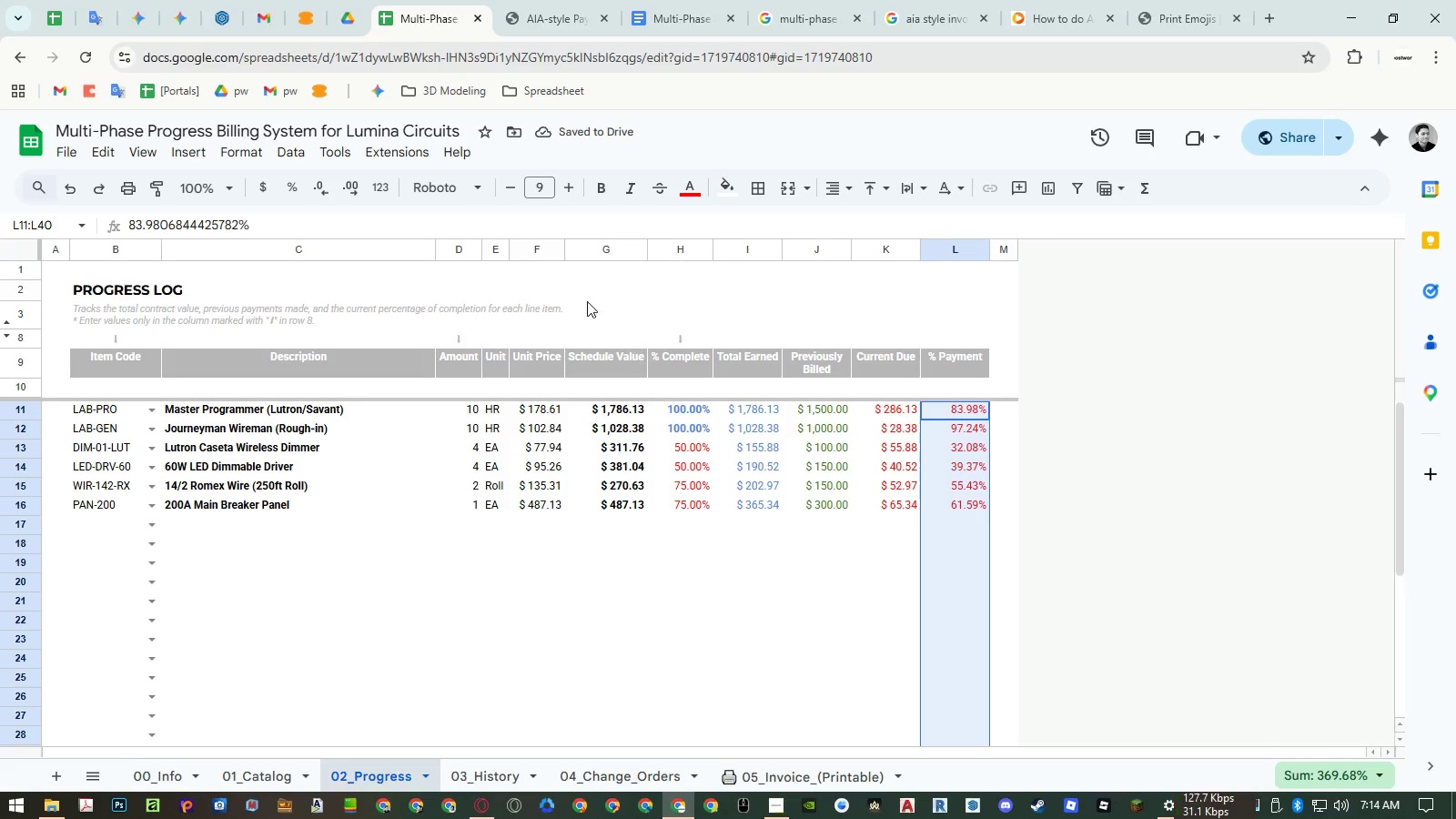 
left_click([243, 149])
 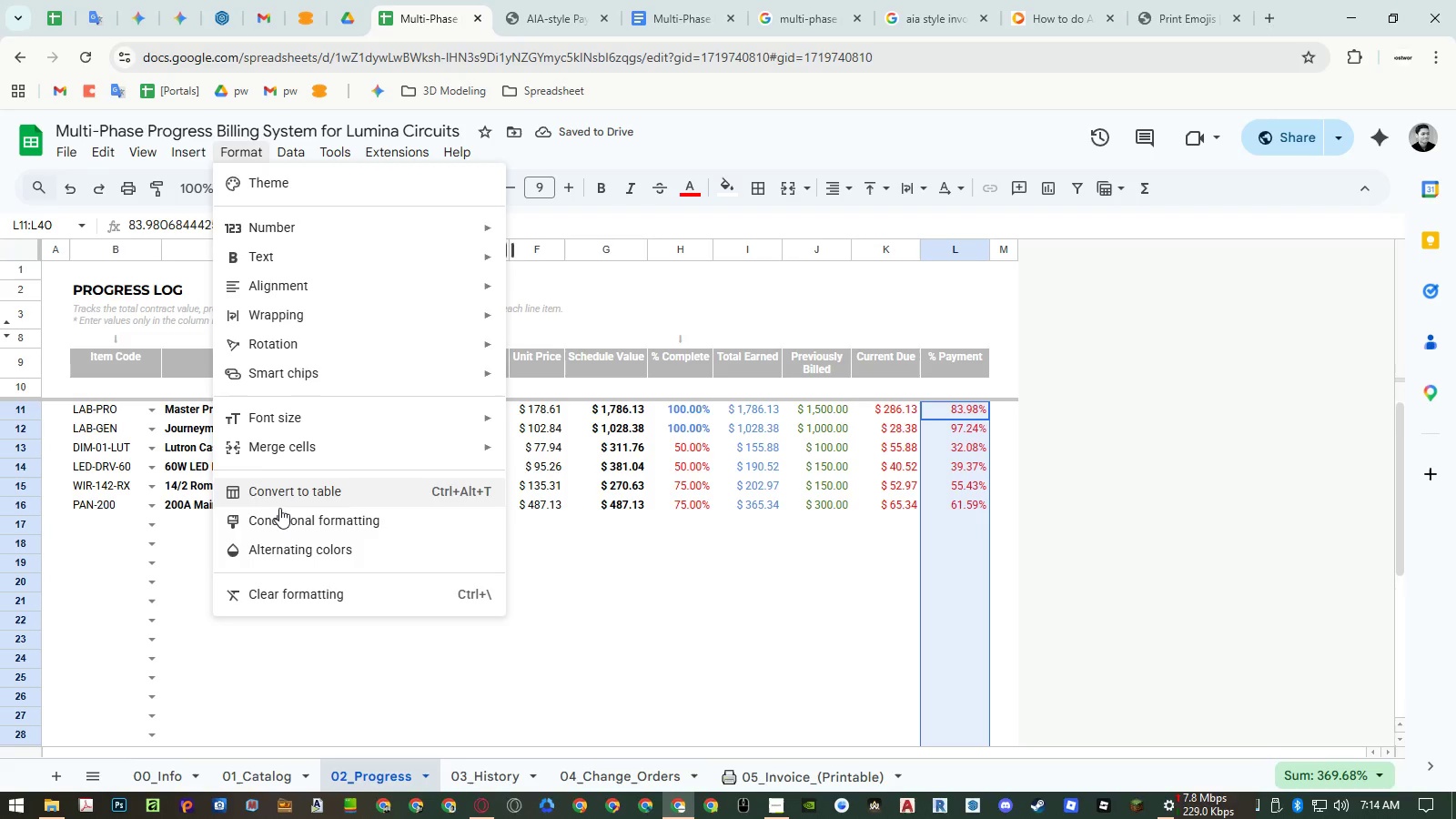 
left_click([283, 517])
 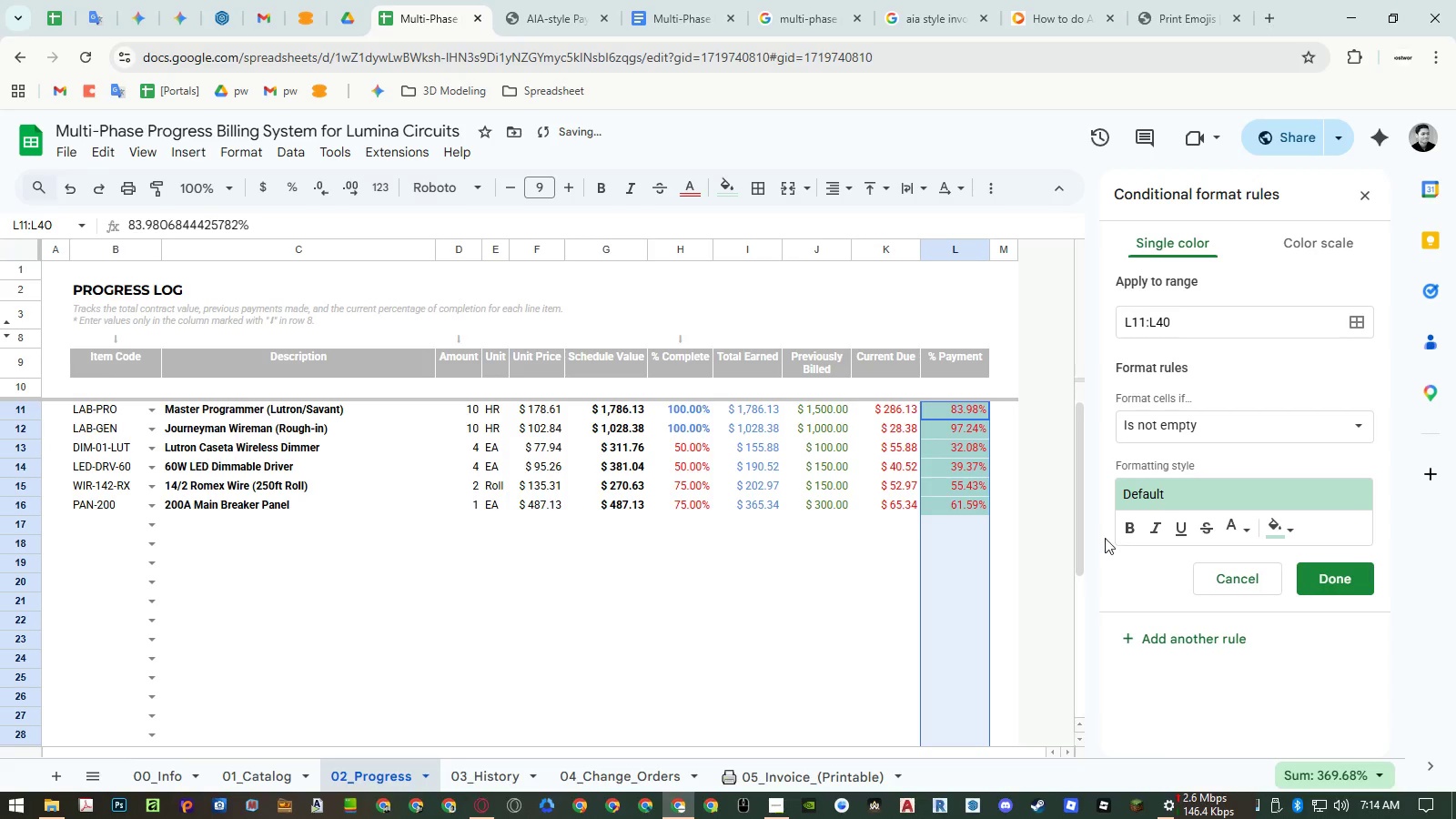 
left_click([1209, 572])
 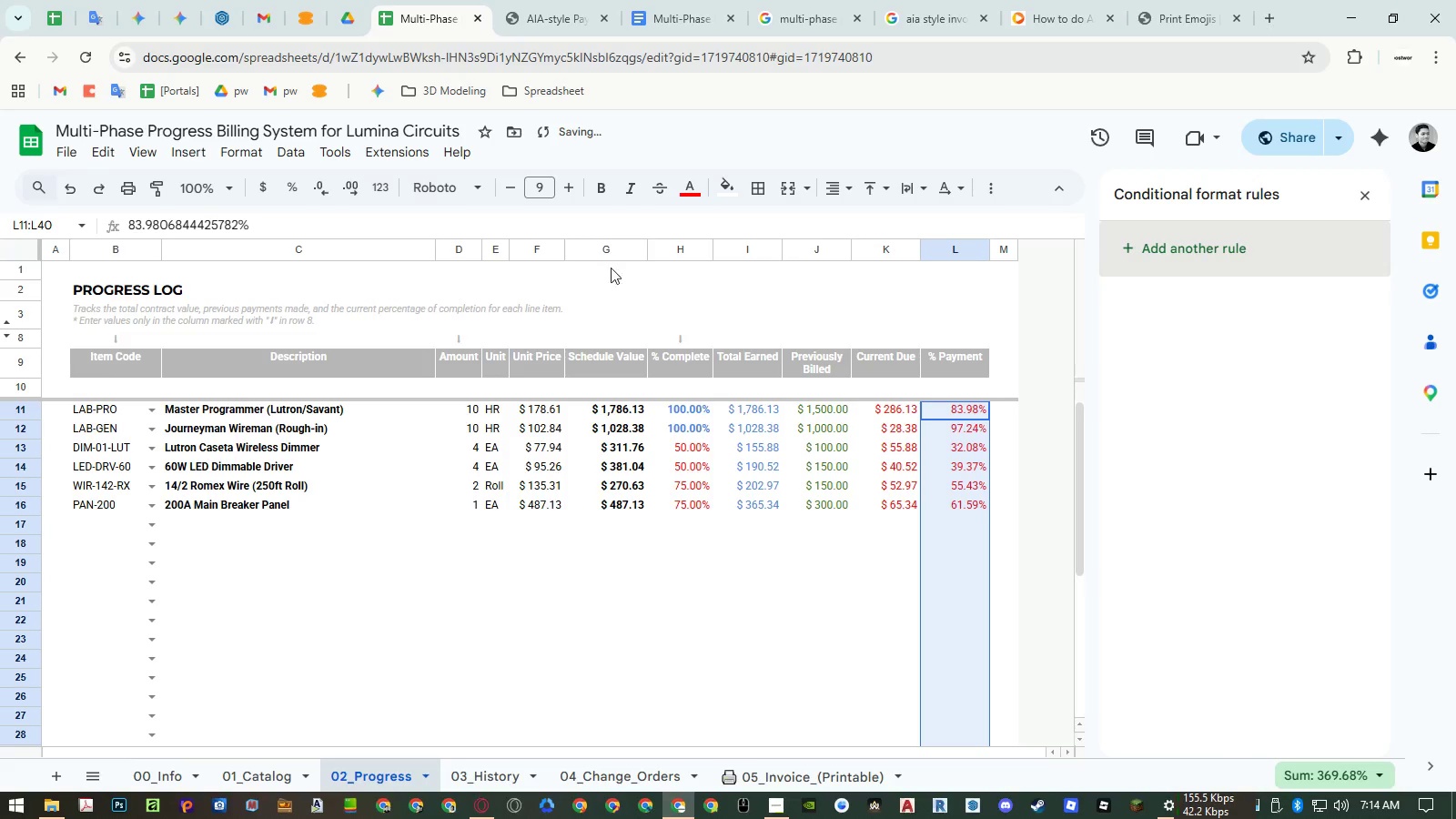 
mouse_move([706, 212])
 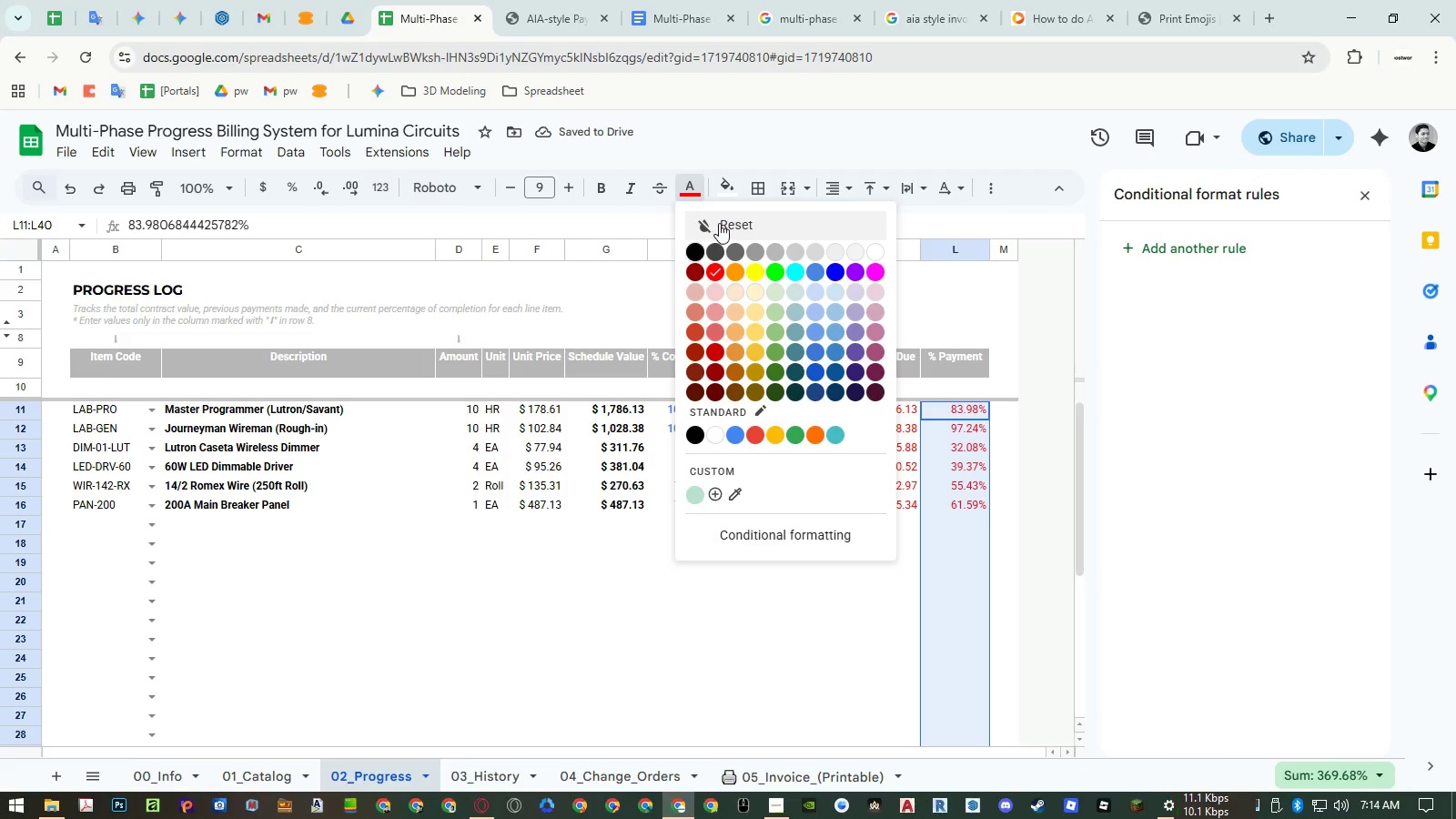 
double_click([720, 223])
 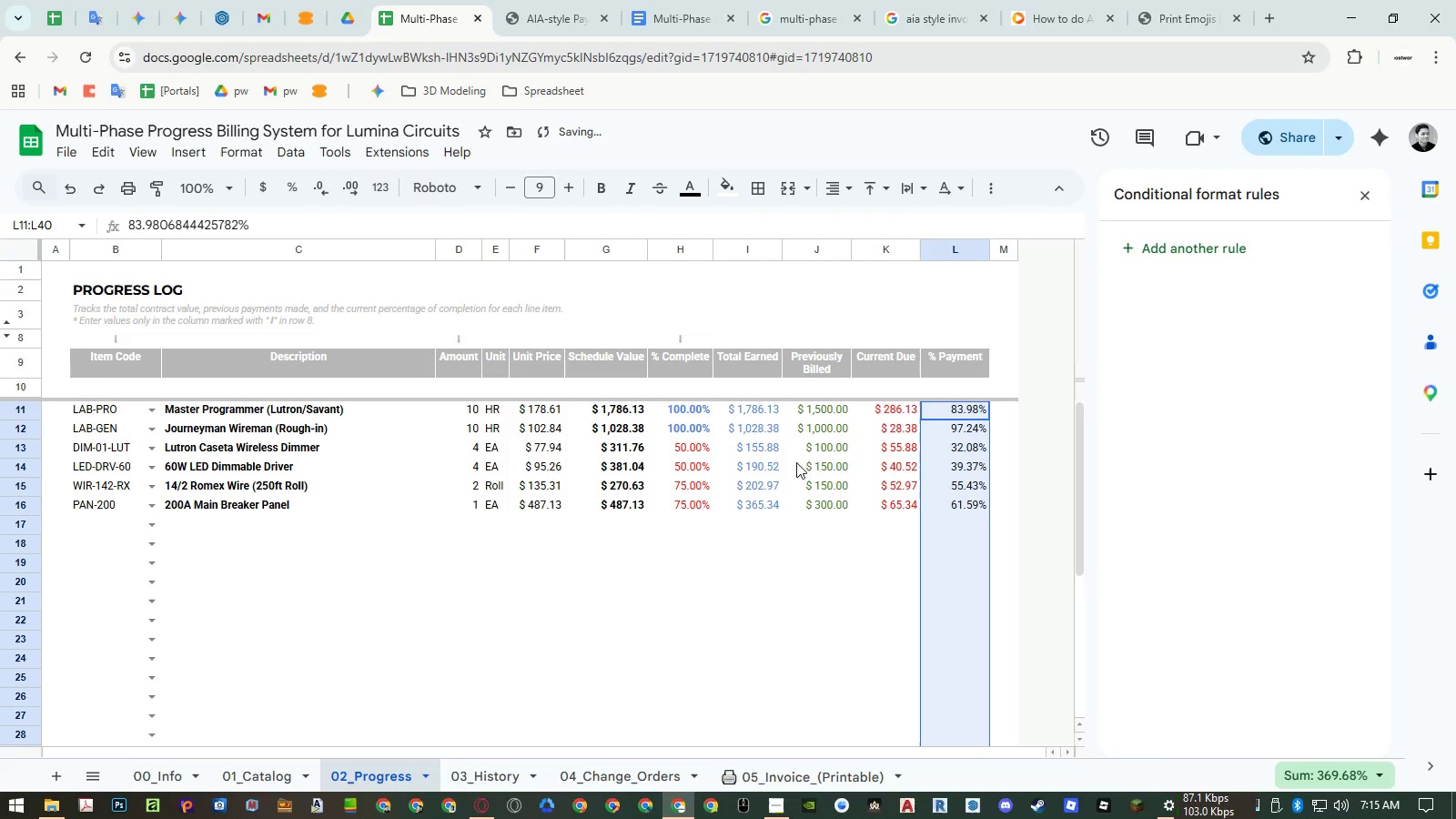 
left_click([693, 439])
 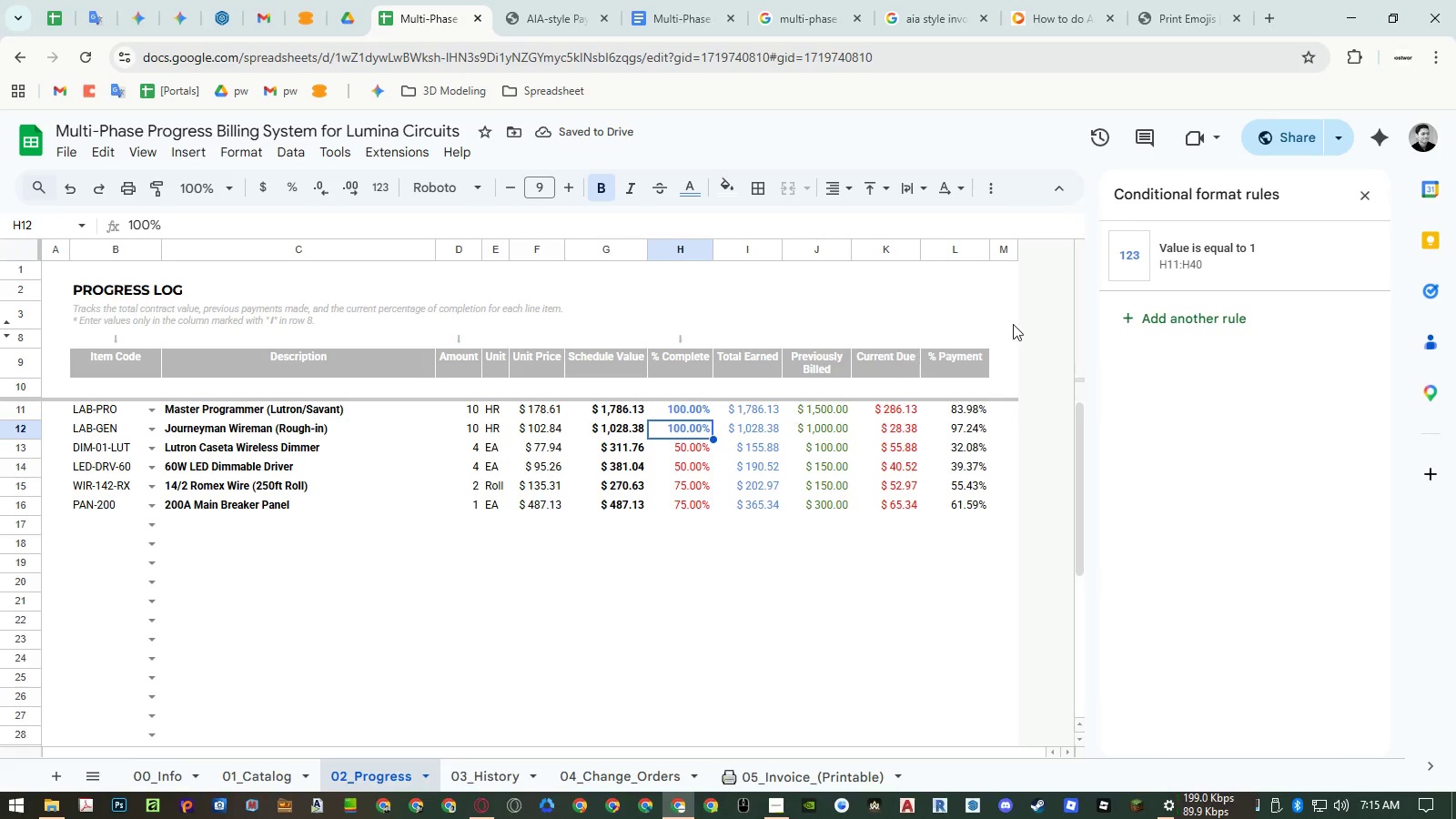 
left_click([1204, 238])
 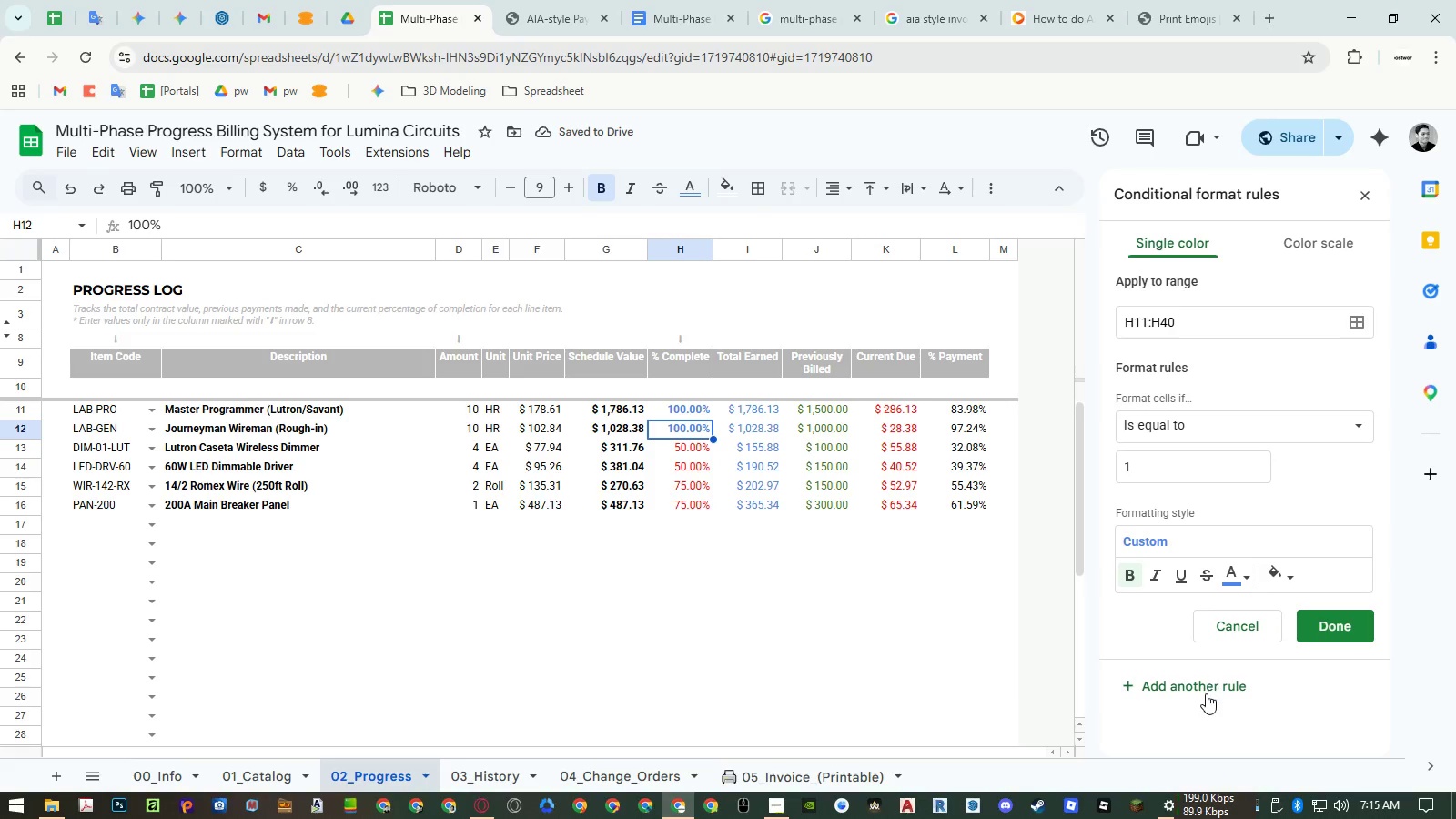 
left_click([1205, 693])
 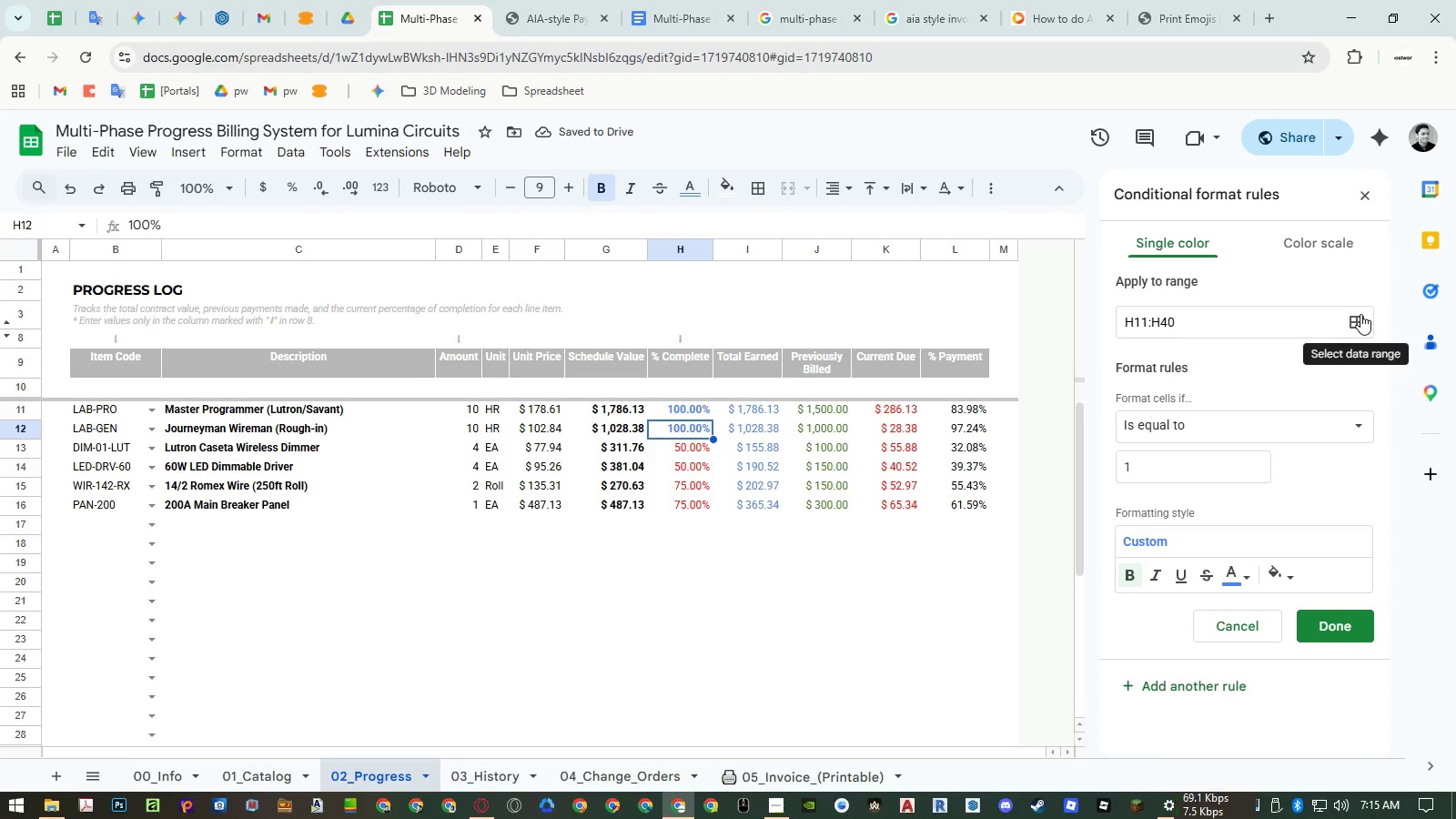 
left_click([1360, 314])
 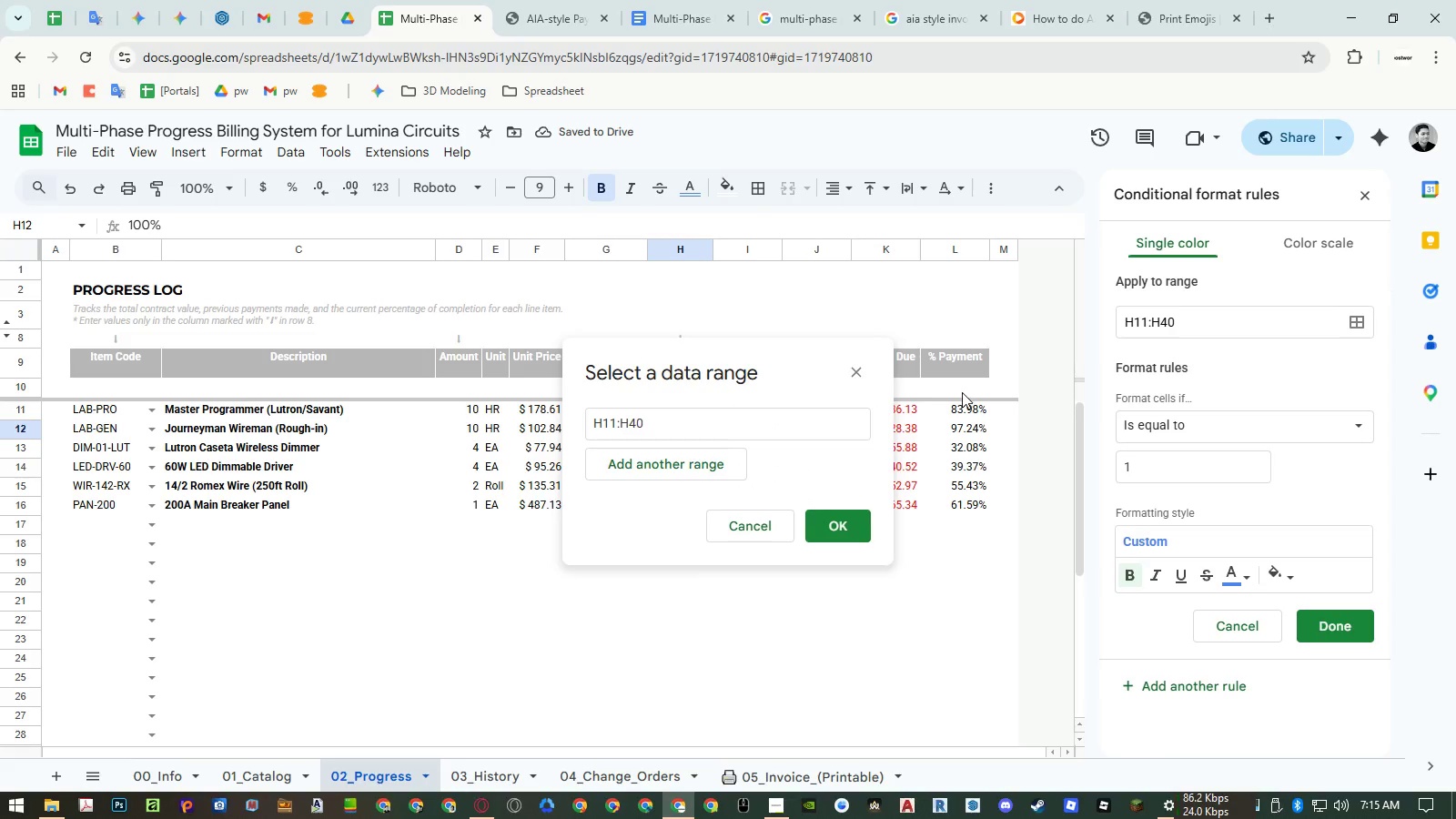 
left_click([834, 416])
 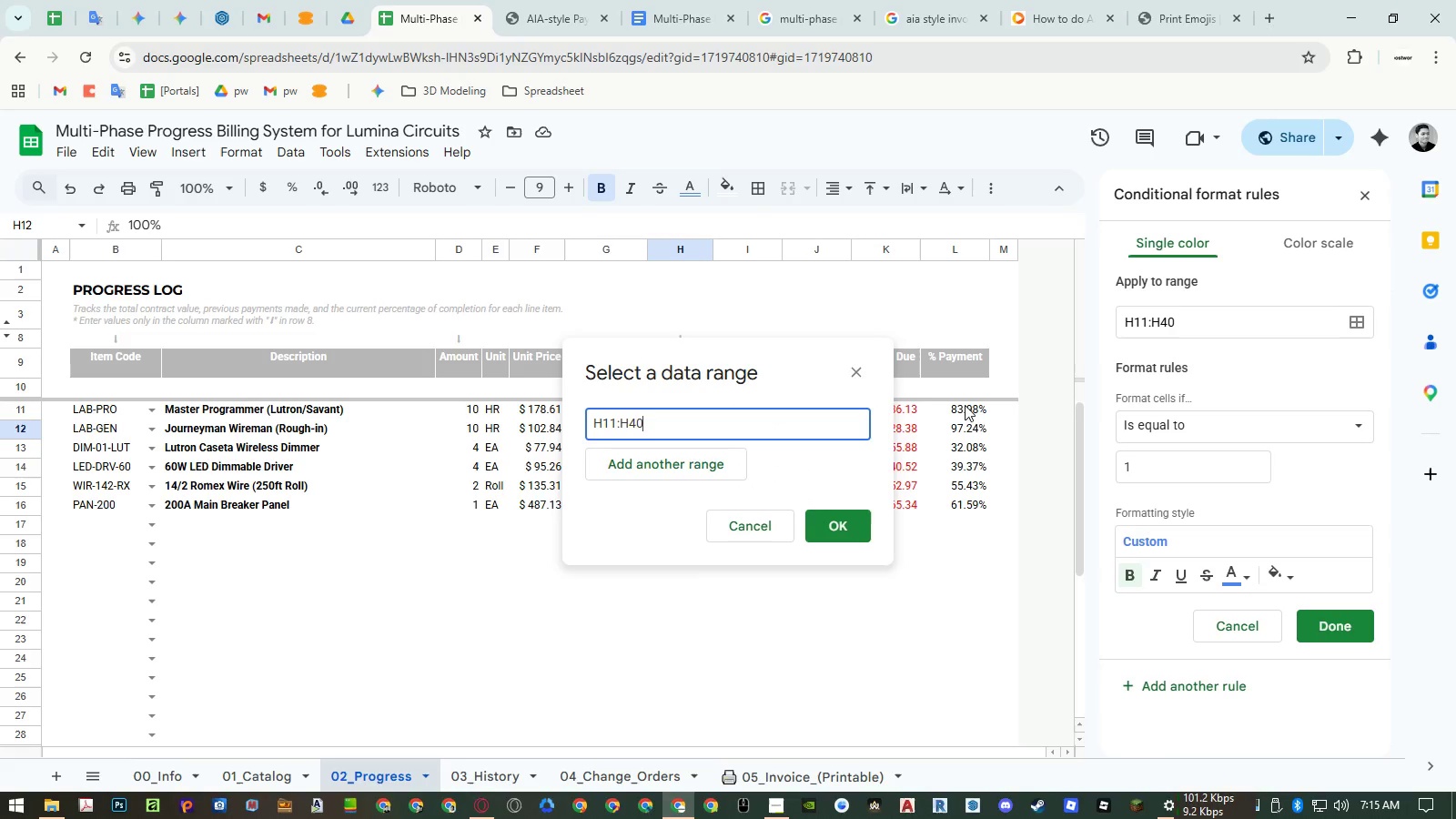 
left_click_drag(start_coordinate=[964, 410], to_coordinate=[968, 548])
 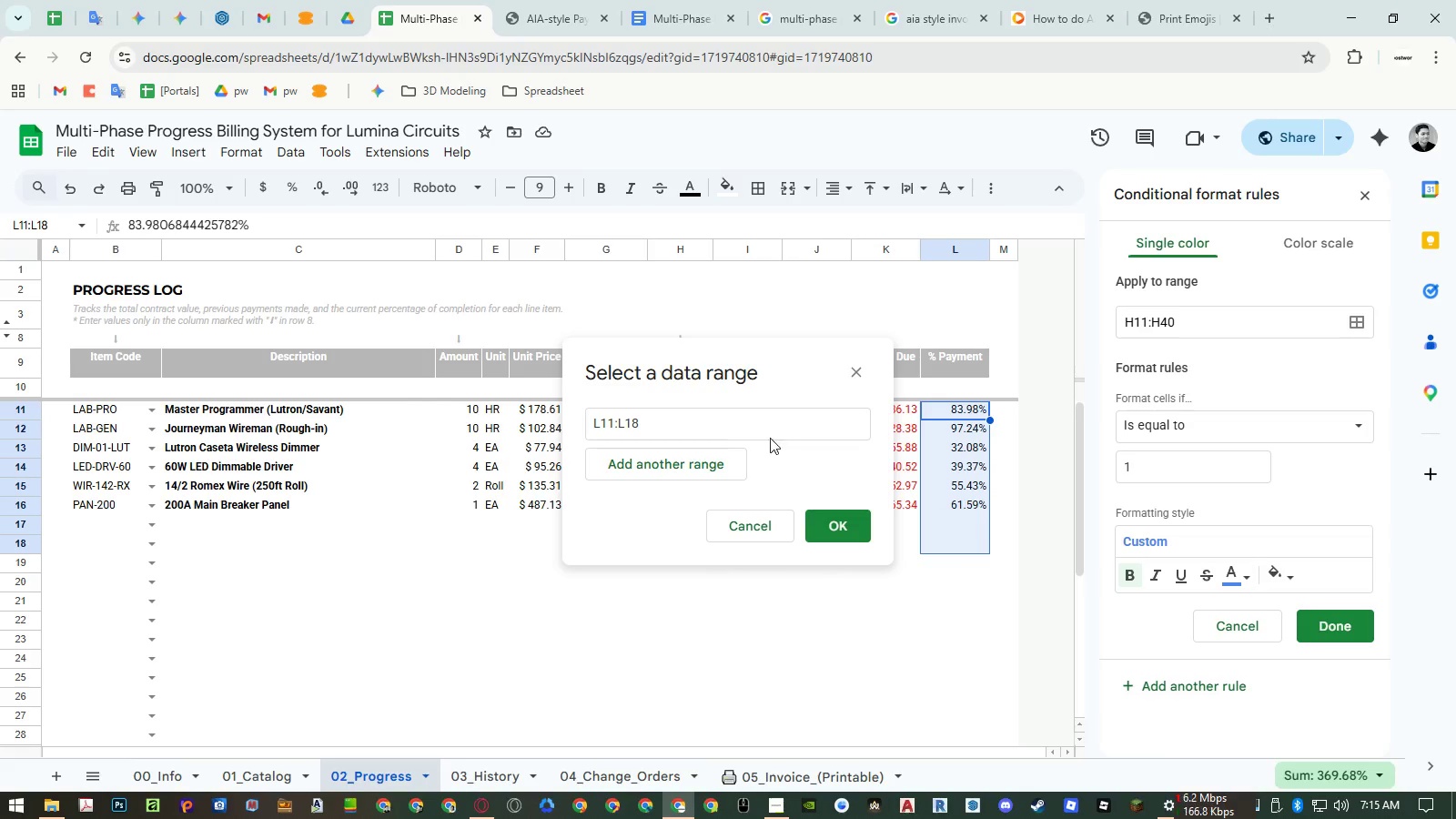 
left_click([750, 421])
 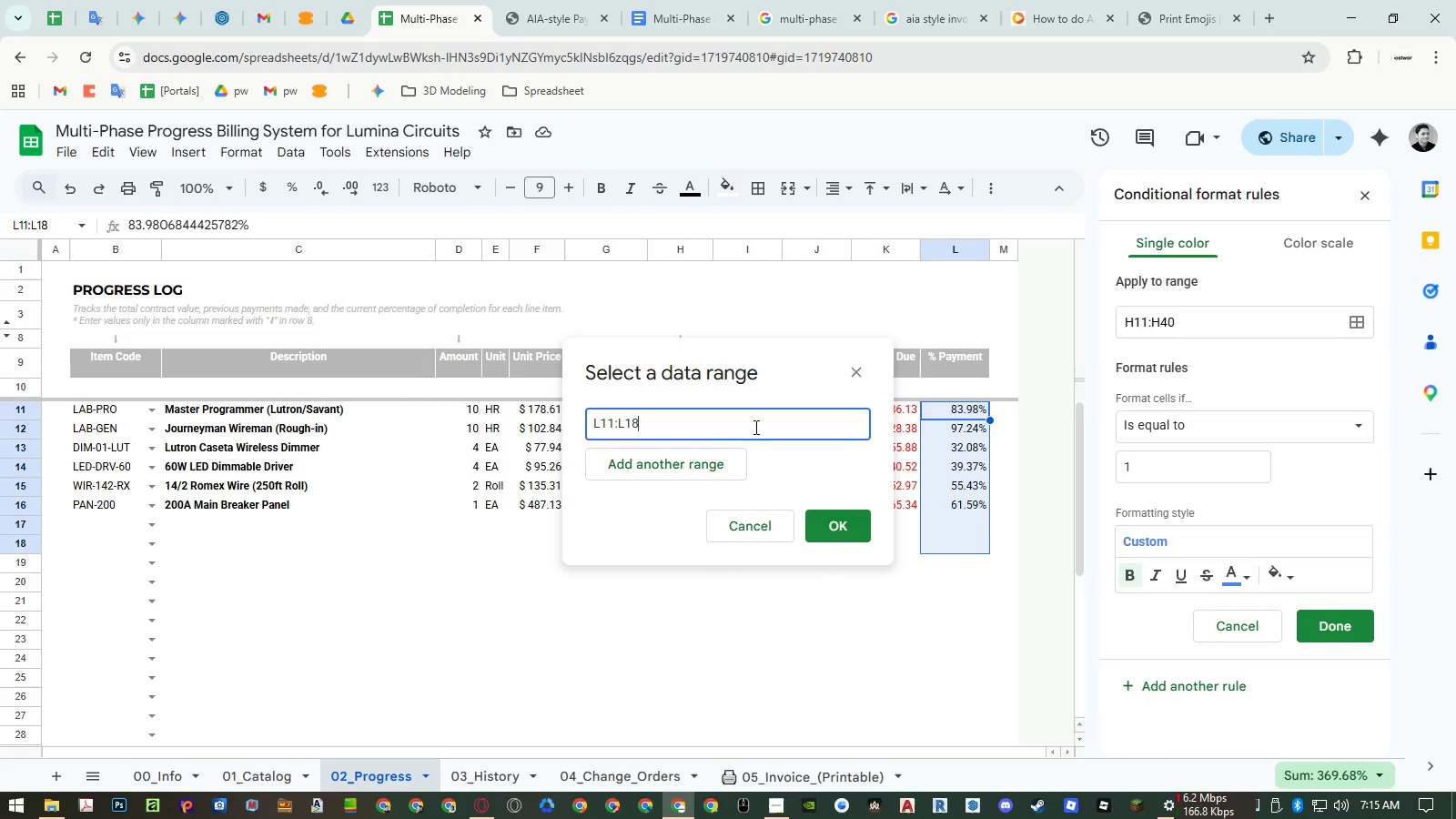 
key(Backspace)
 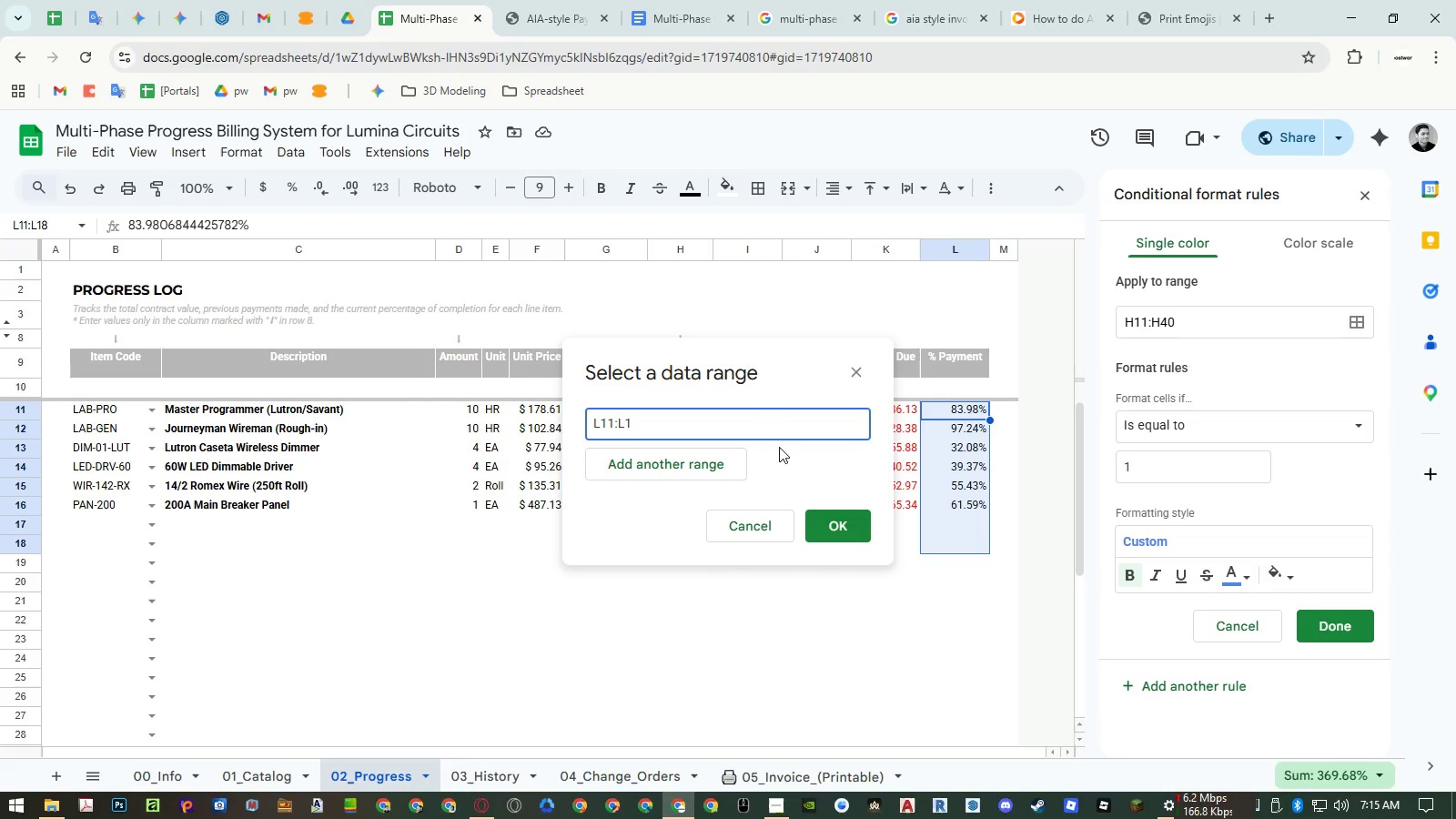 
key(Backspace)
 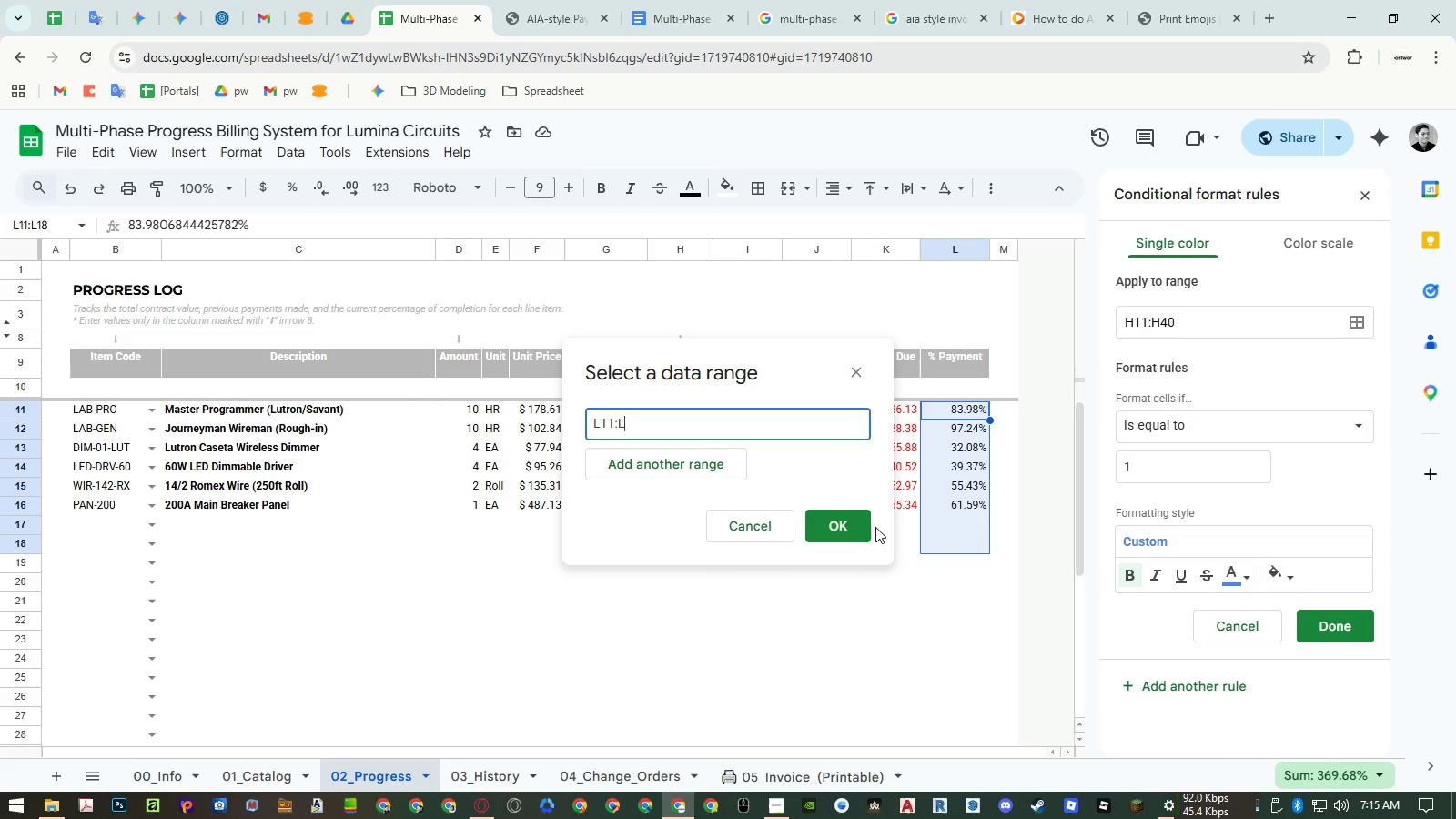 
left_click([846, 525])
 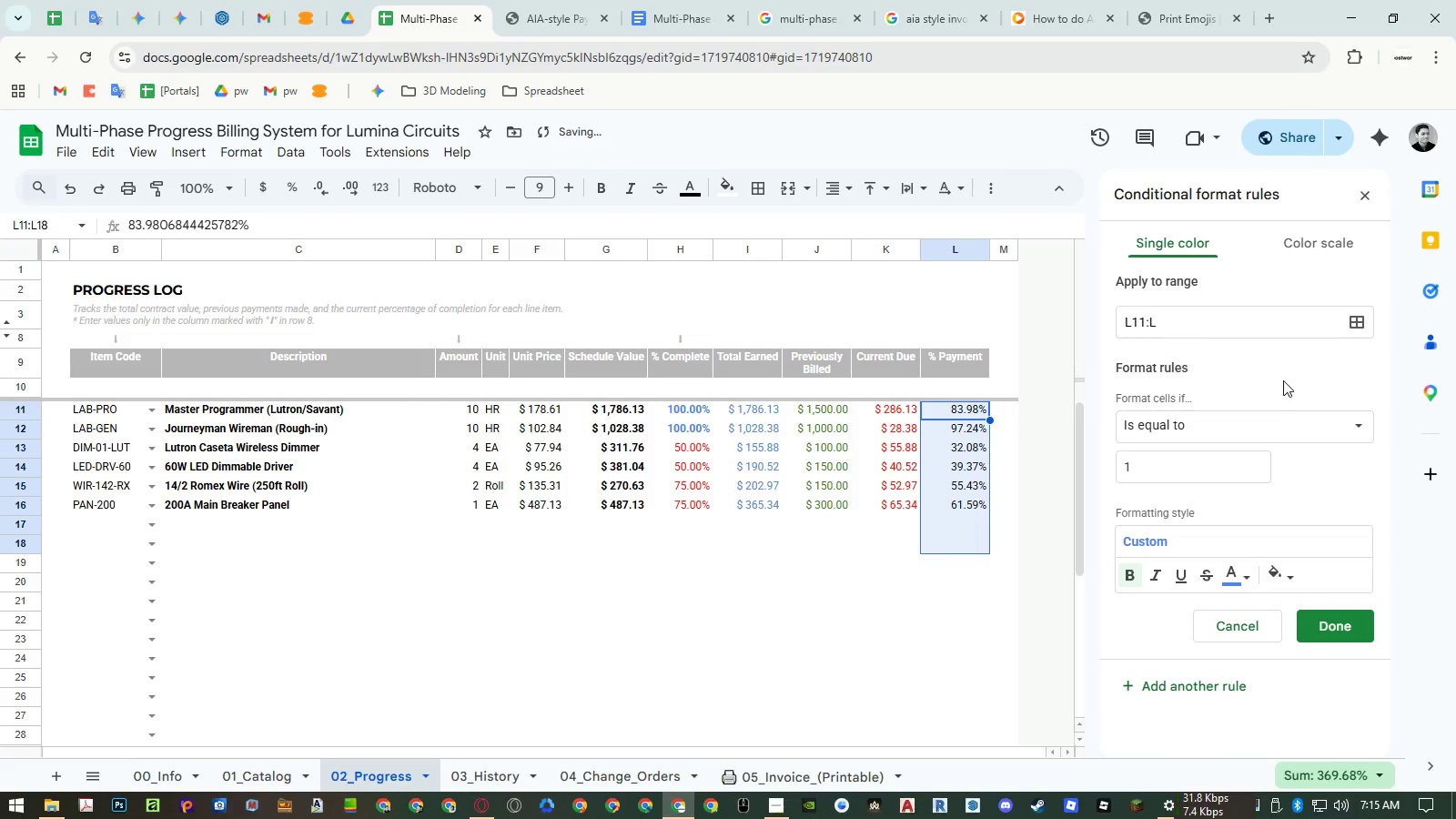 
left_click([1284, 379])
 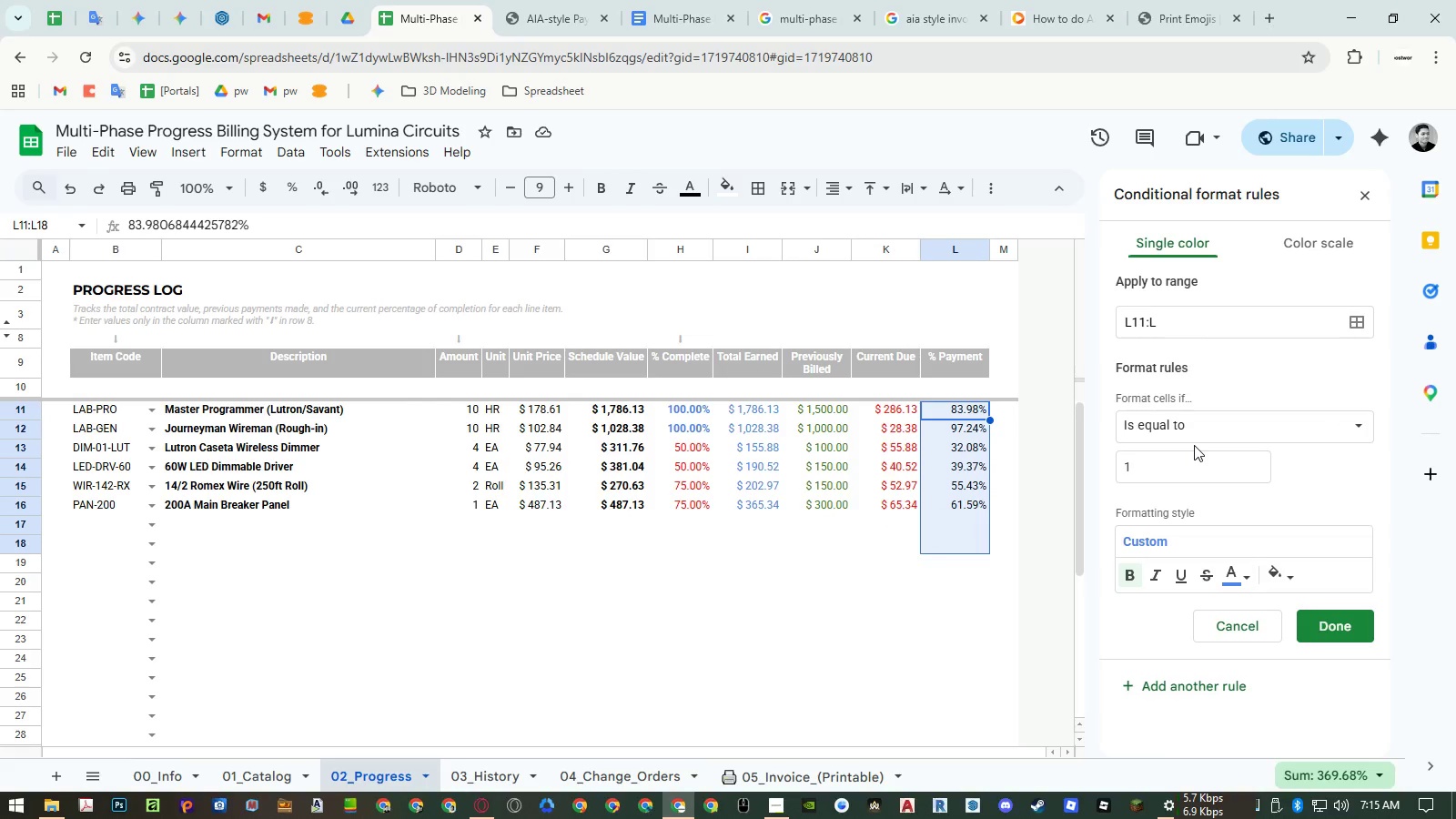 
wait(7.81)
 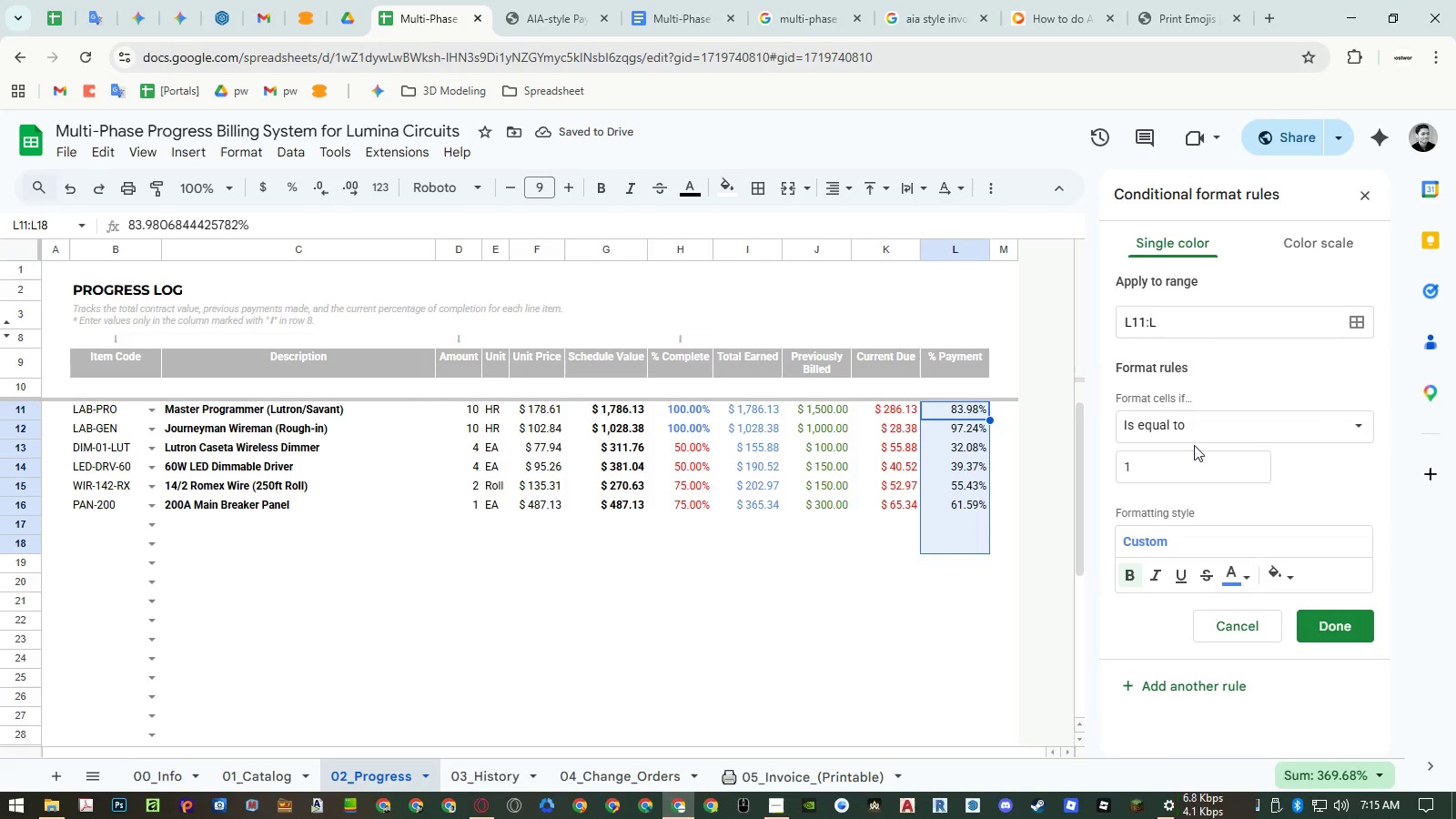 
left_click([1333, 624])
 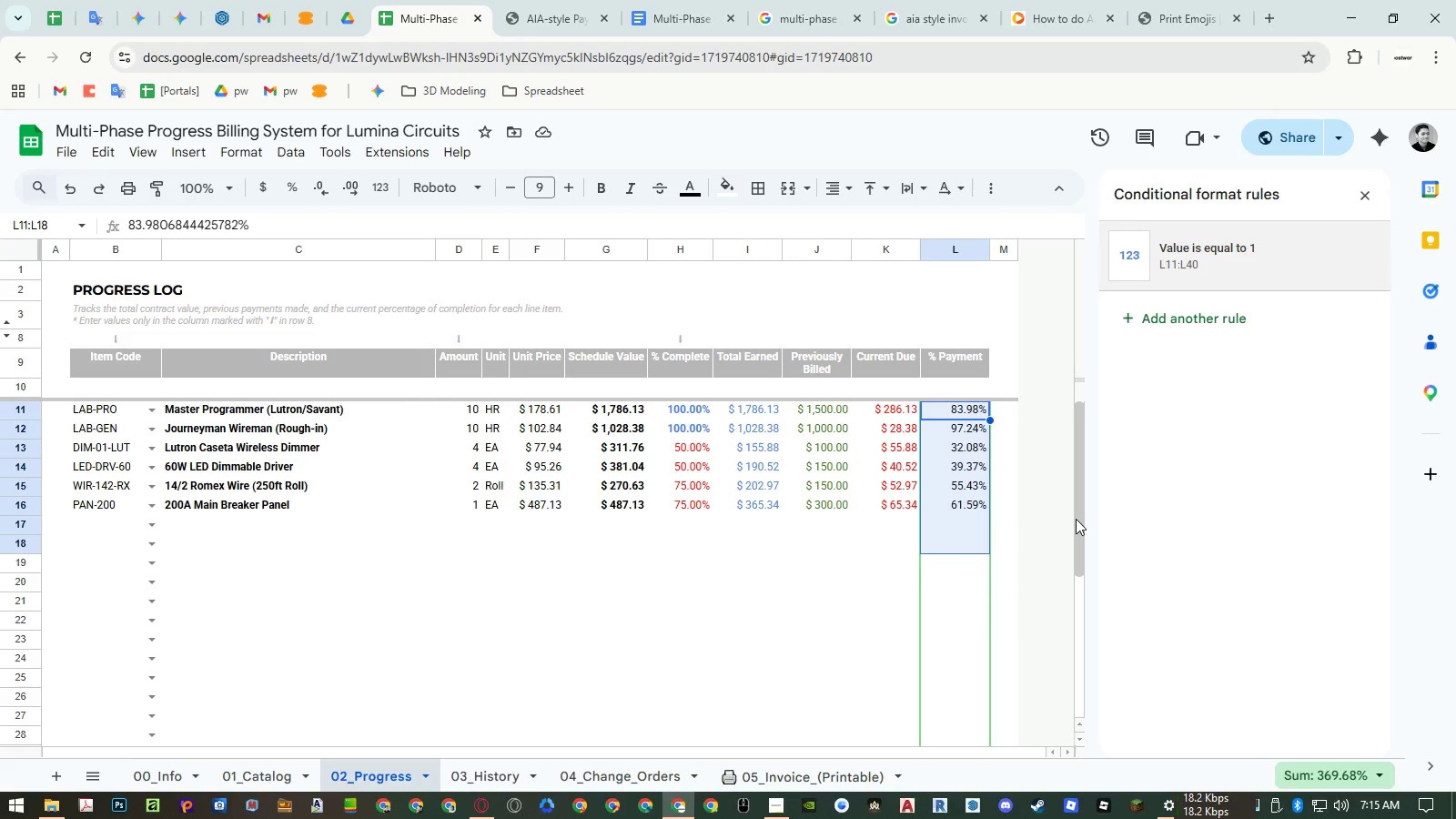 
wait(7.77)
 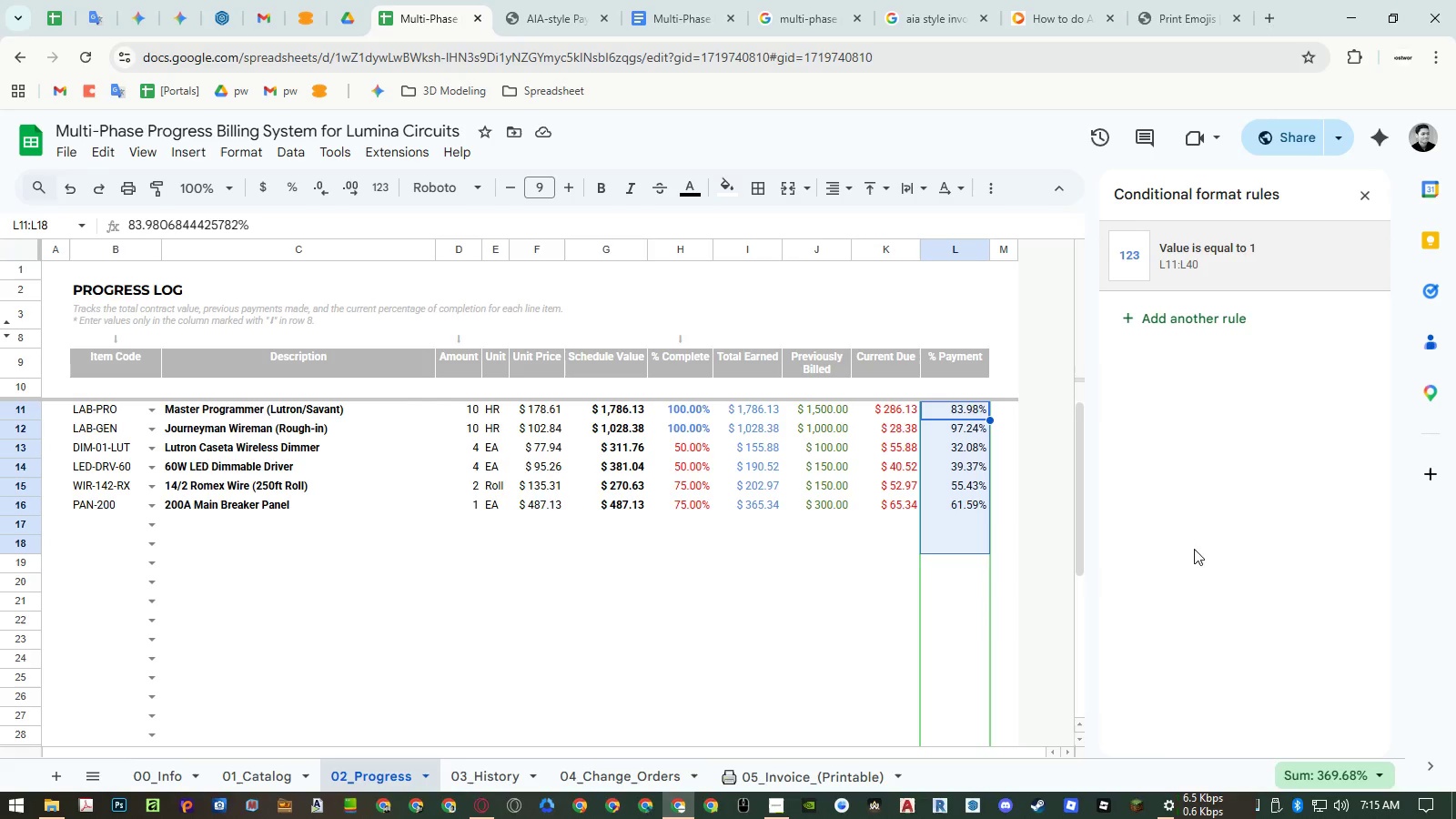 
scroll: coordinate [665, 566], scroll_direction: up, amount: 5.0
 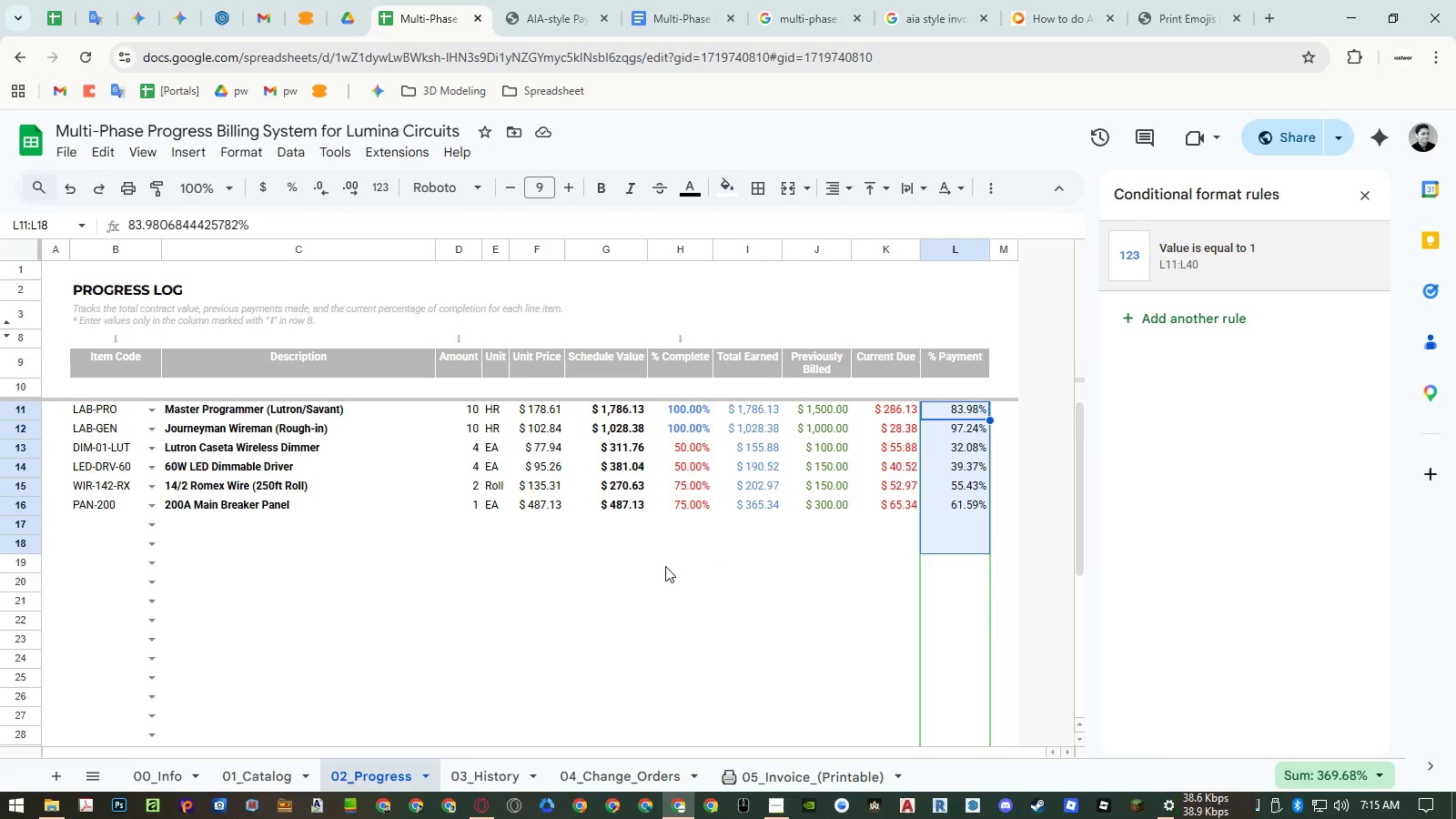 
scroll: coordinate [665, 566], scroll_direction: down, amount: 3.0
 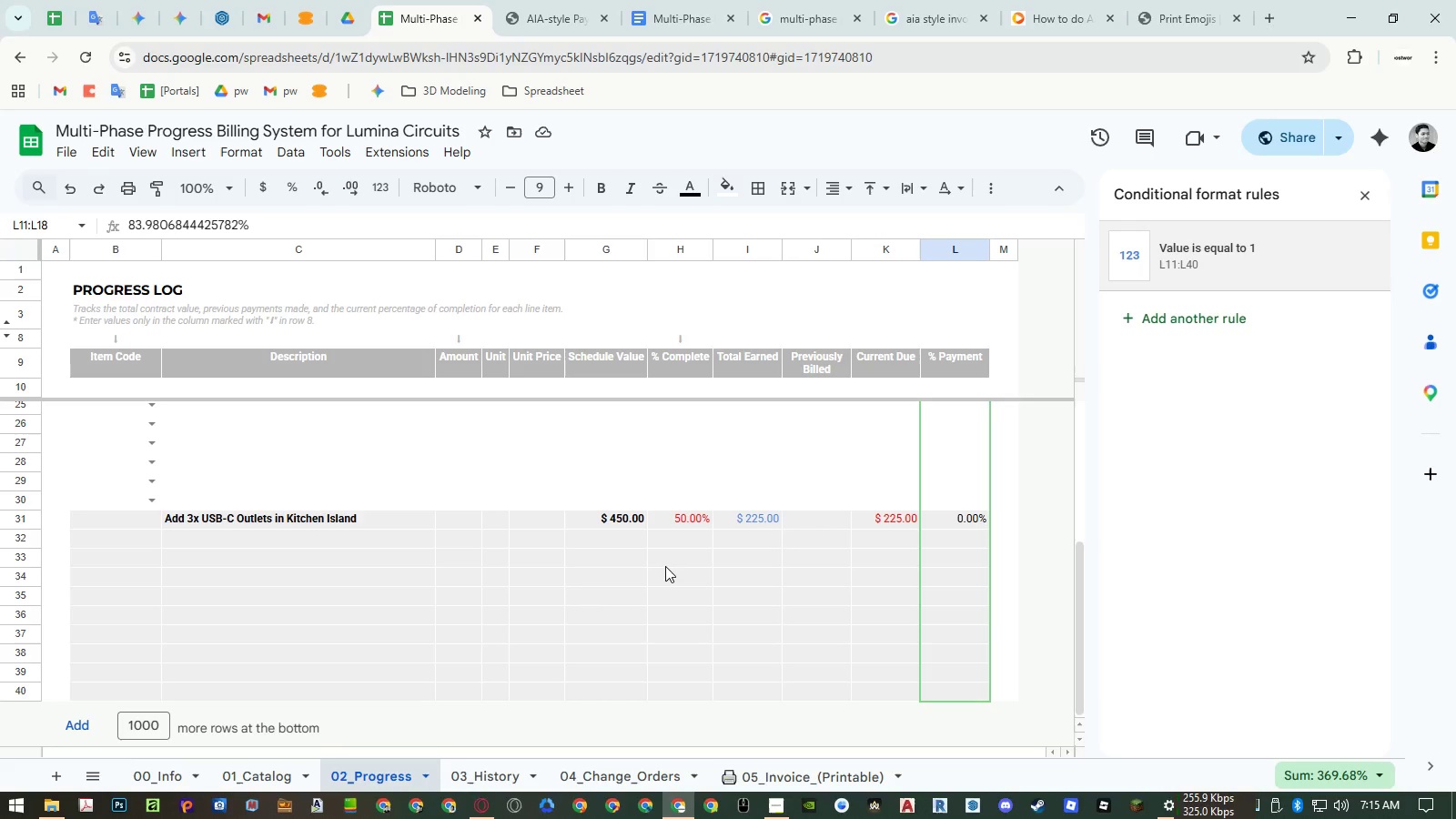 
wait(9.19)
 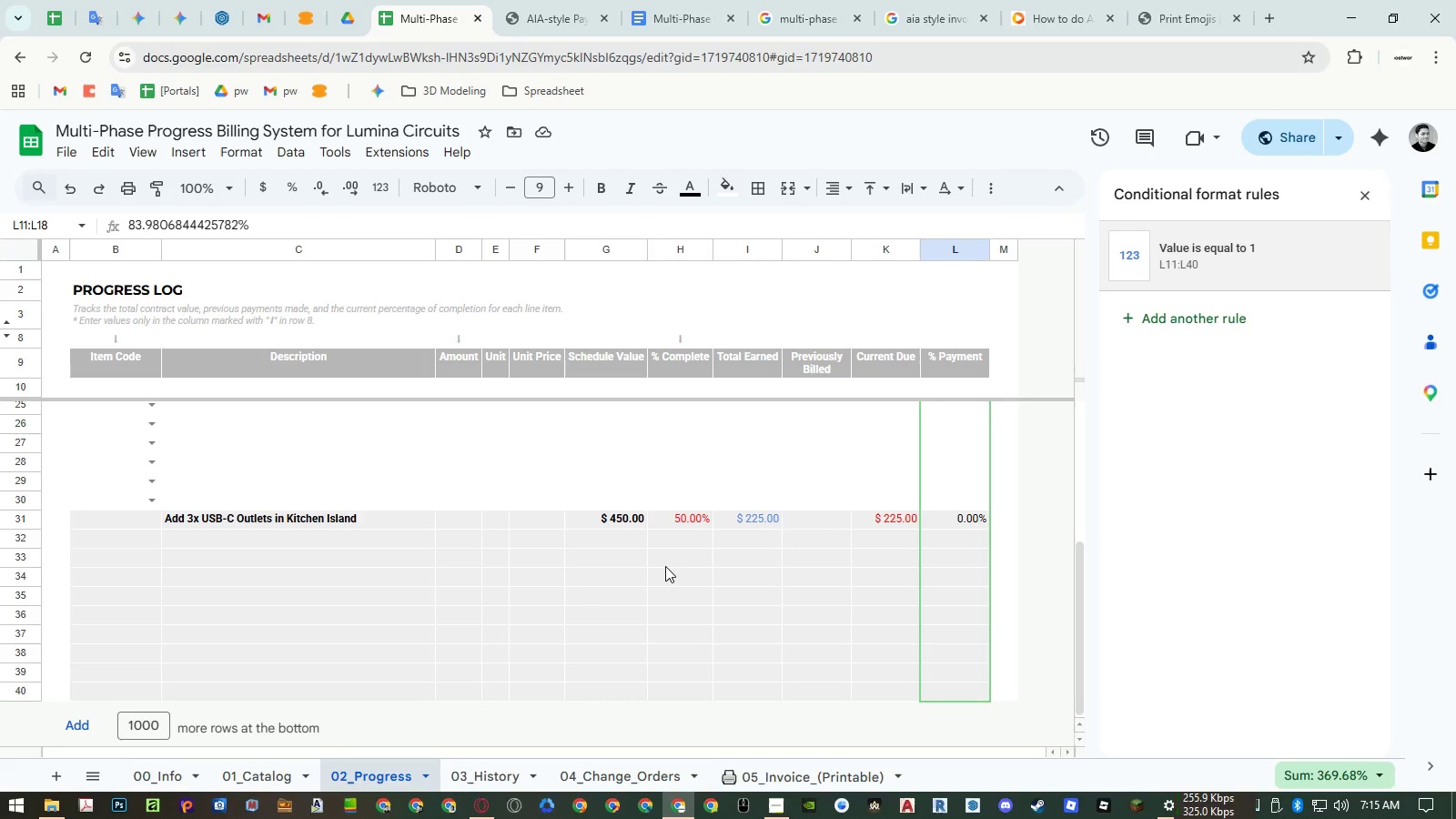 
left_click([676, 521])
 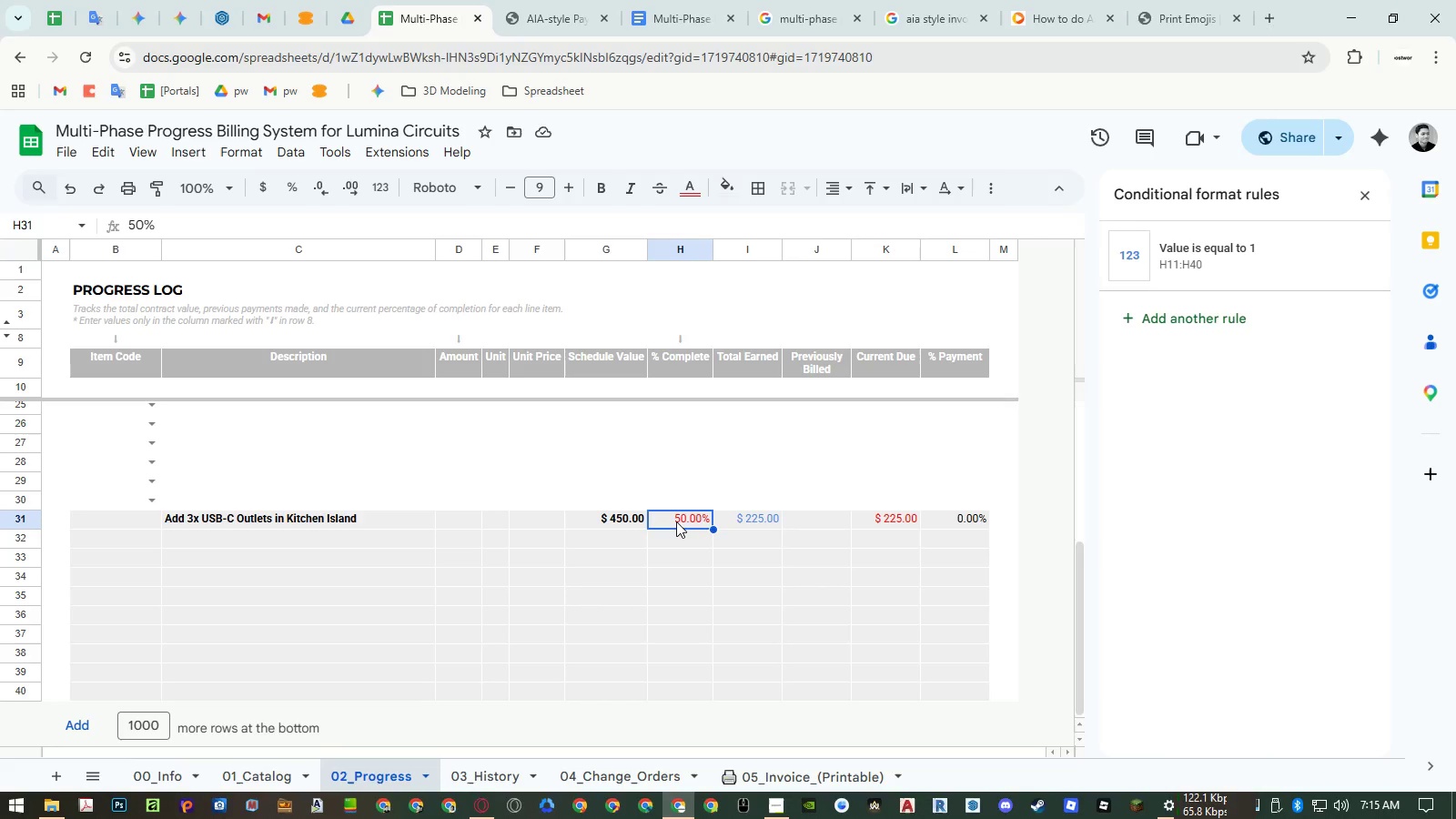 
key(Numpad1)
 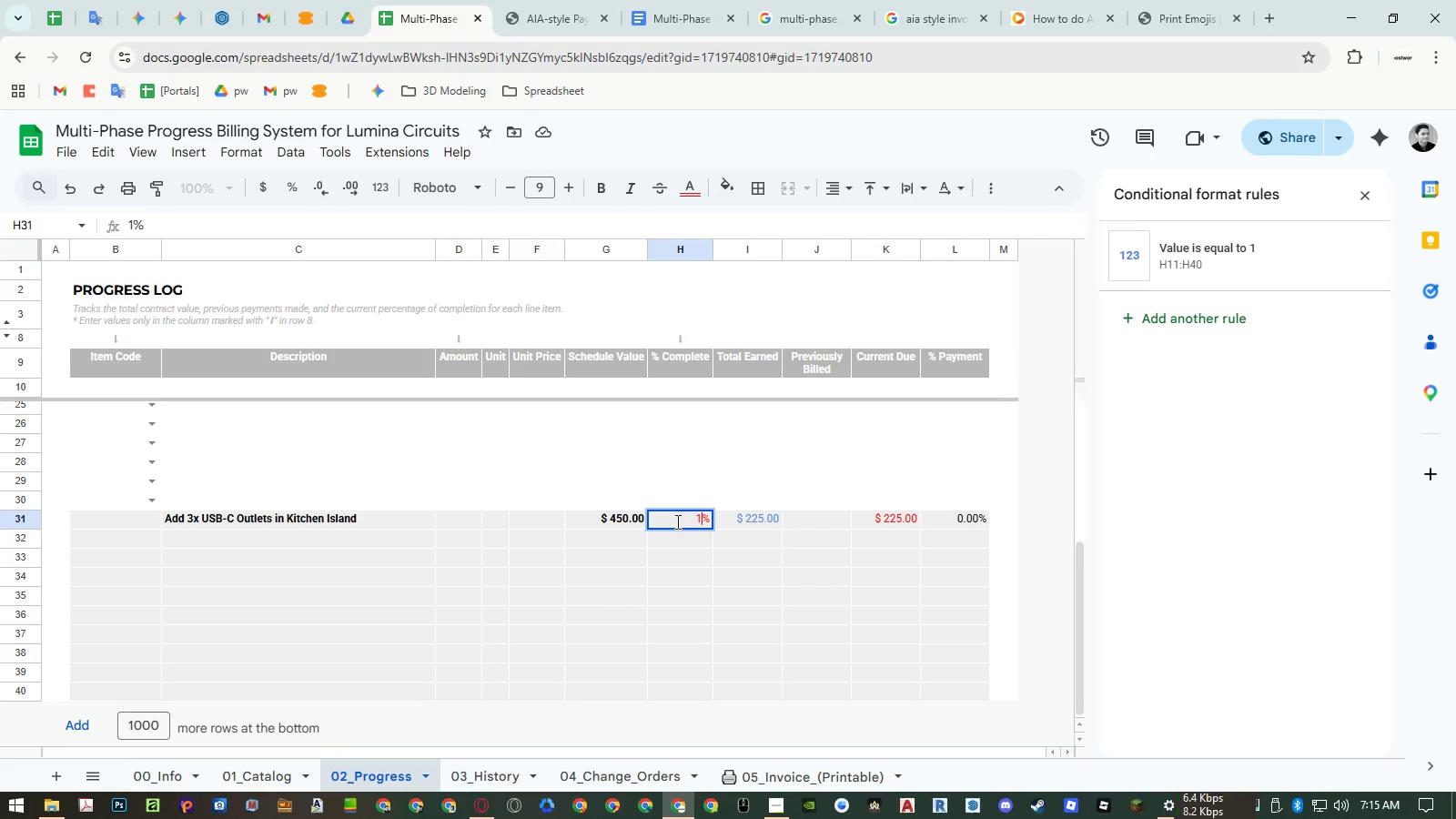 
key(Numpad0)
 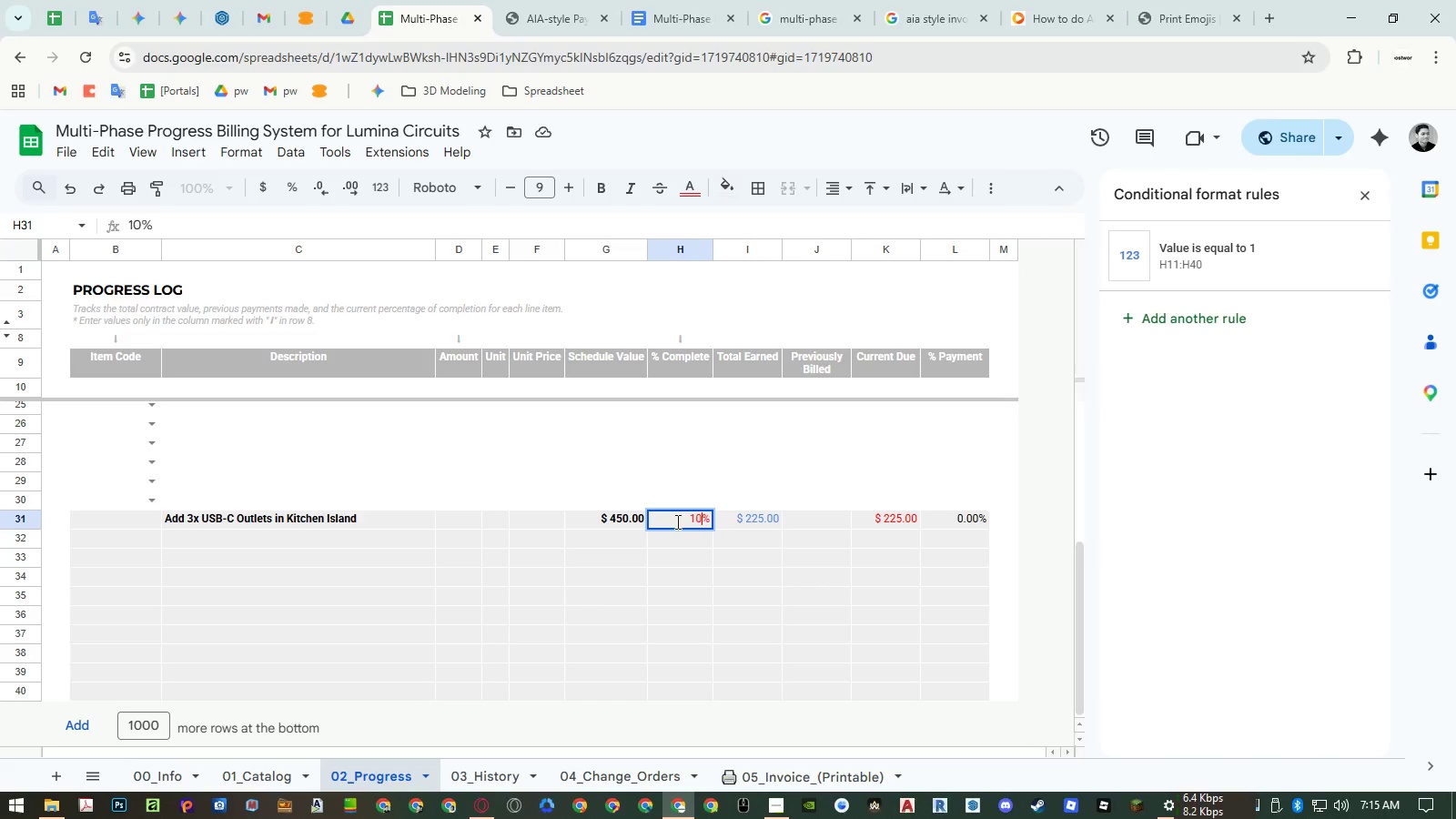 
key(Numpad0)
 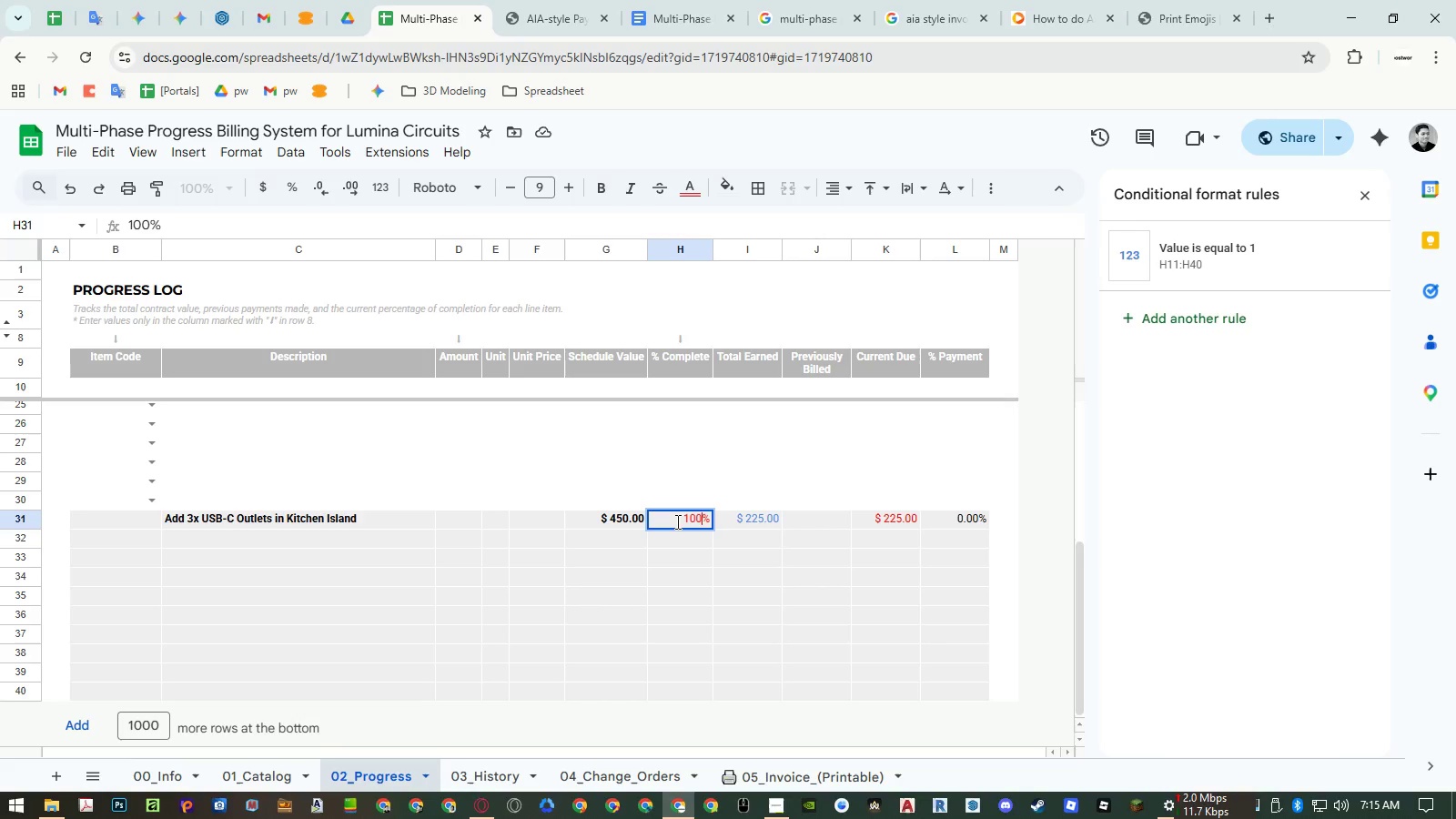 
key(NumpadEnter)
 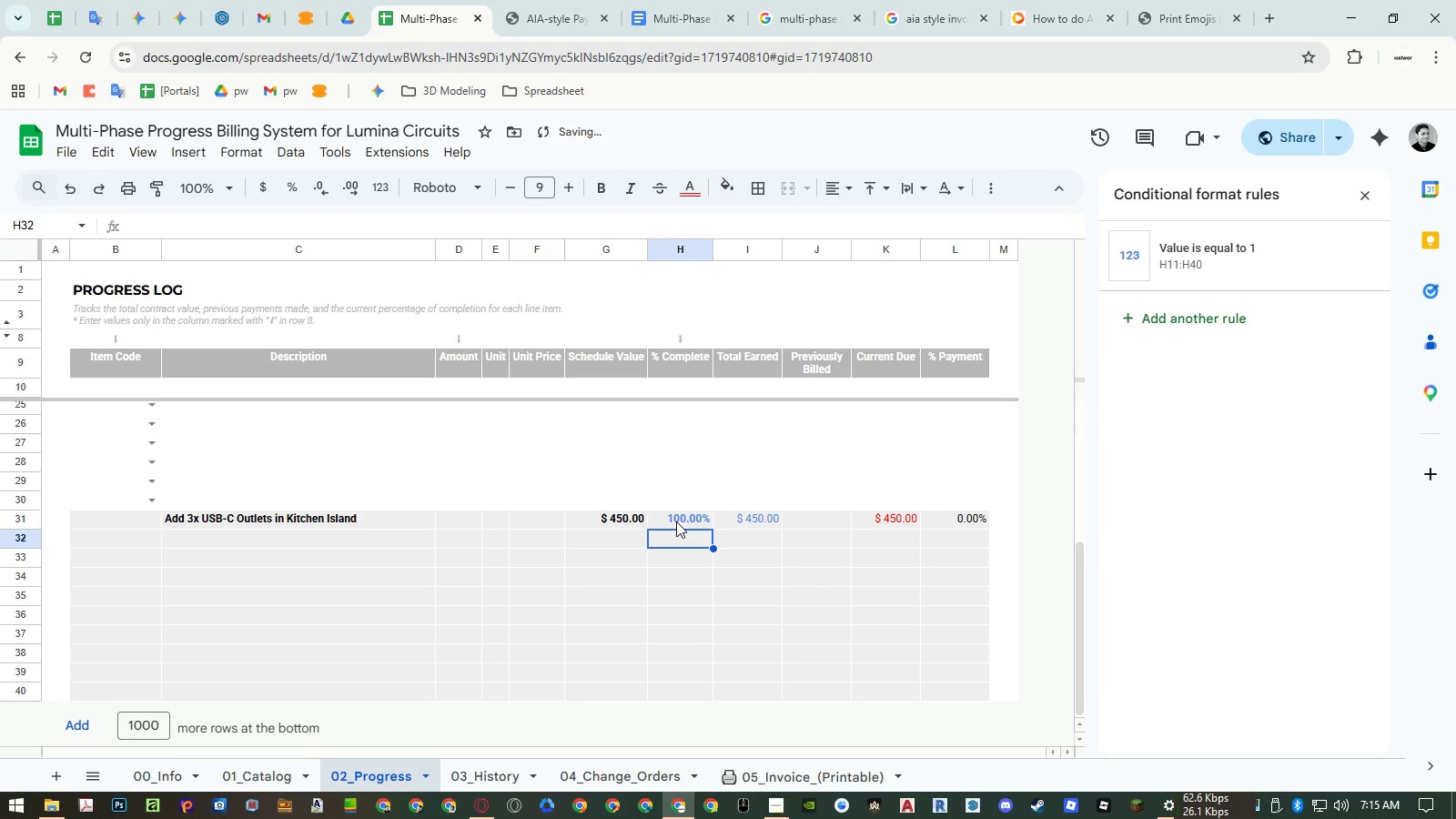 
scroll: coordinate [885, 519], scroll_direction: up, amount: 2.0
 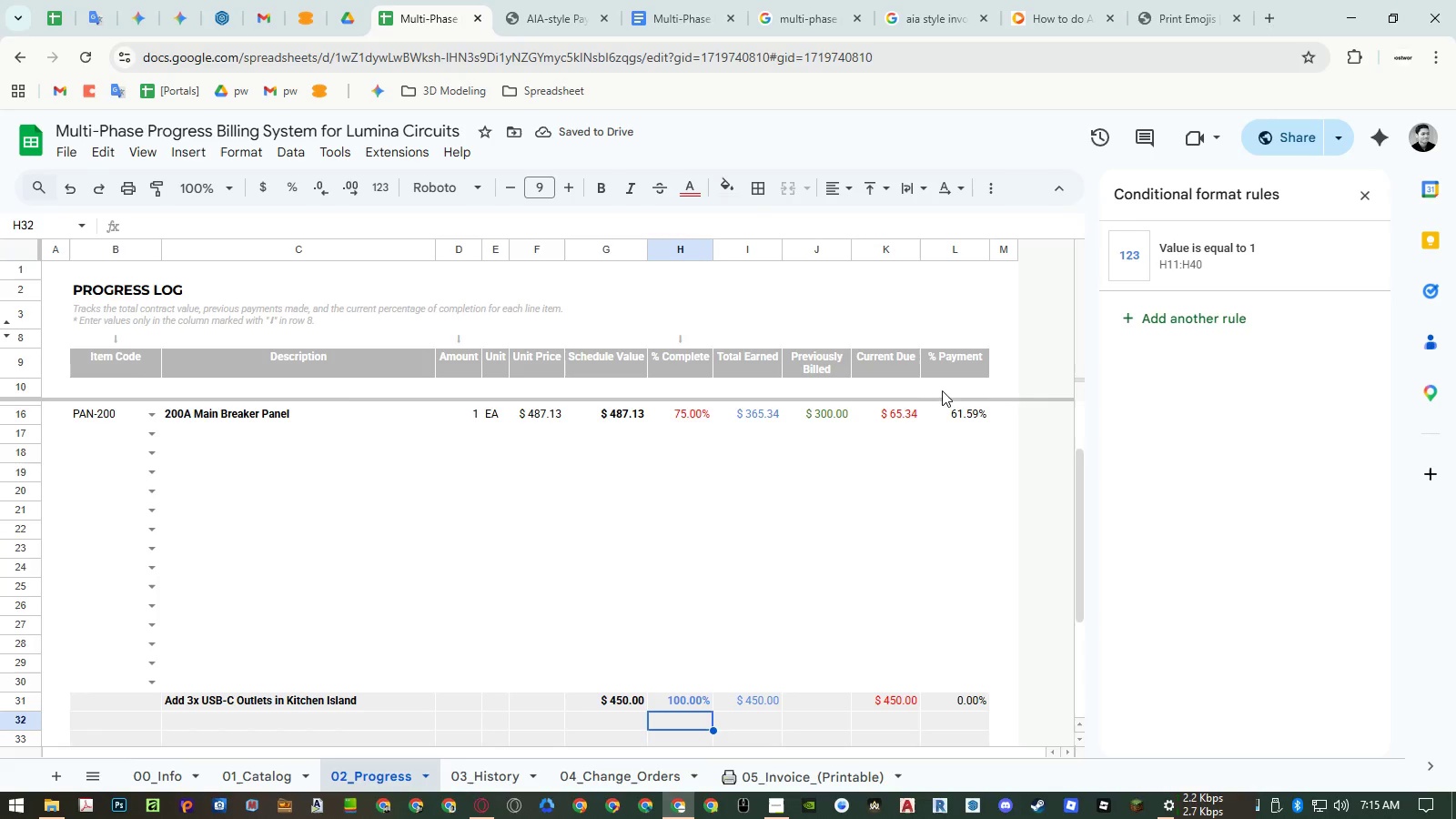 
double_click([943, 389])
 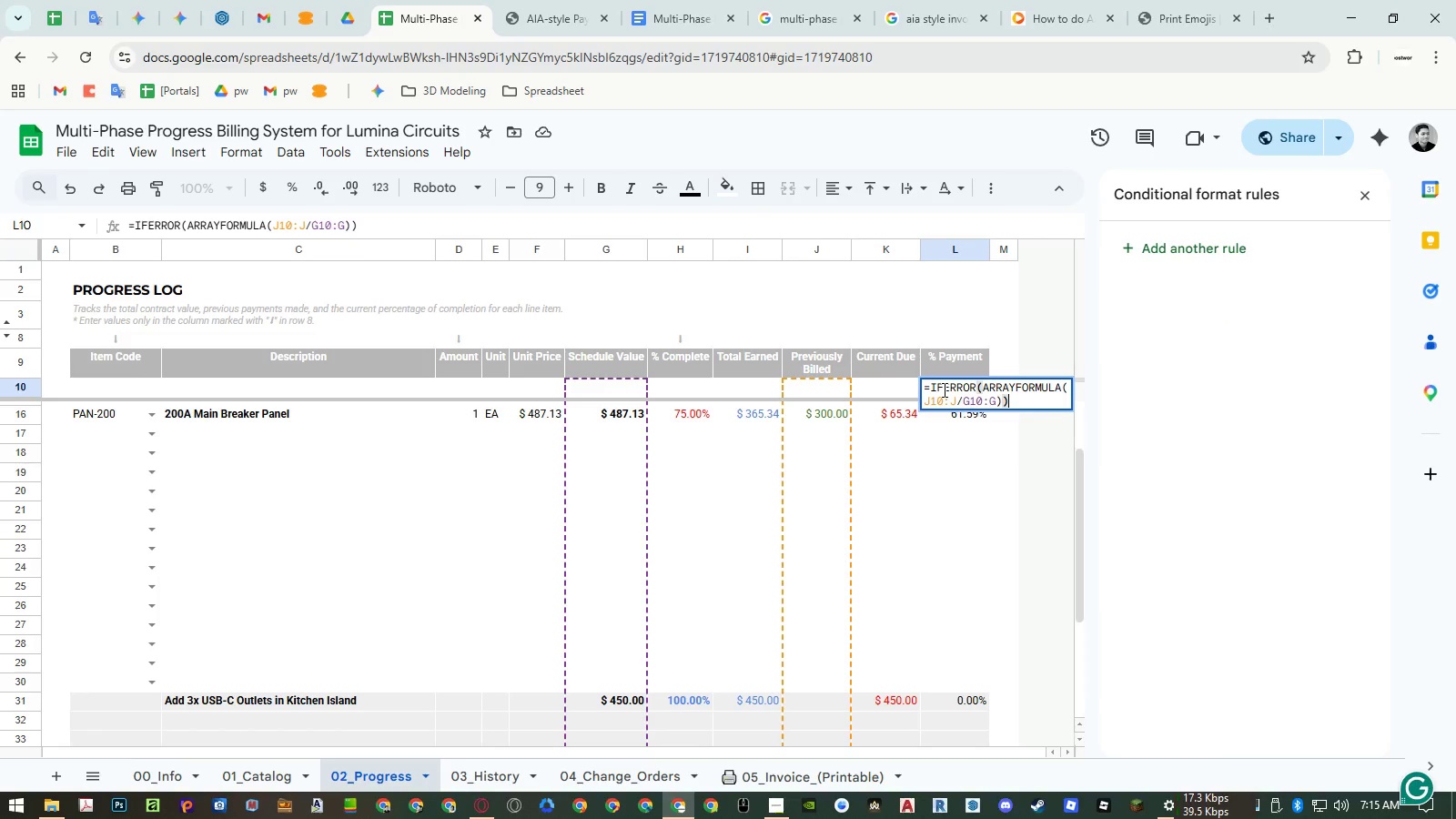 
key(Escape)
 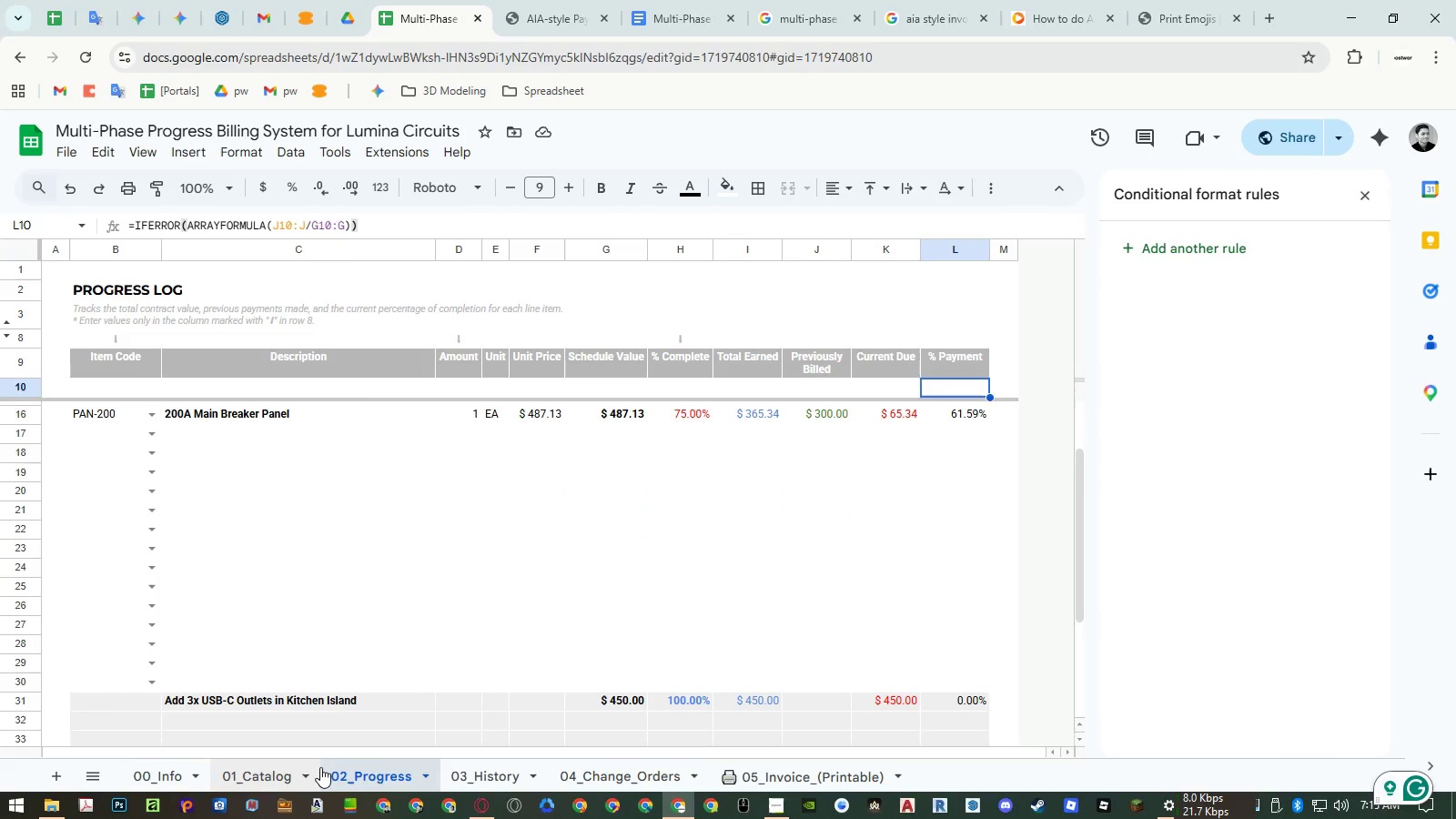 
left_click_drag(start_coordinate=[495, 770], to_coordinate=[584, 507])
 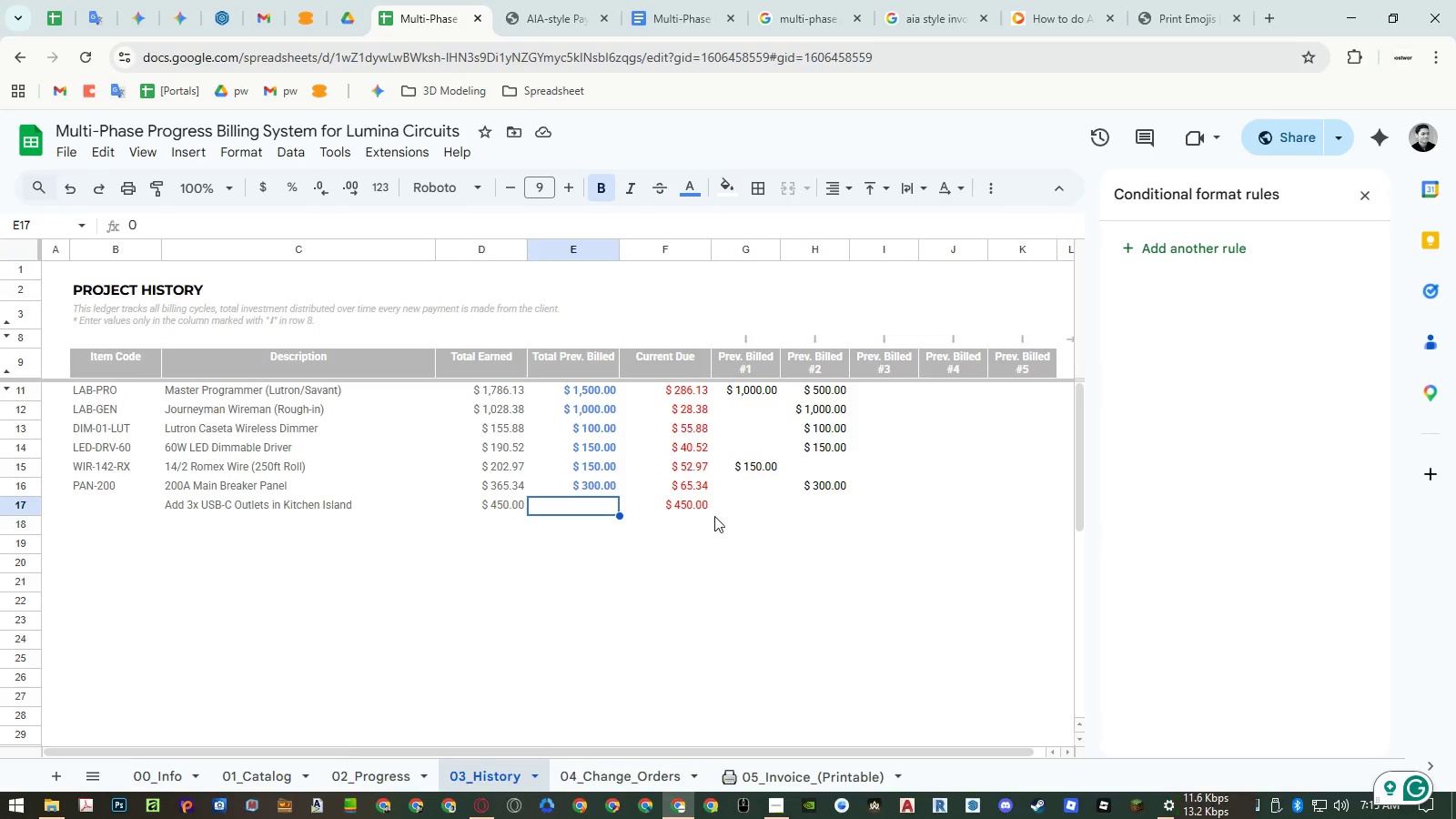 
left_click([584, 507])
 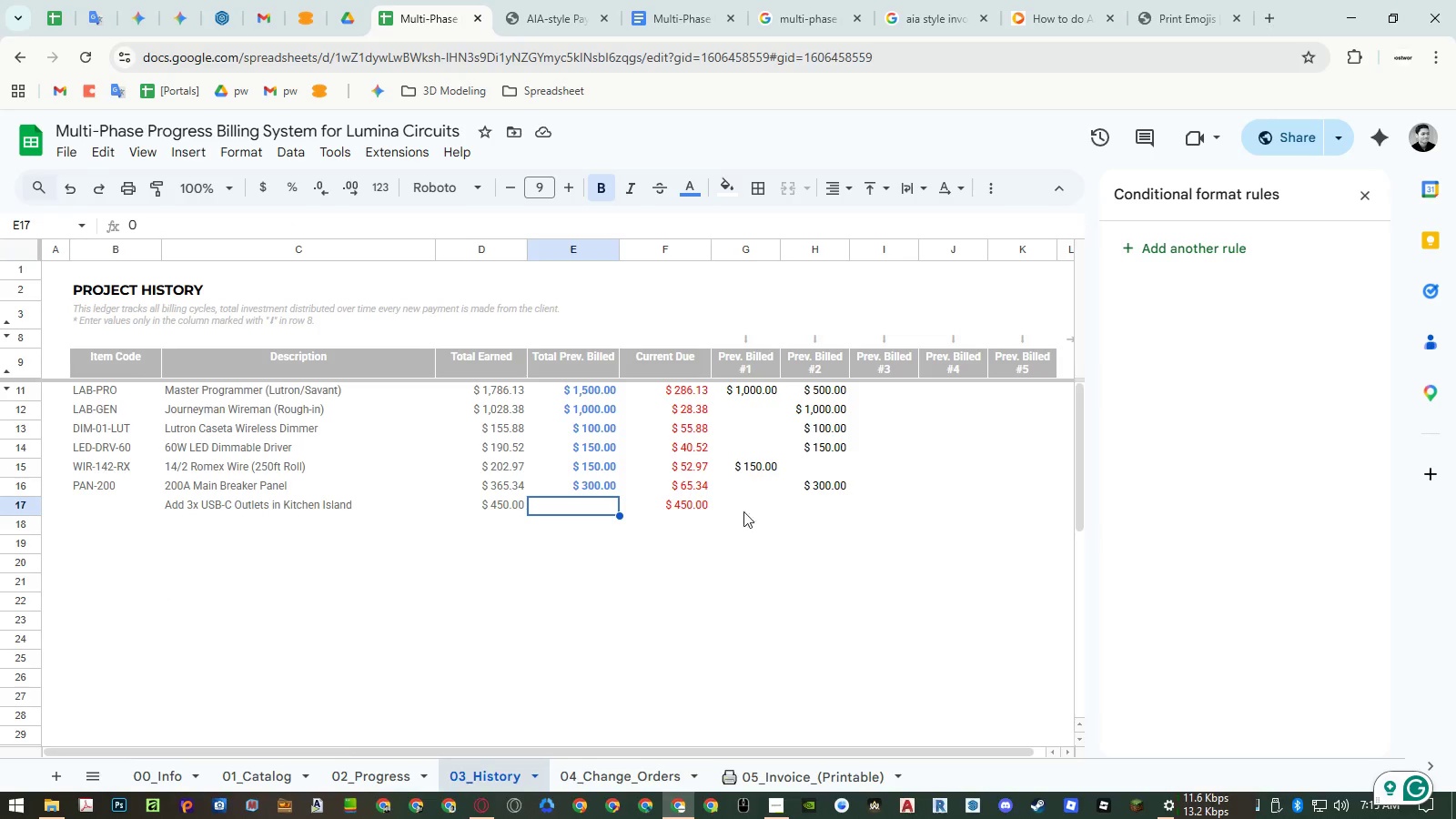 
left_click([816, 507])
 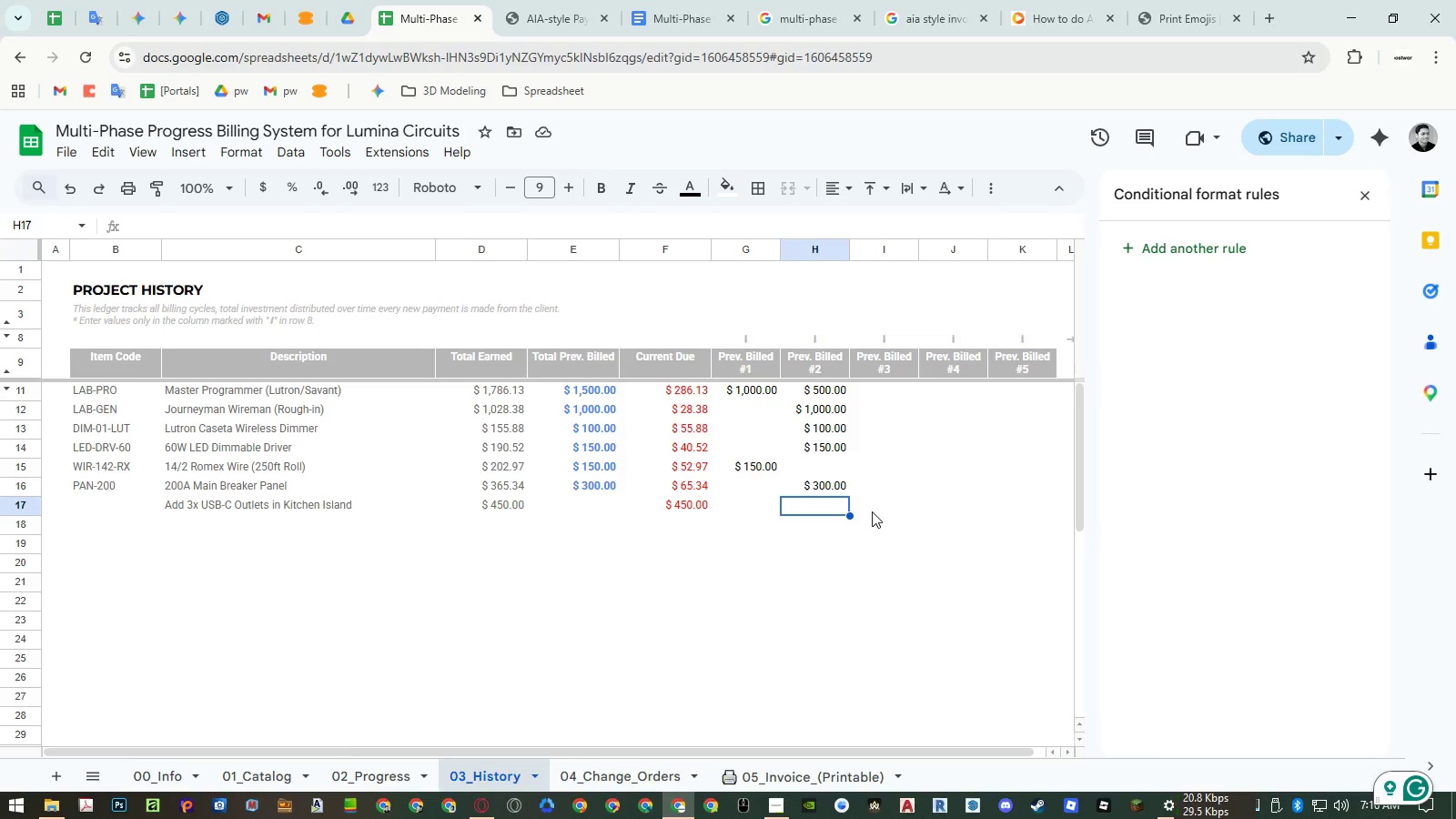 
key(Numpad4)
 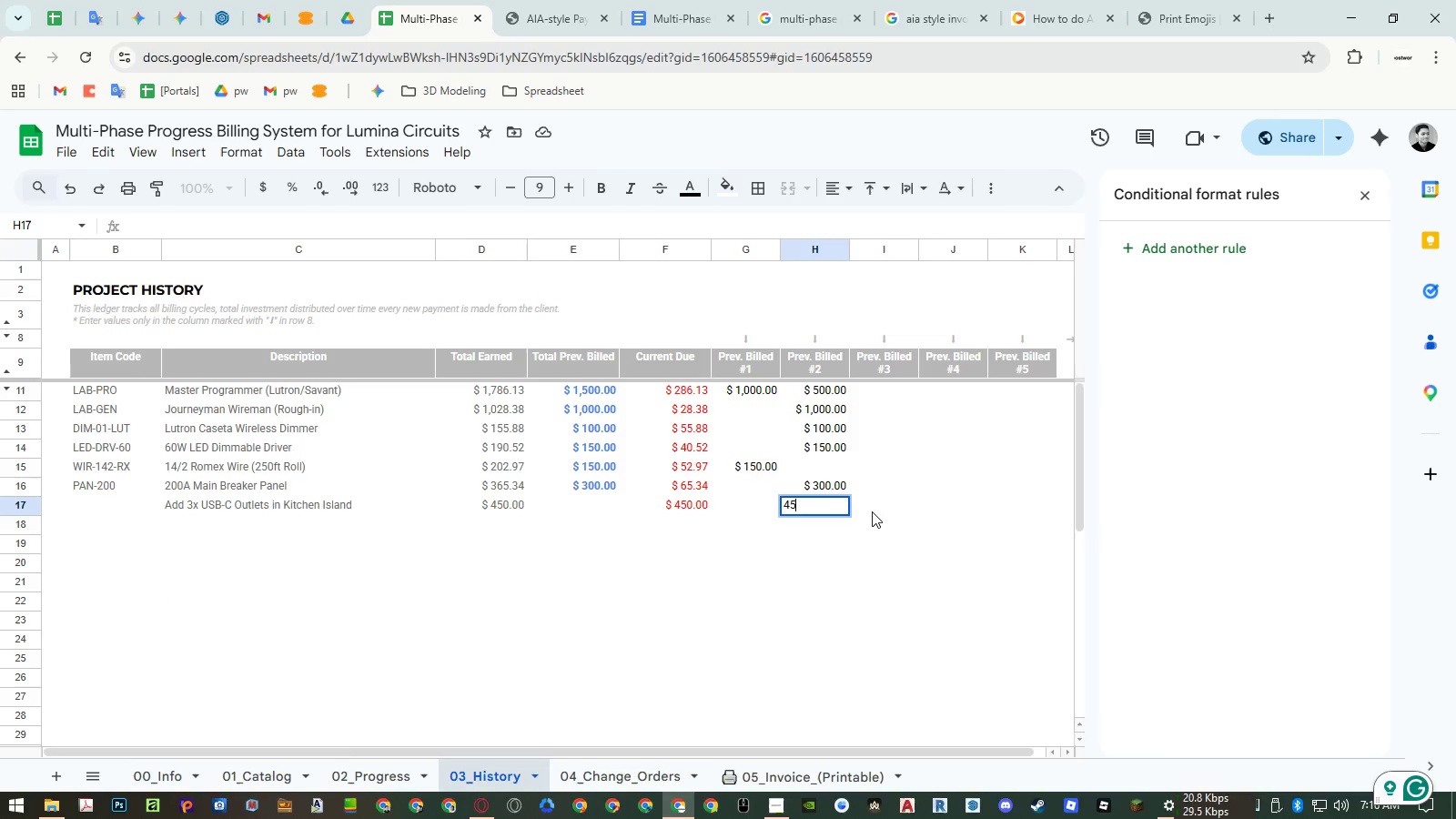 
key(Numpad5)
 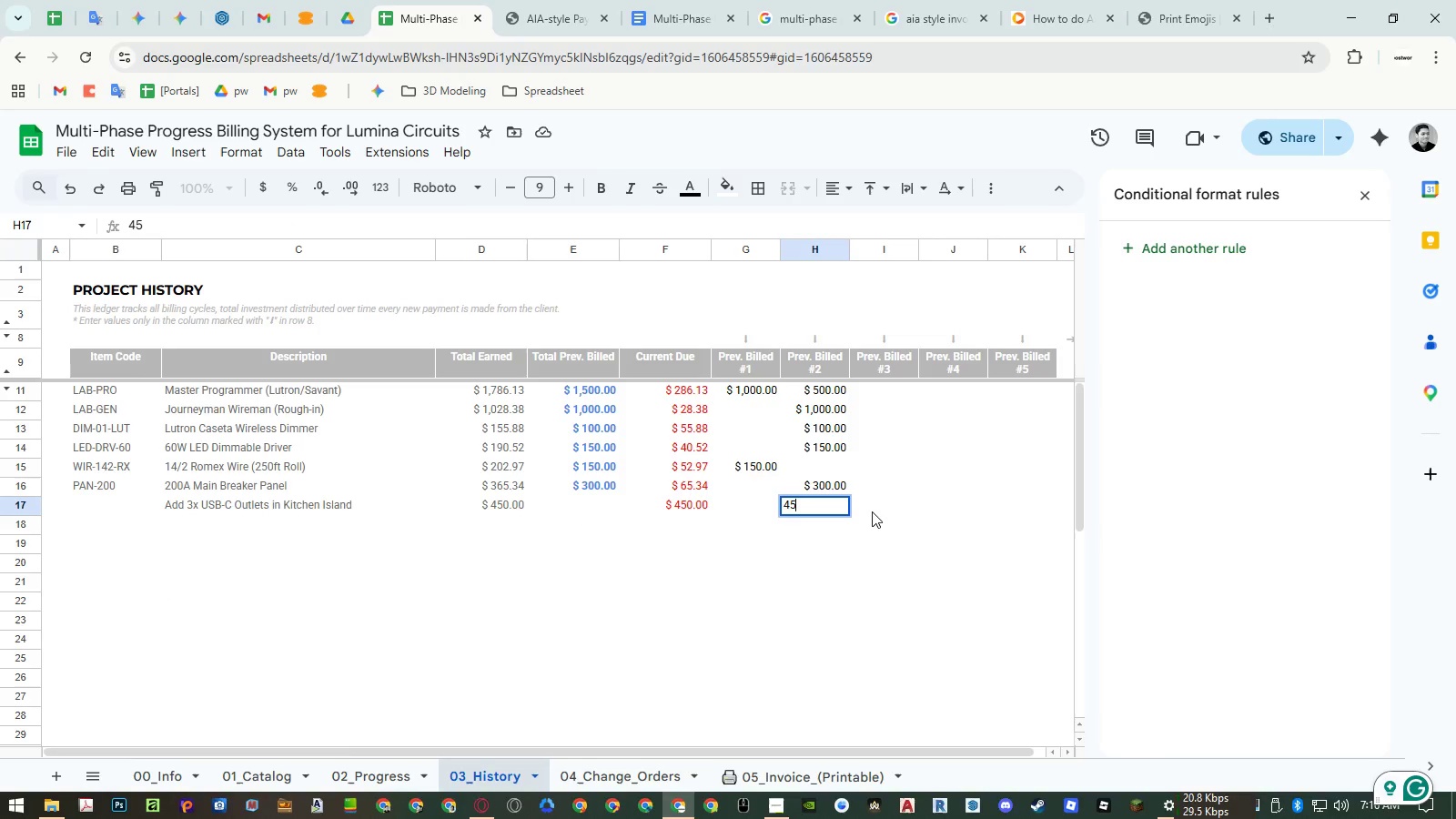 
key(Numpad0)
 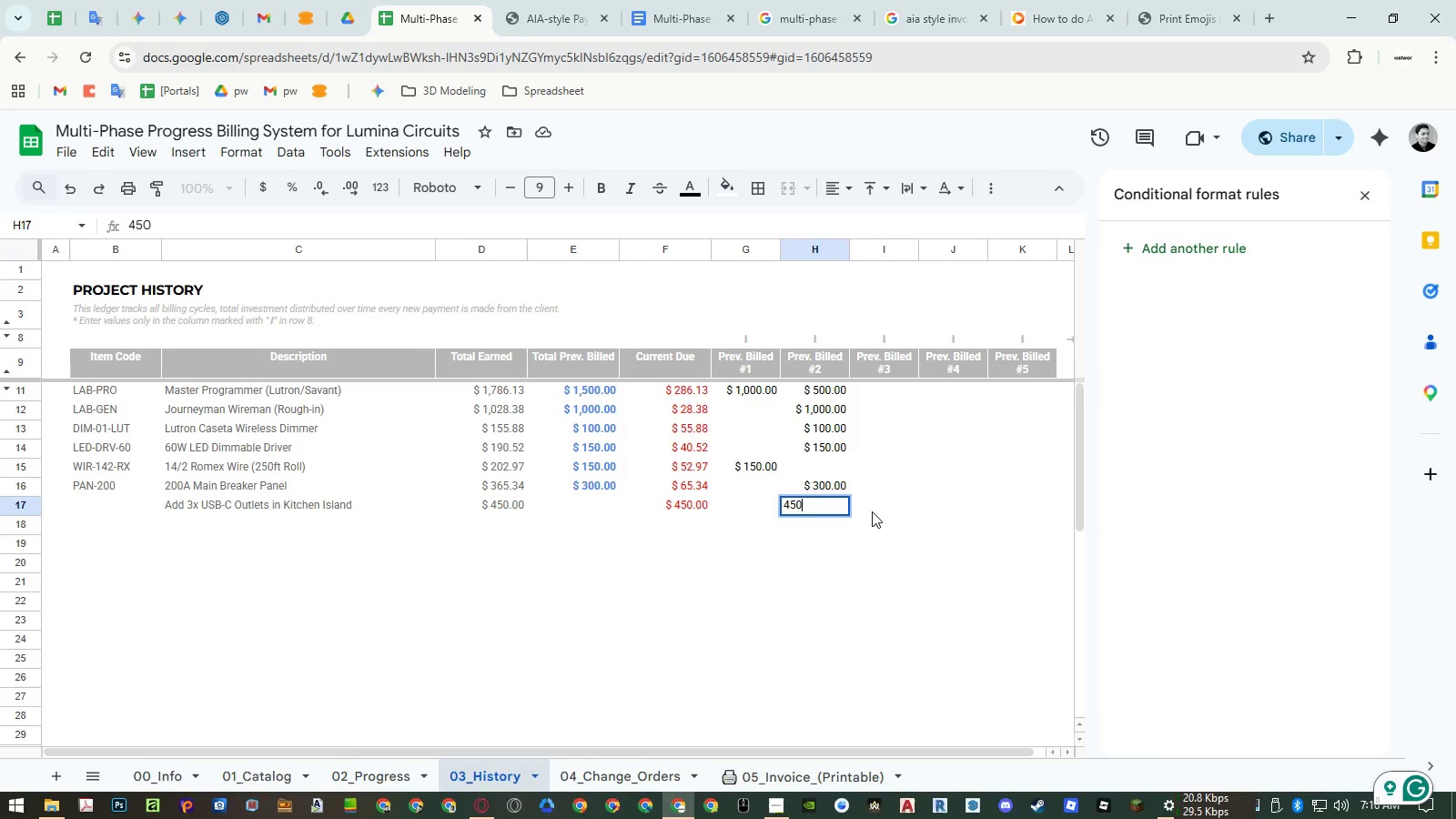 
key(NumpadEnter)
 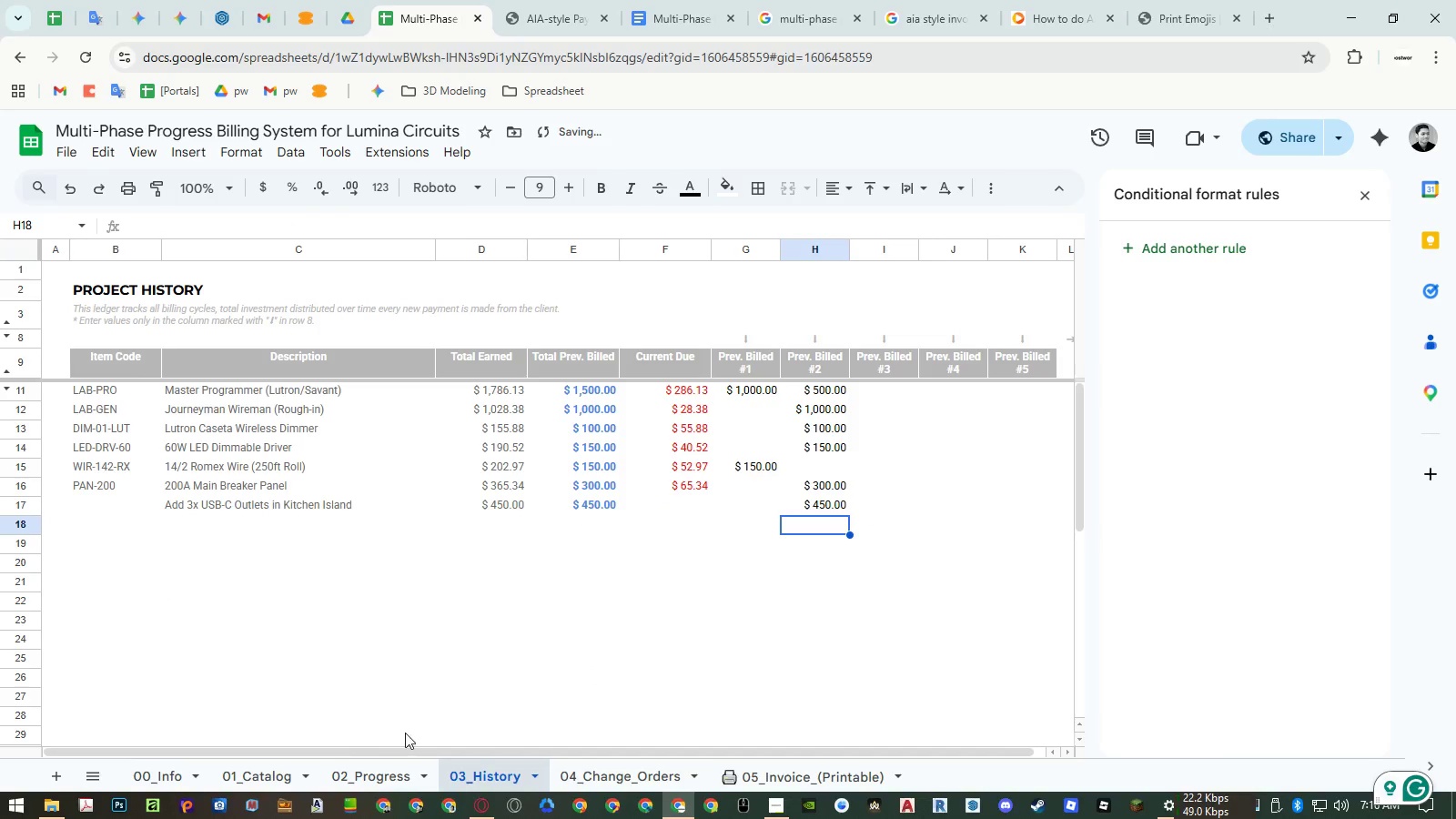 
left_click([369, 763])
 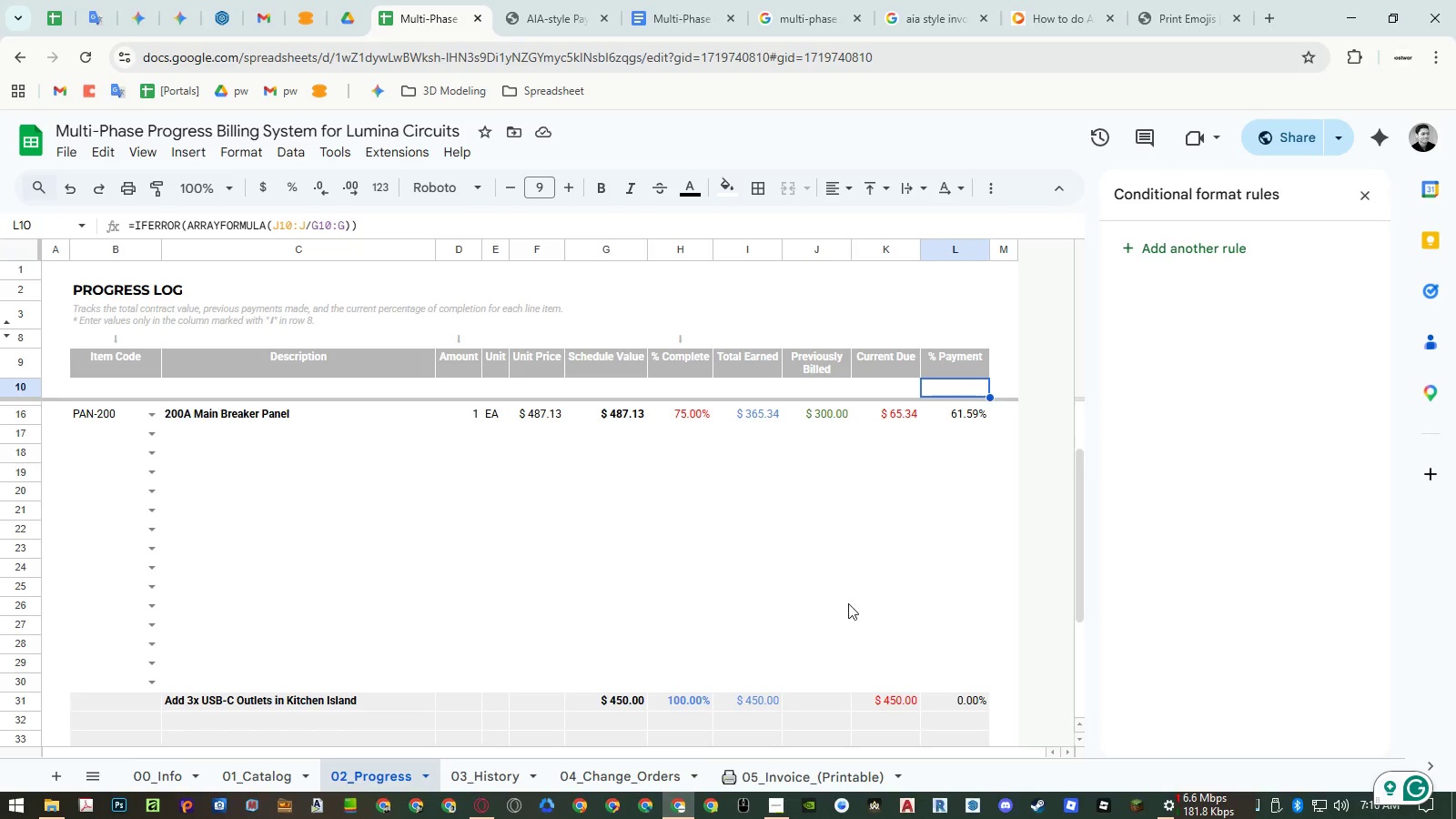 
wait(5.78)
 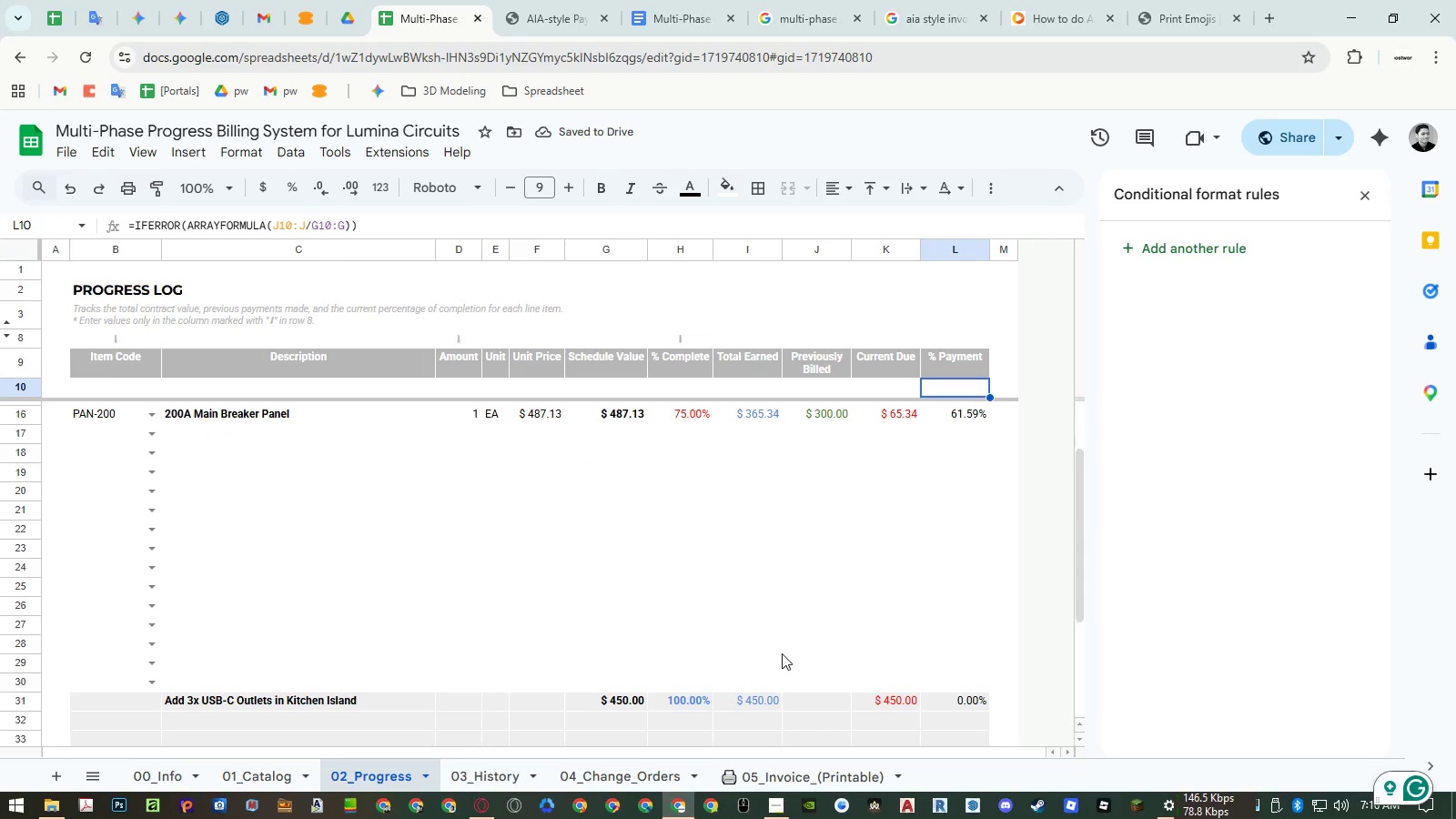 
left_click([496, 781])
 